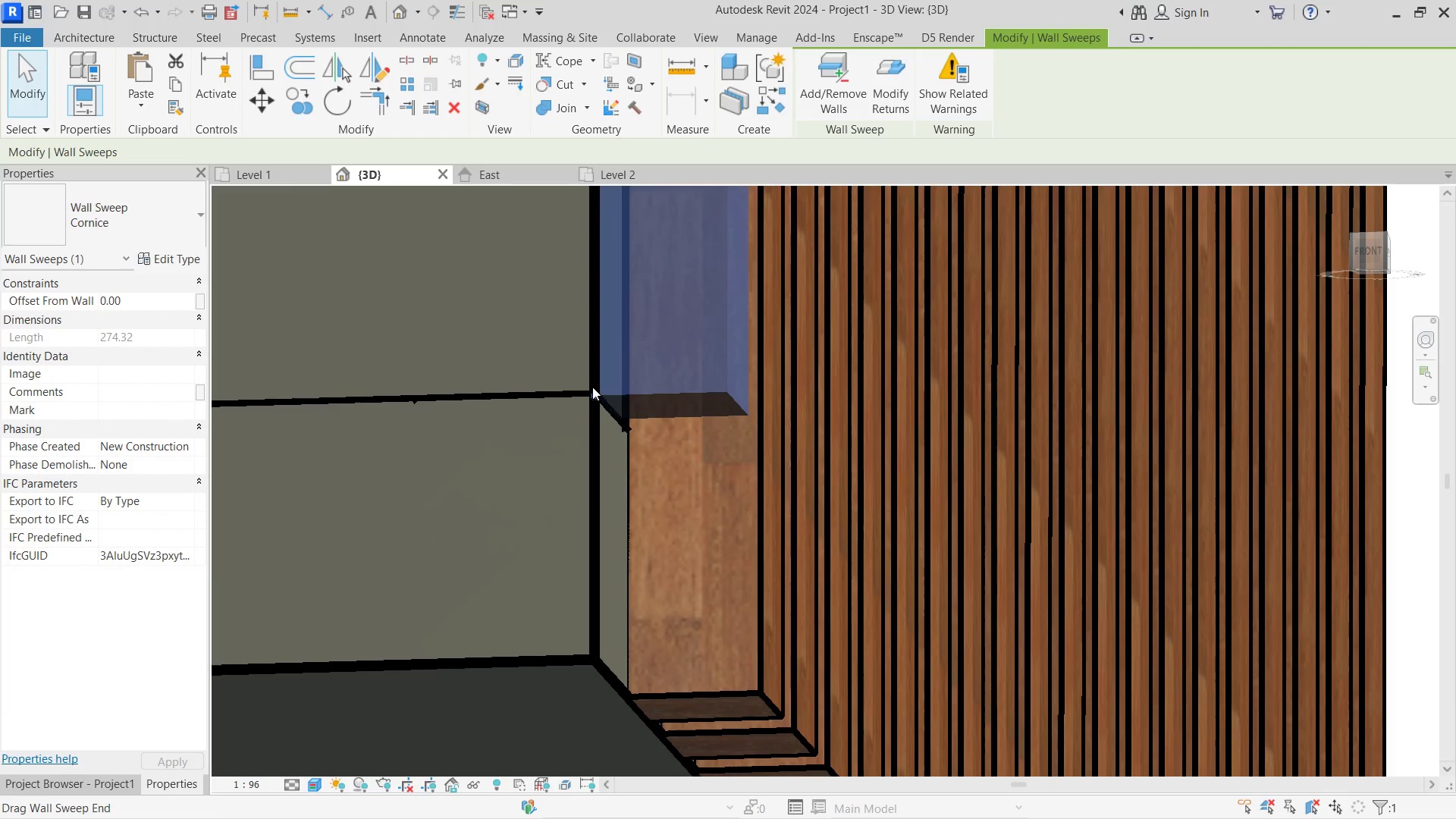 
hold_key(key=ShiftLeft, duration=0.86)
 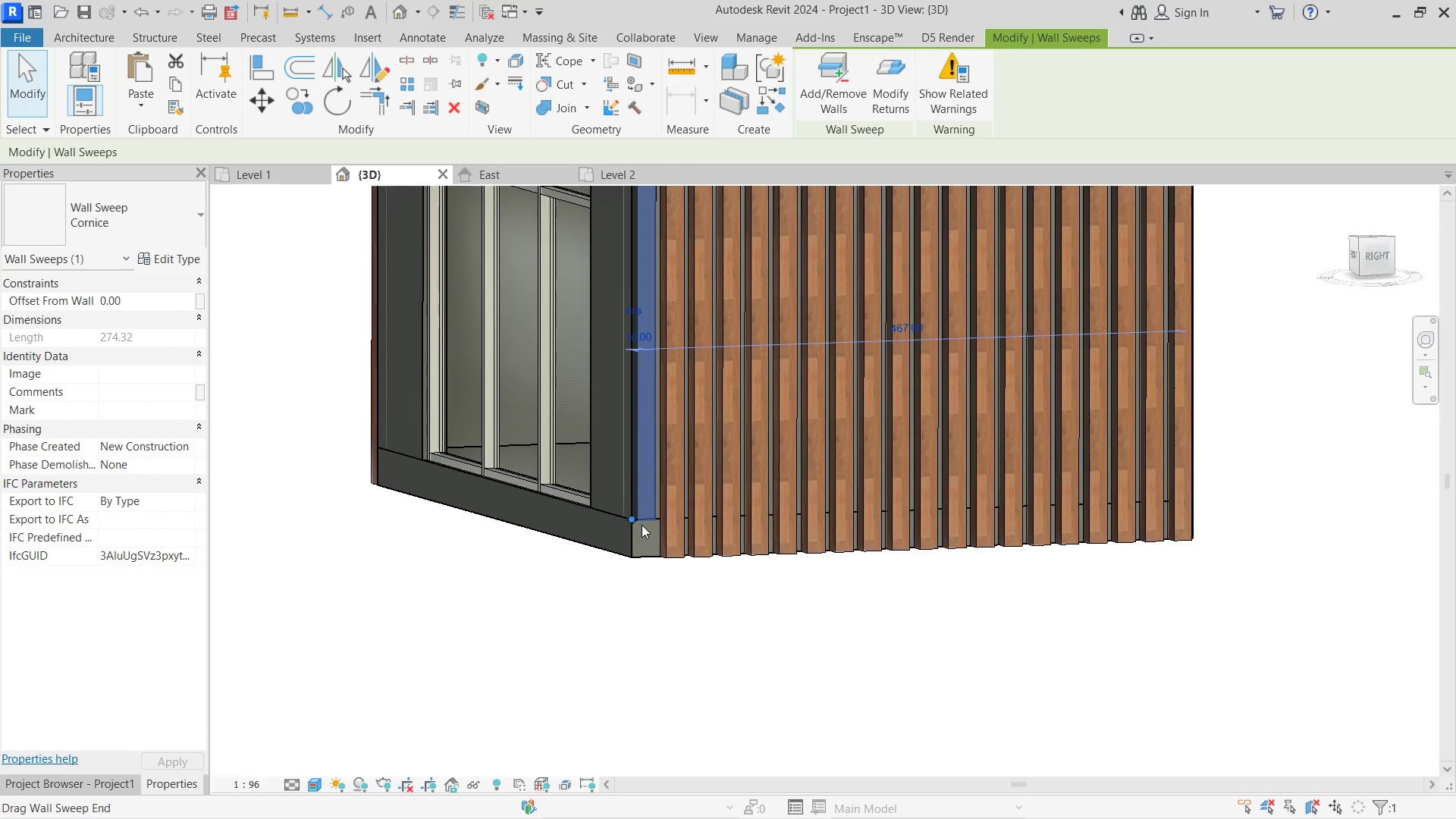 
scroll: coordinate [657, 498], scroll_direction: down, amount: 13.0
 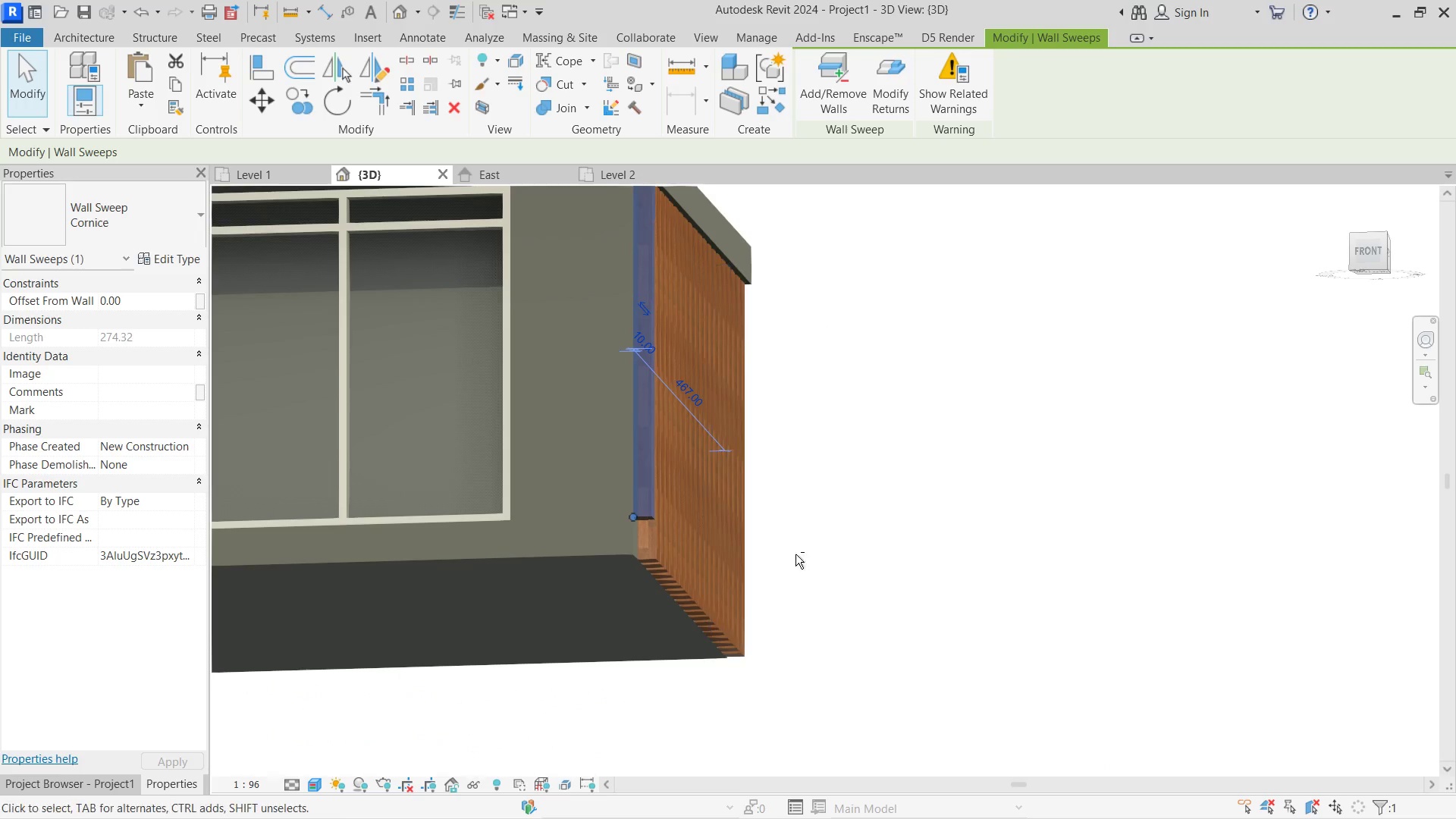 
key(Delete)
 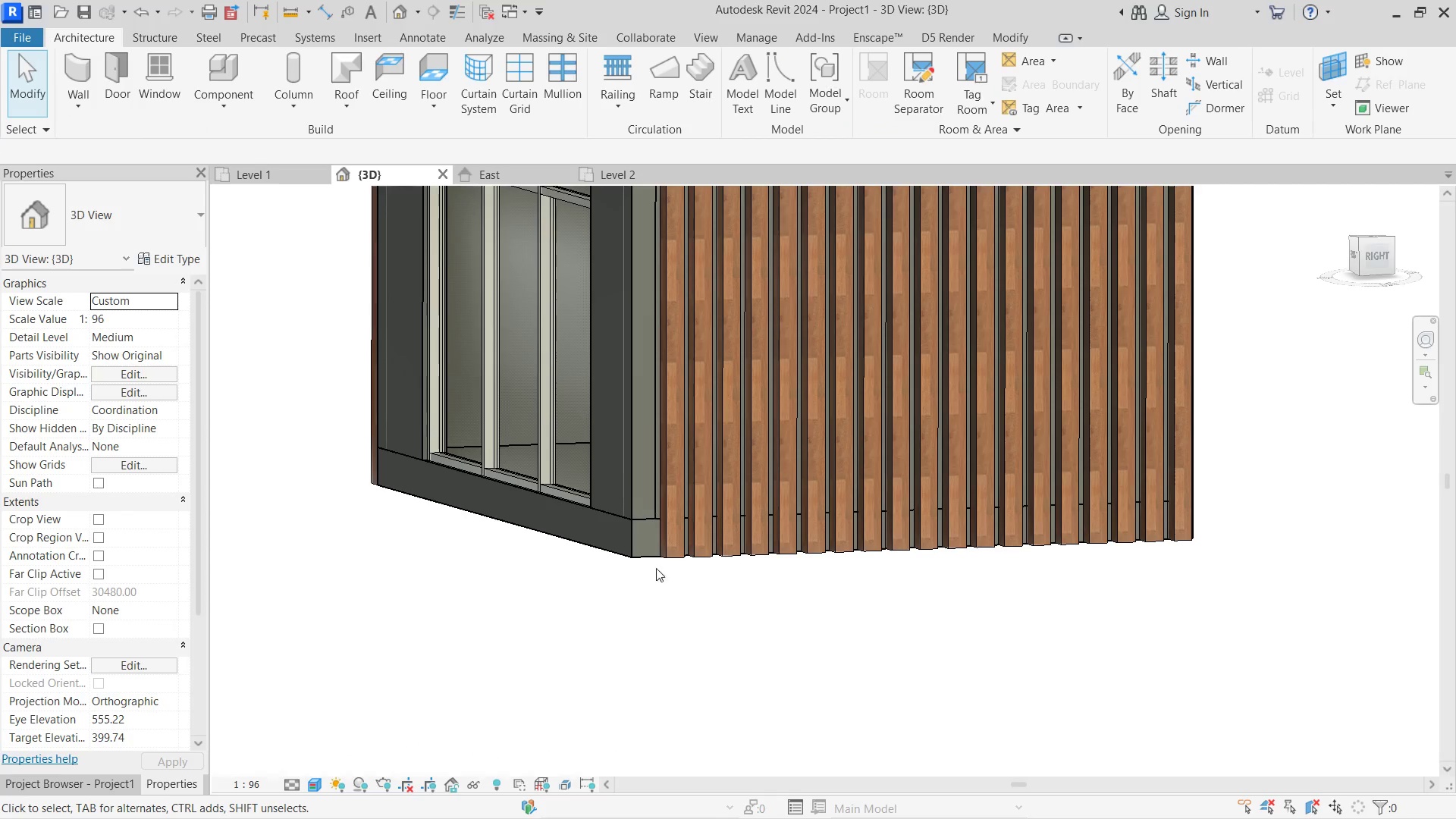 
hold_key(key=ShiftLeft, duration=11.3)
scroll: coordinate [957, 502], scroll_direction: down, amount: 10.0
 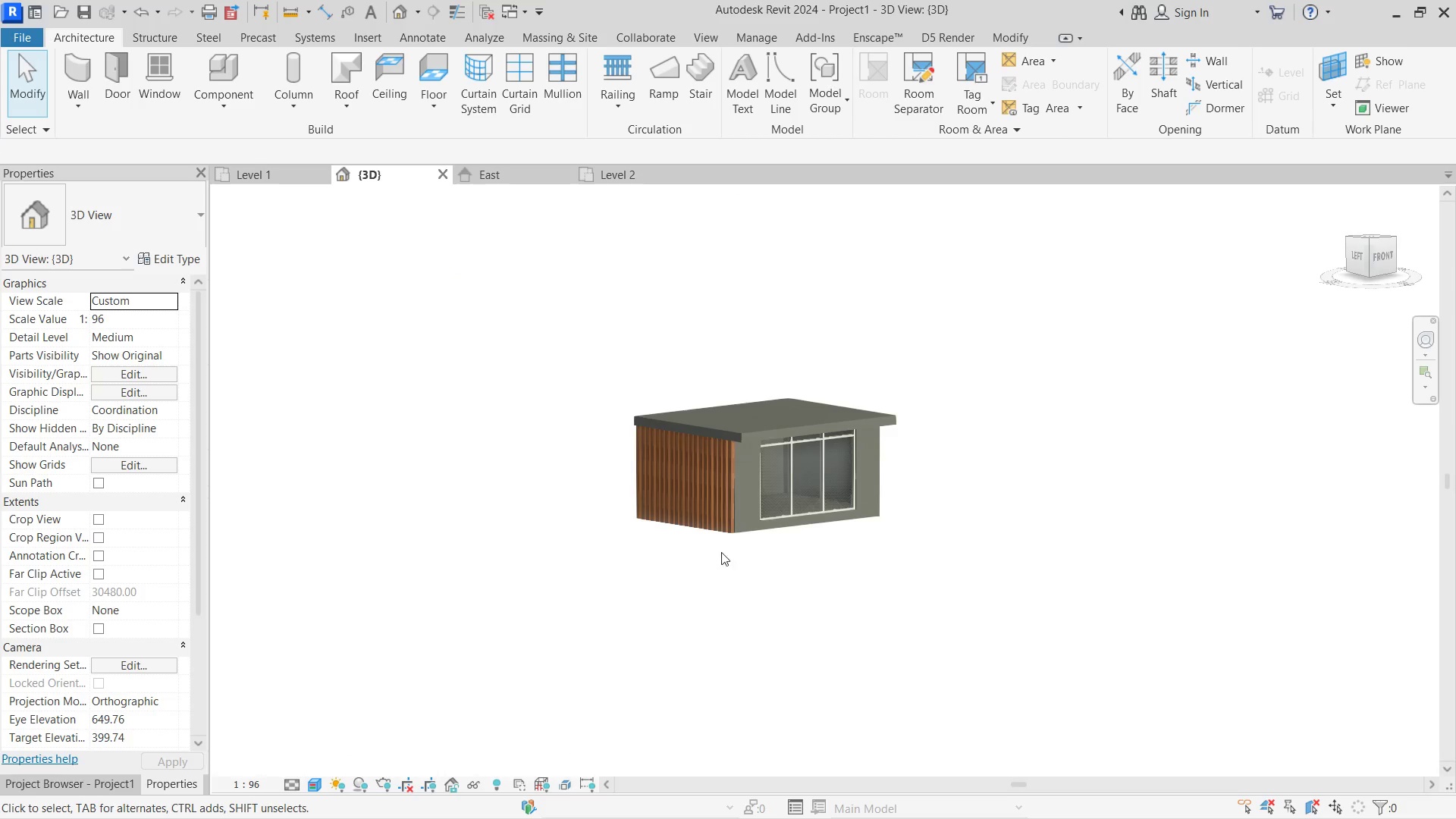 
scroll: coordinate [747, 532], scroll_direction: up, amount: 4.0
 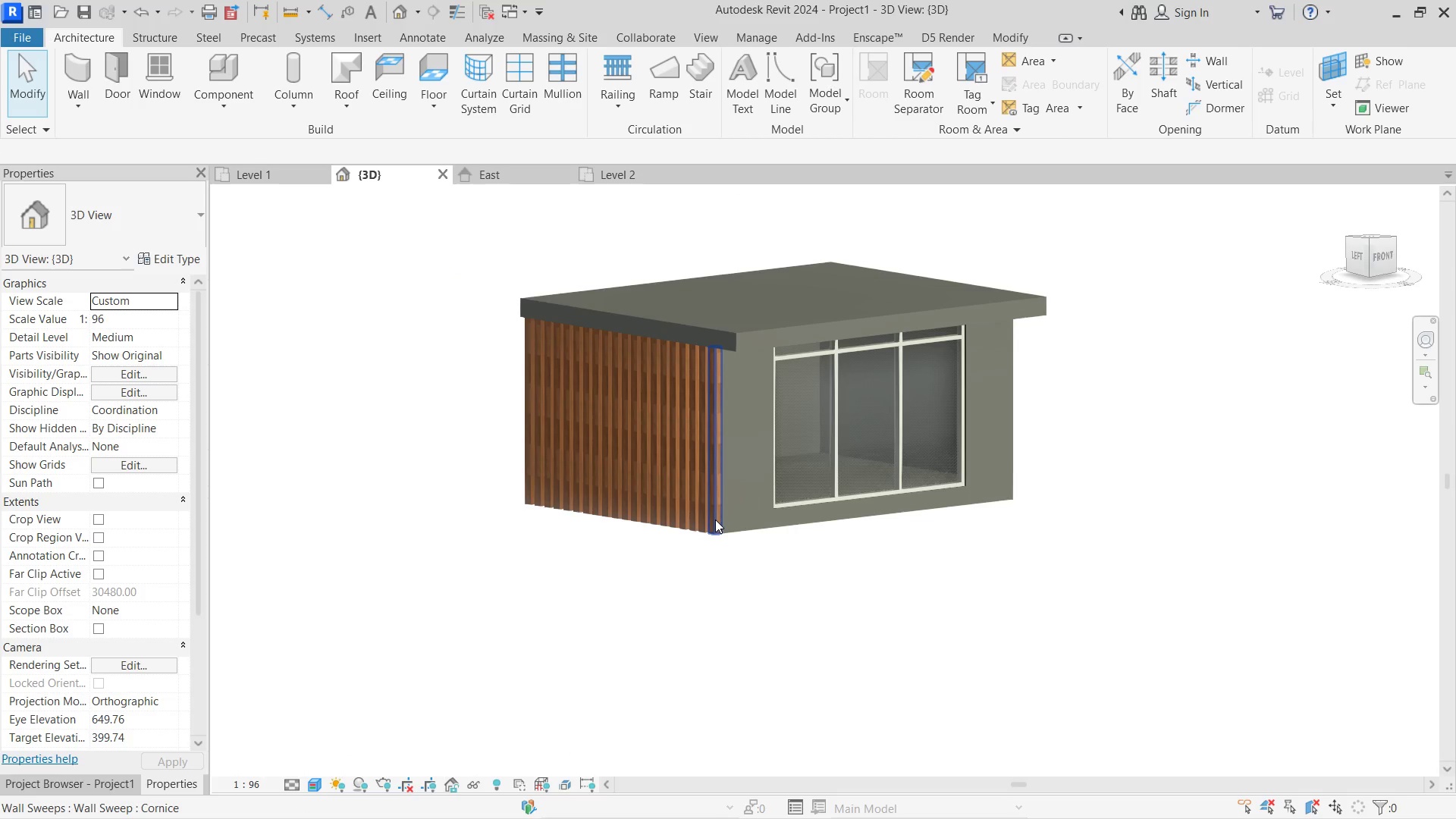 
left_click([715, 519])
 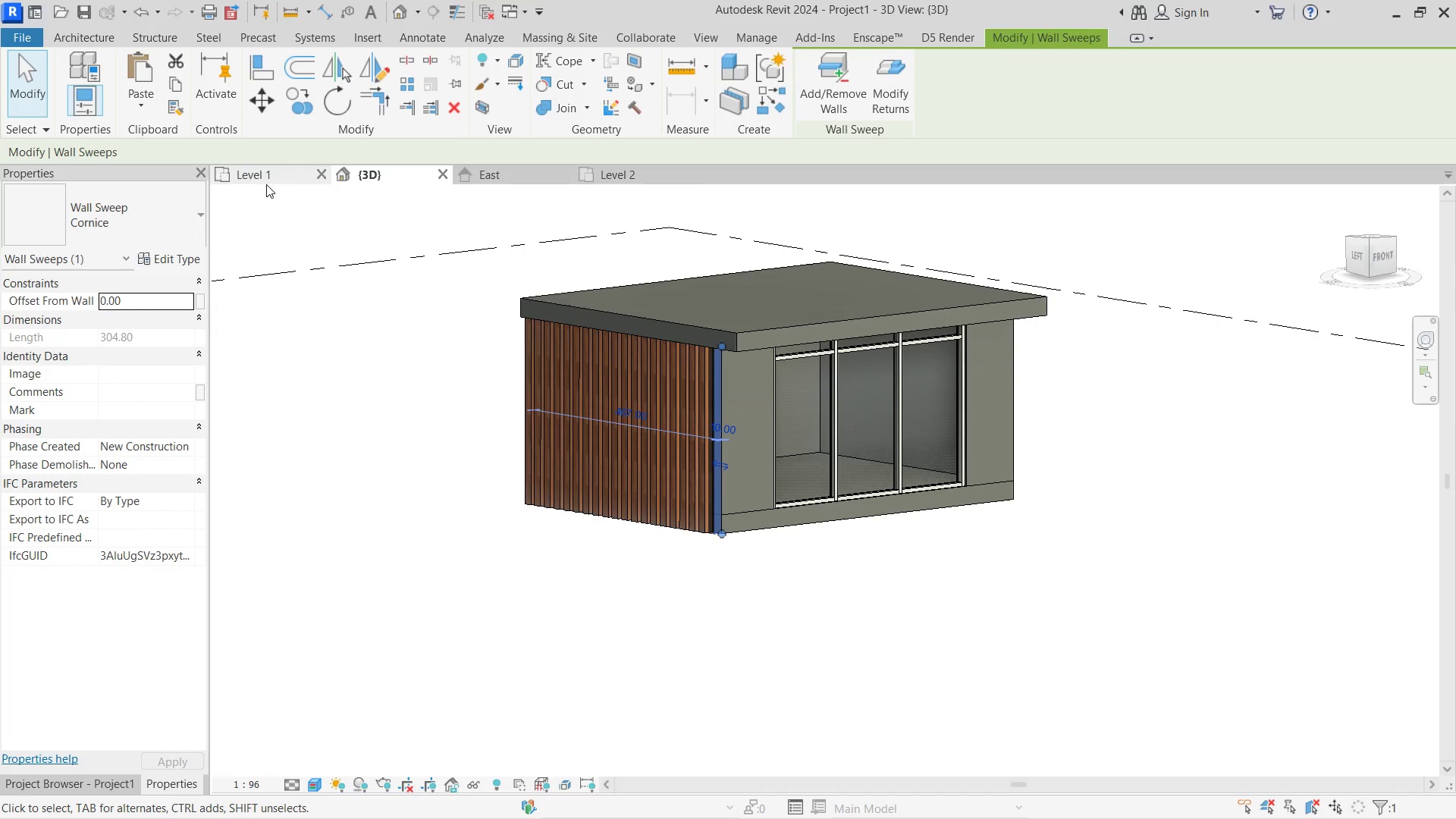 
left_click([269, 187])
 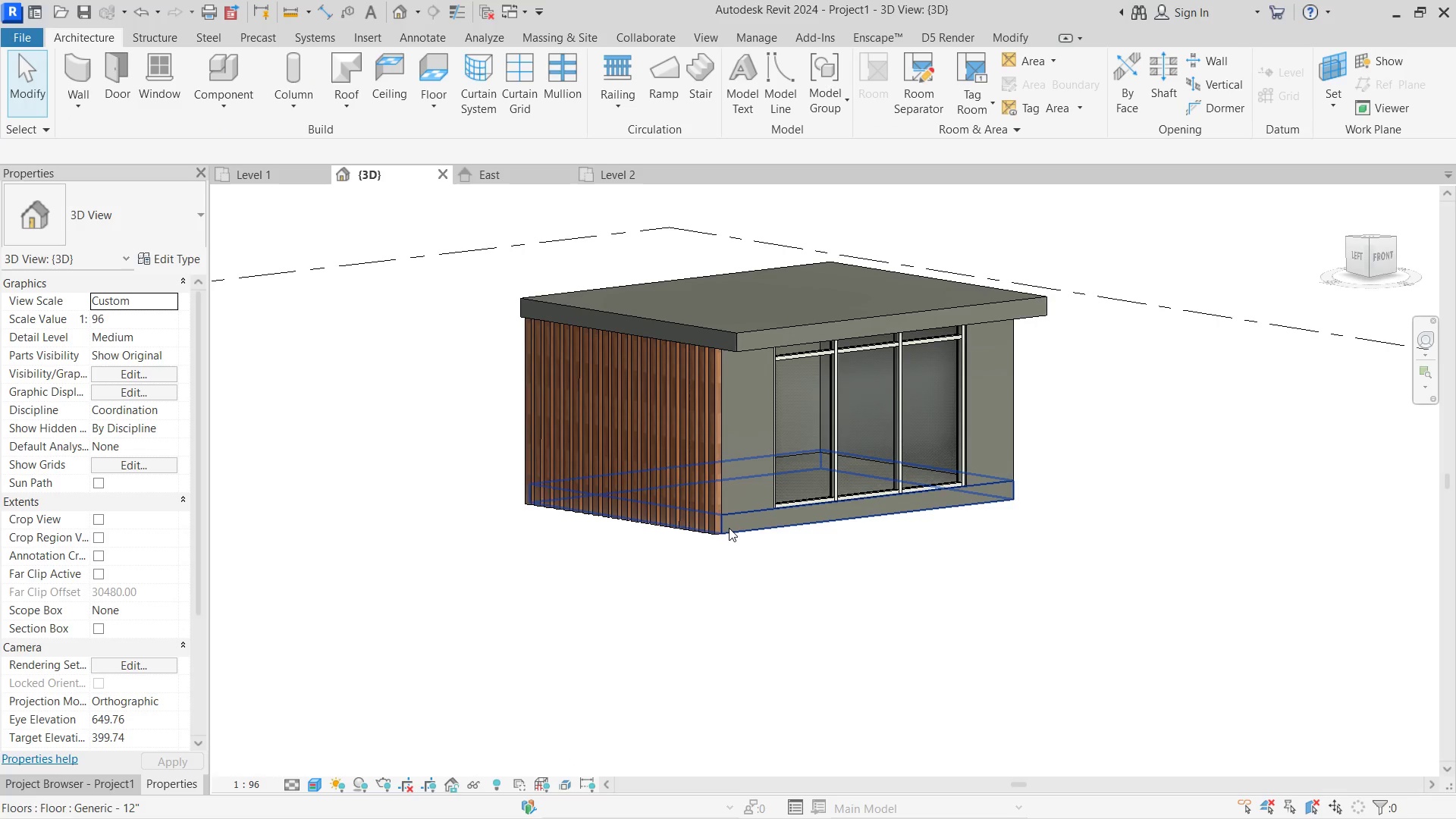 
left_click([715, 528])
 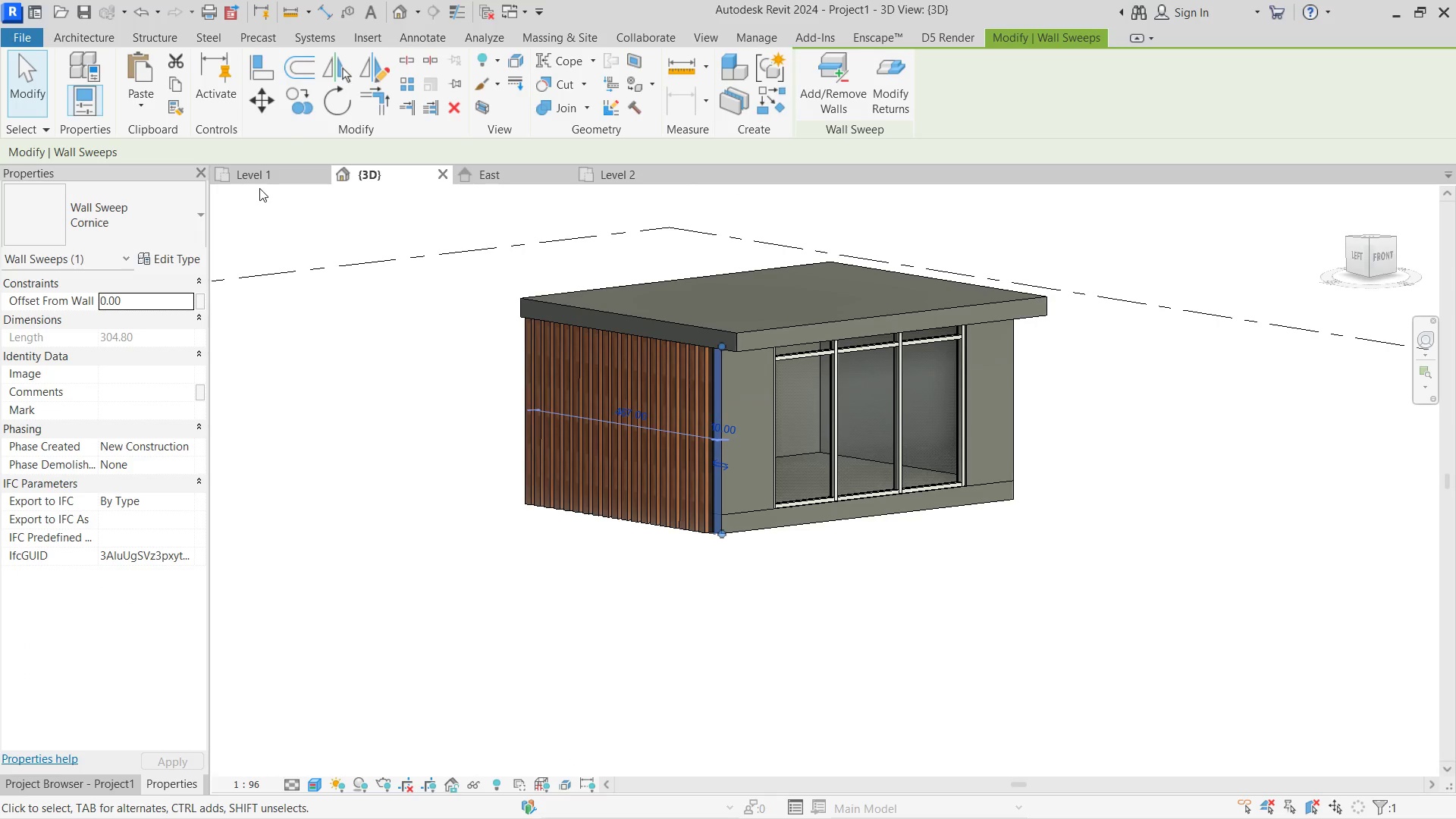 
left_click([260, 178])
 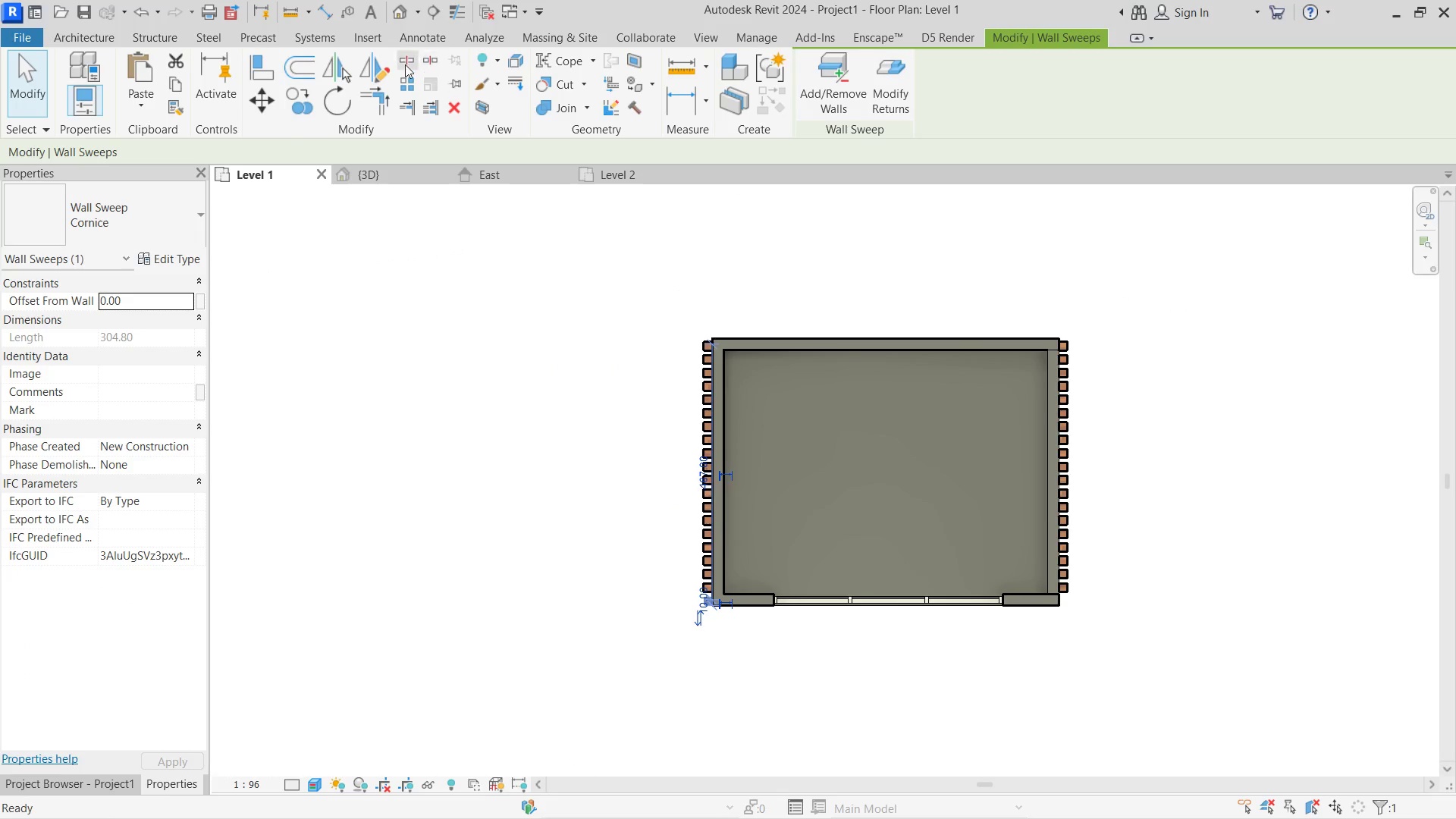 
left_click([388, 64])
 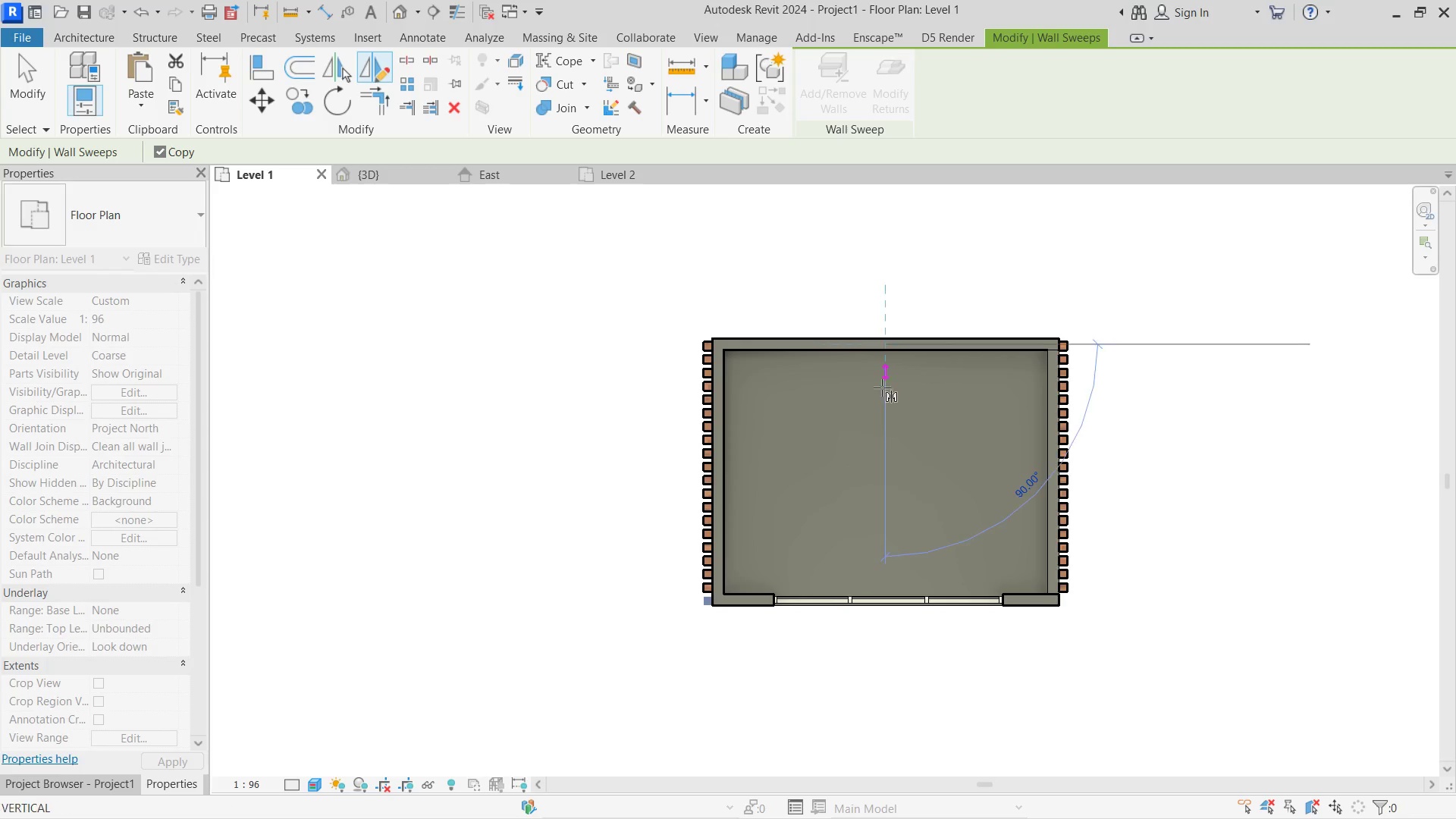 
left_click([885, 426])
 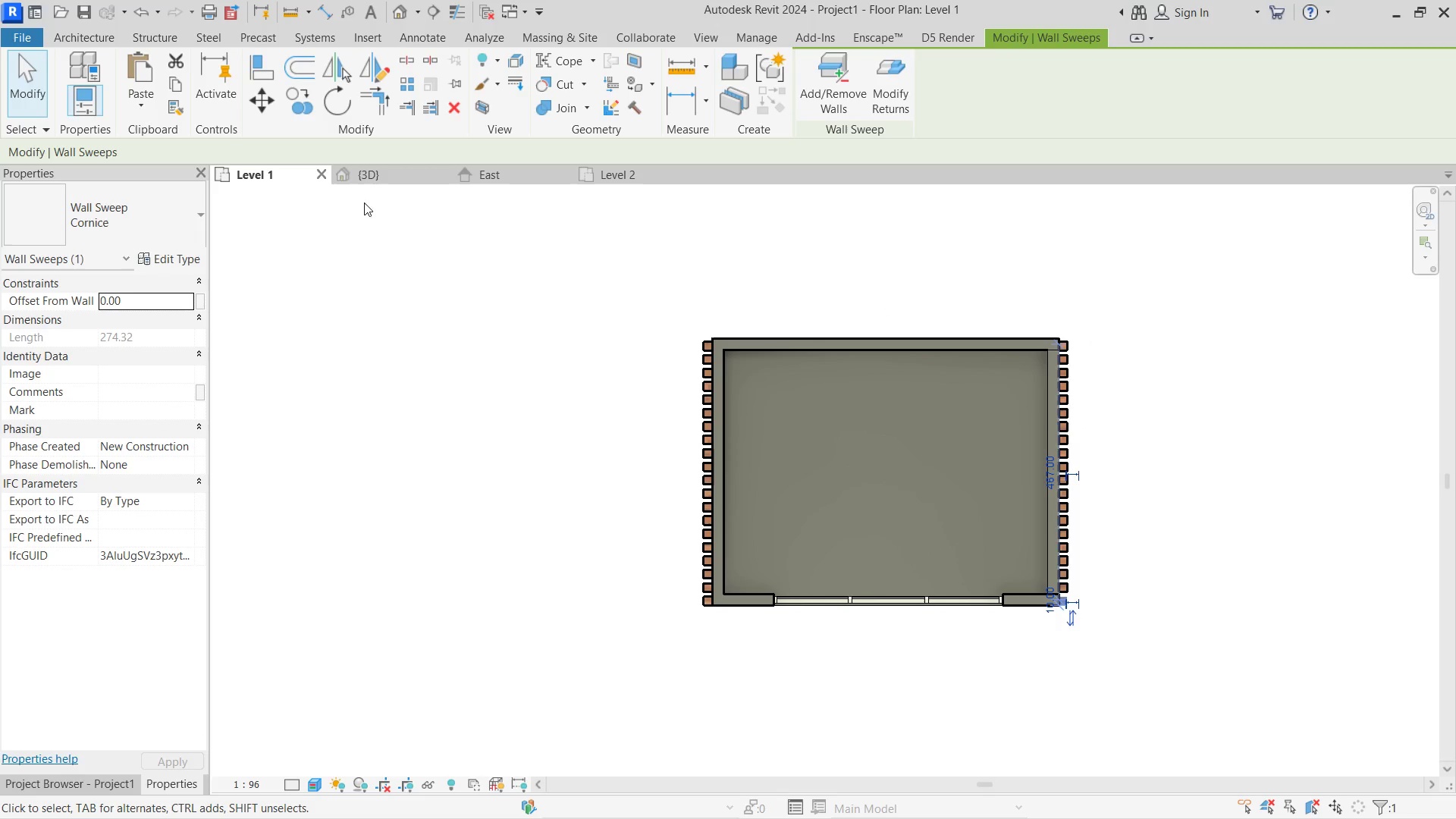 
key(Escape)
 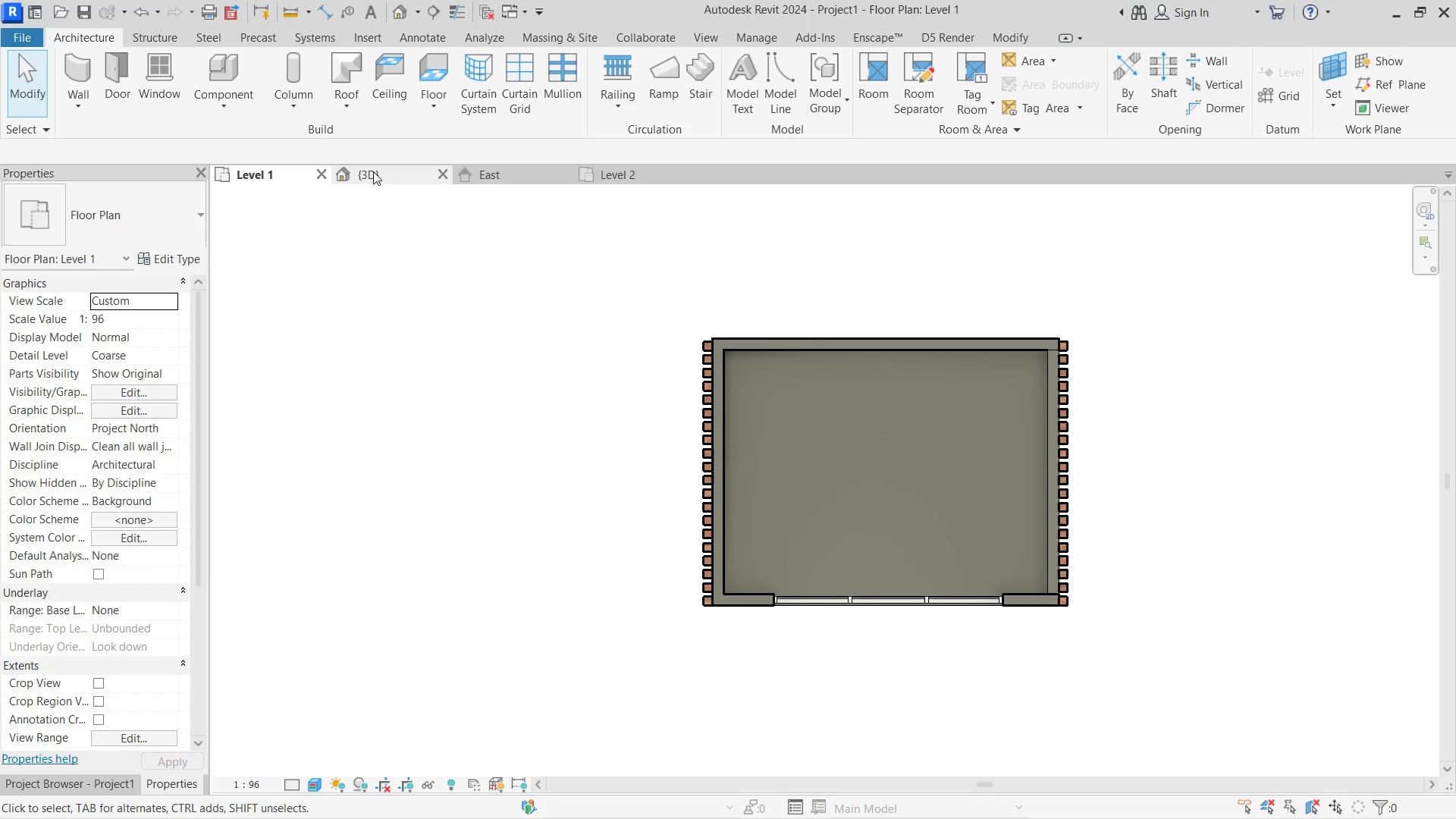 
left_click([373, 171])
 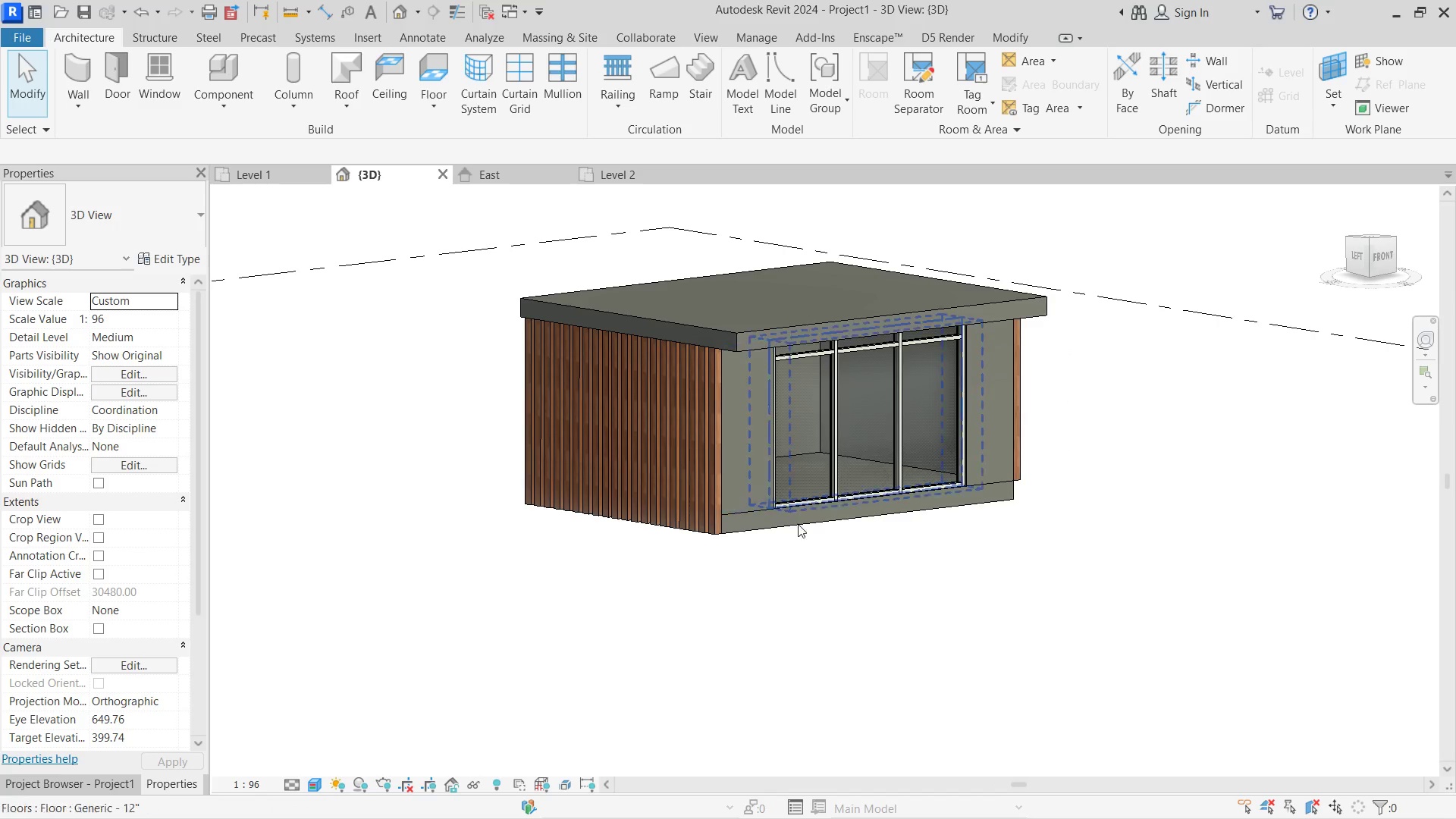 
hold_key(key=ShiftLeft, duration=0.66)
 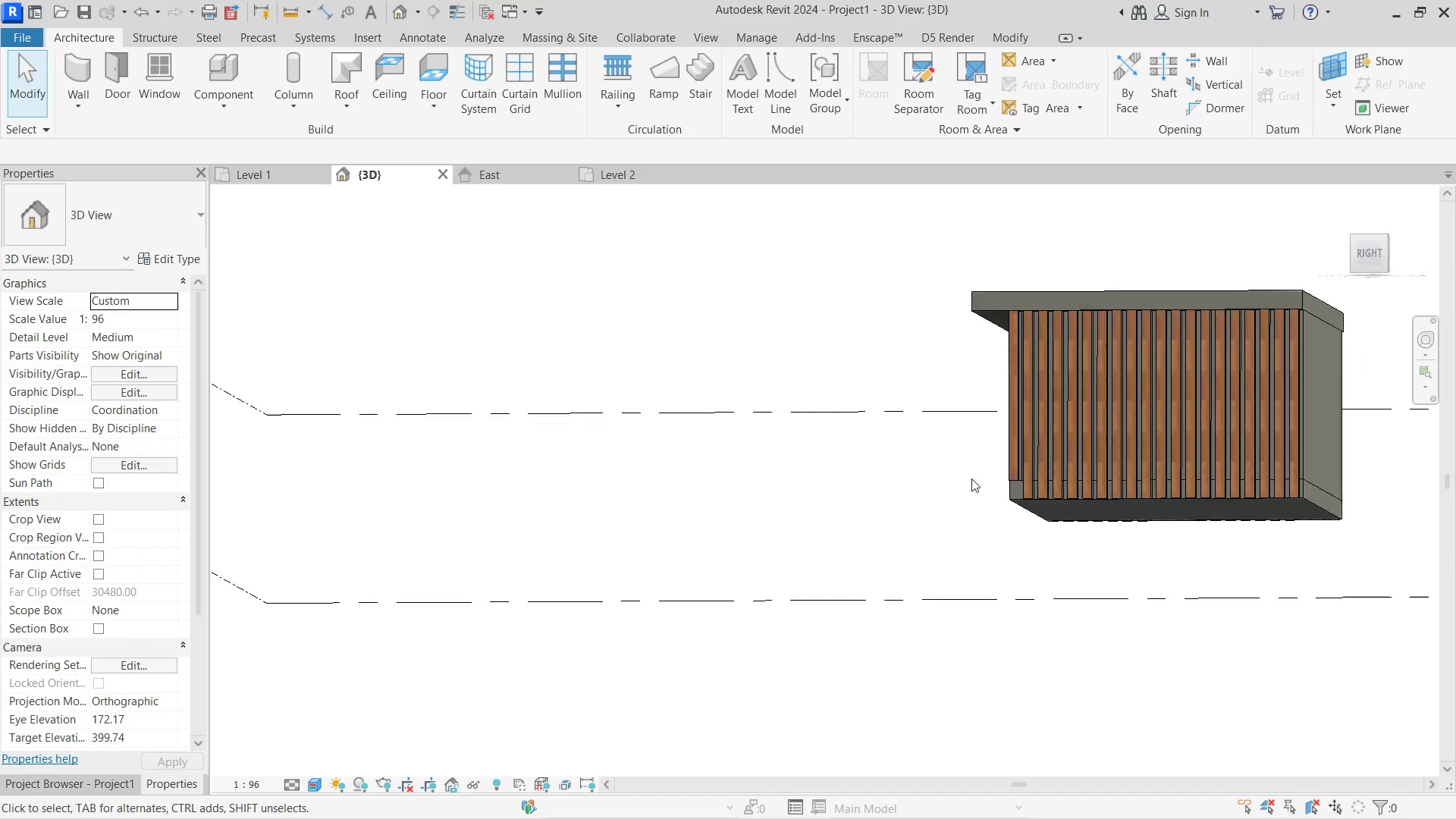 
left_click([1047, 476])
 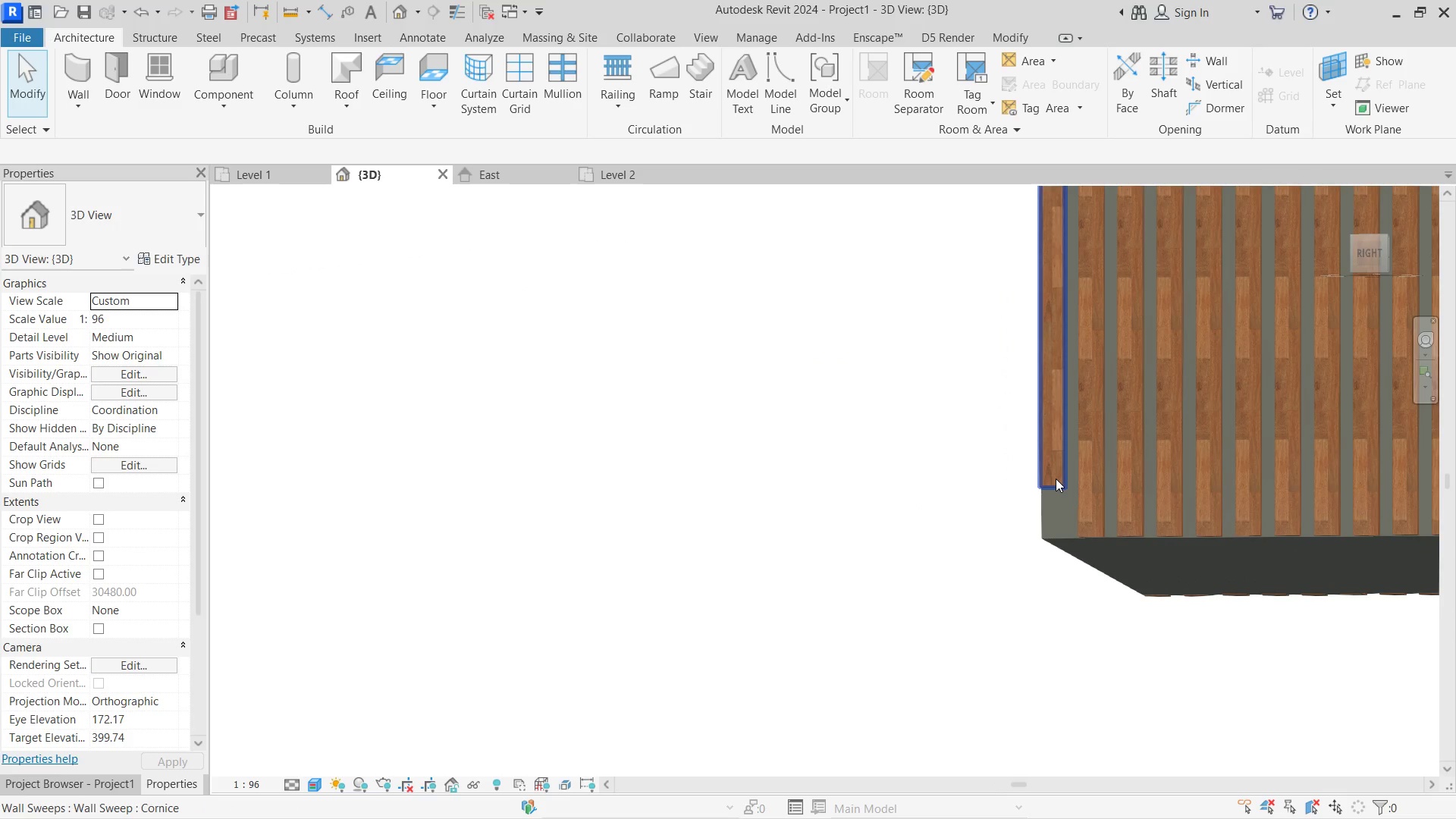 
scroll: coordinate [1046, 476], scroll_direction: up, amount: 7.0
 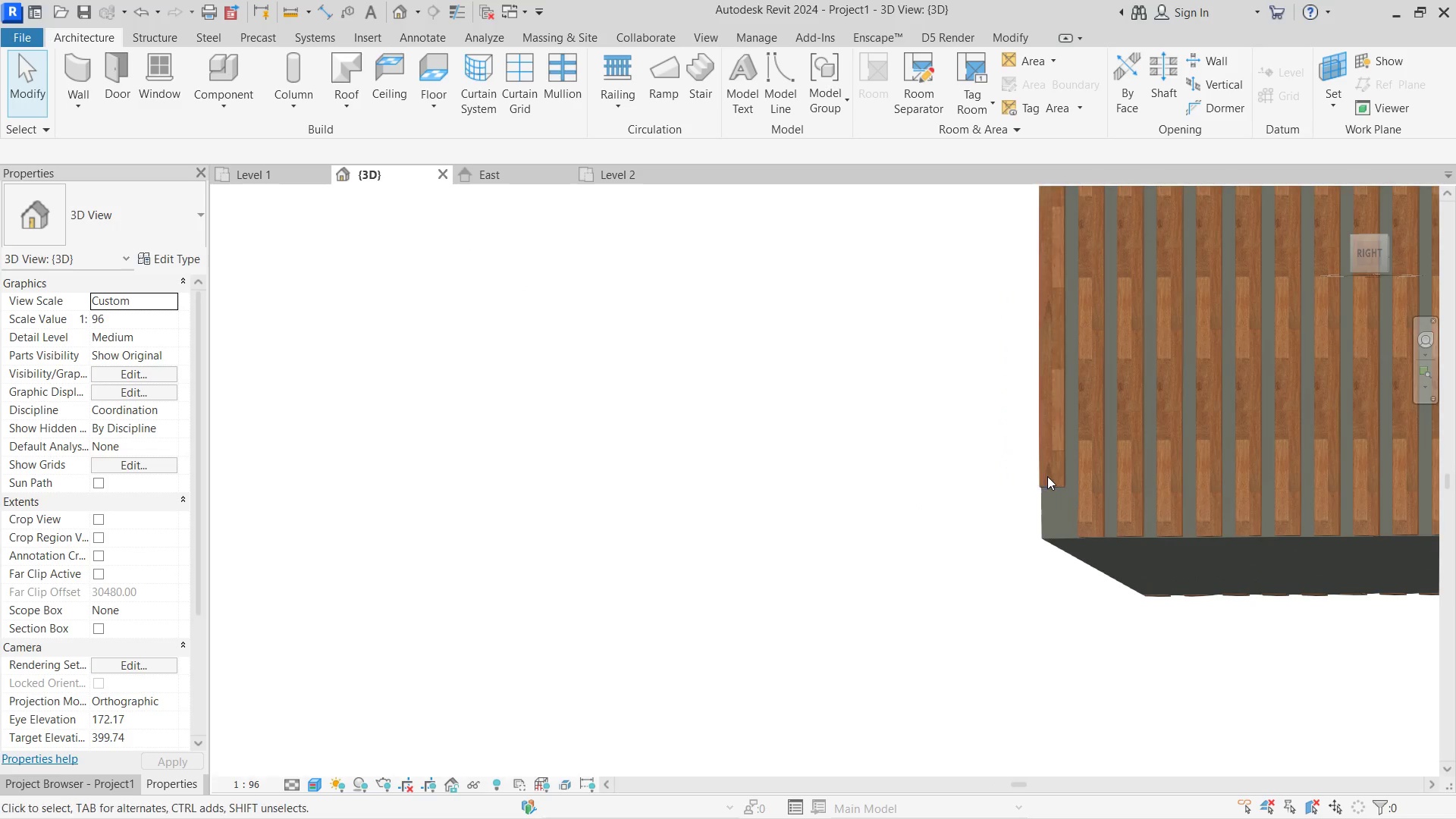 
double_click([1056, 479])
 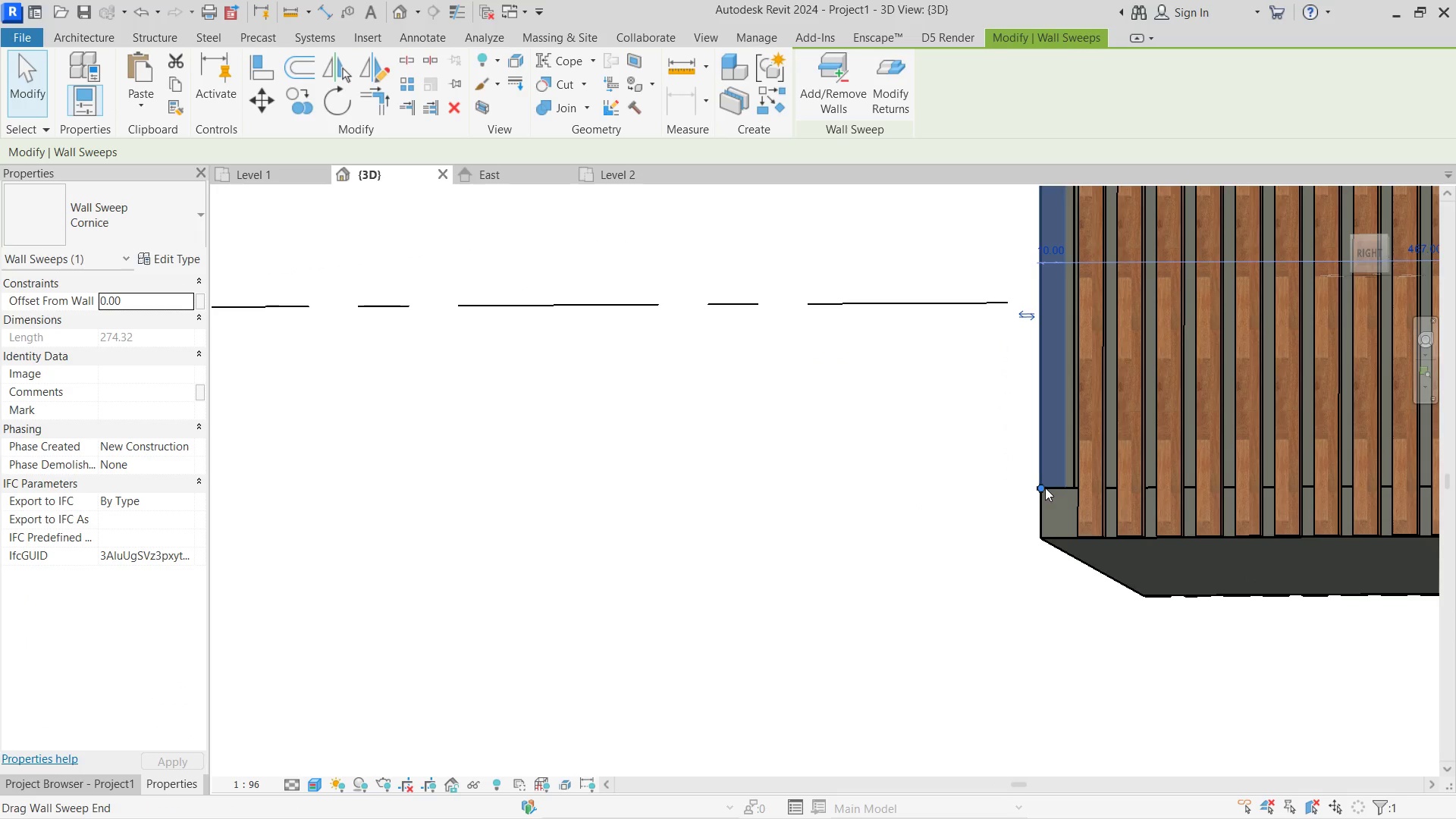 
left_click_drag(start_coordinate=[1045, 488], to_coordinate=[1040, 538])
 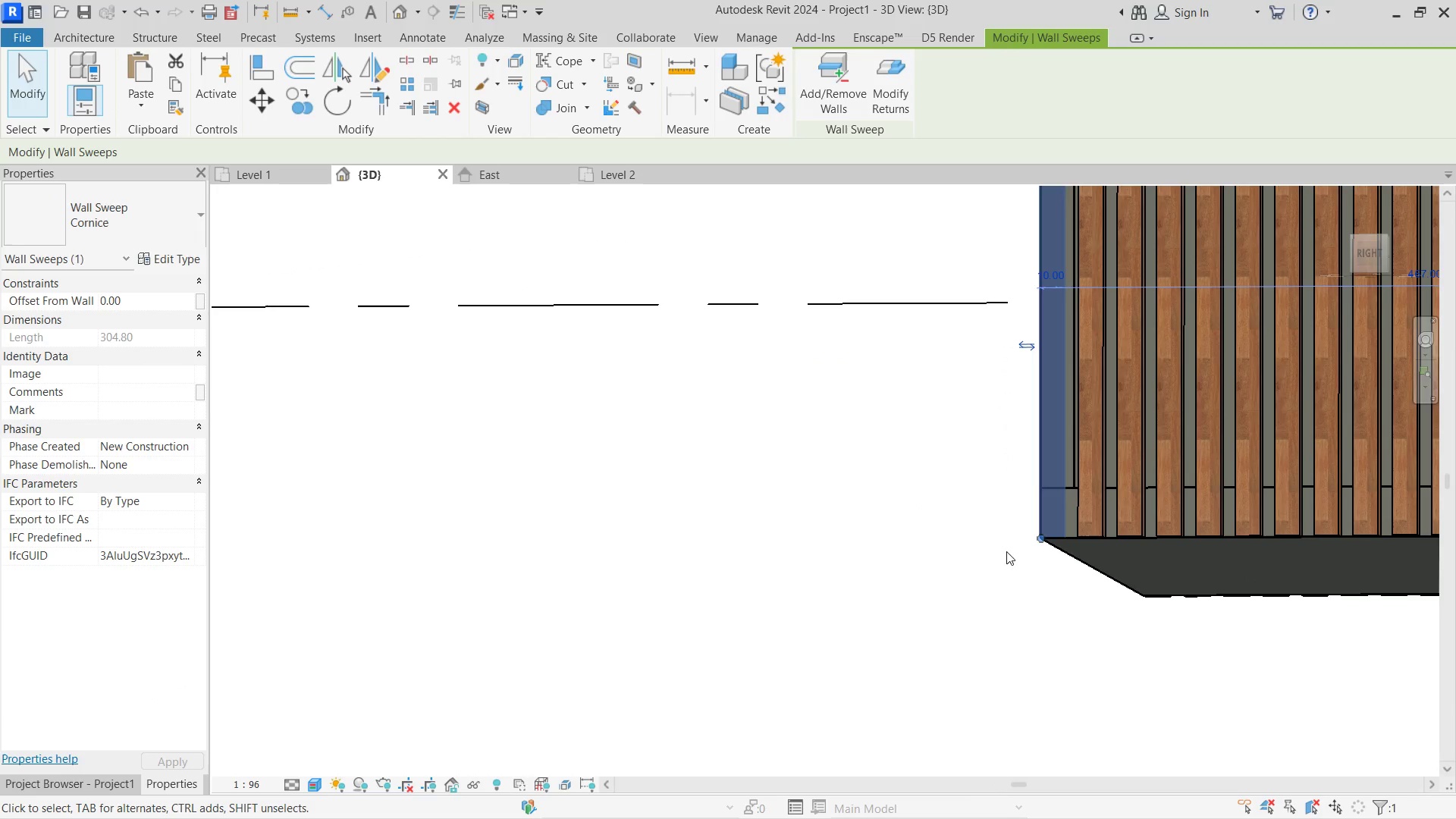 
left_click([993, 558])
 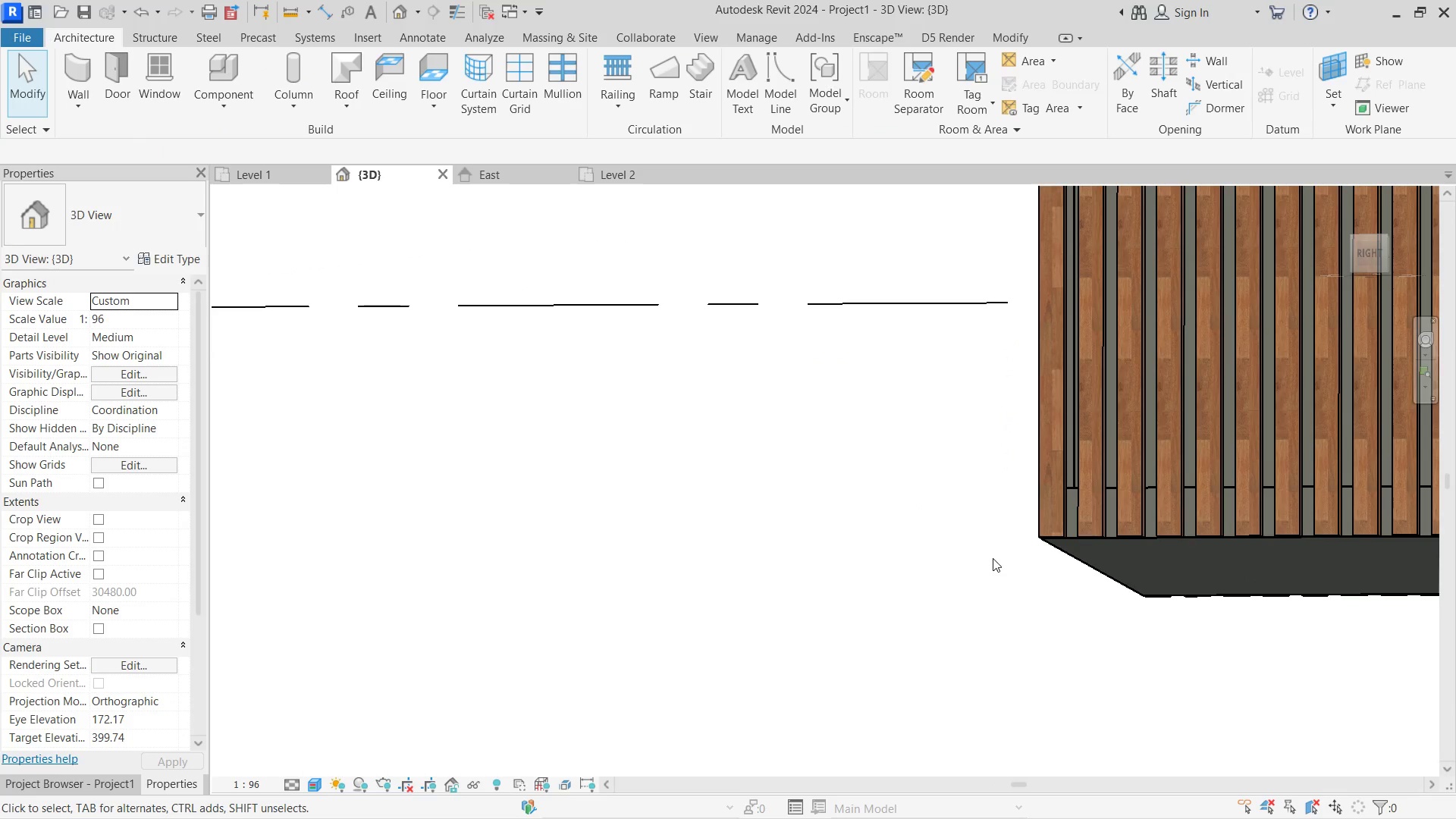 
hold_key(key=ShiftLeft, duration=0.66)
 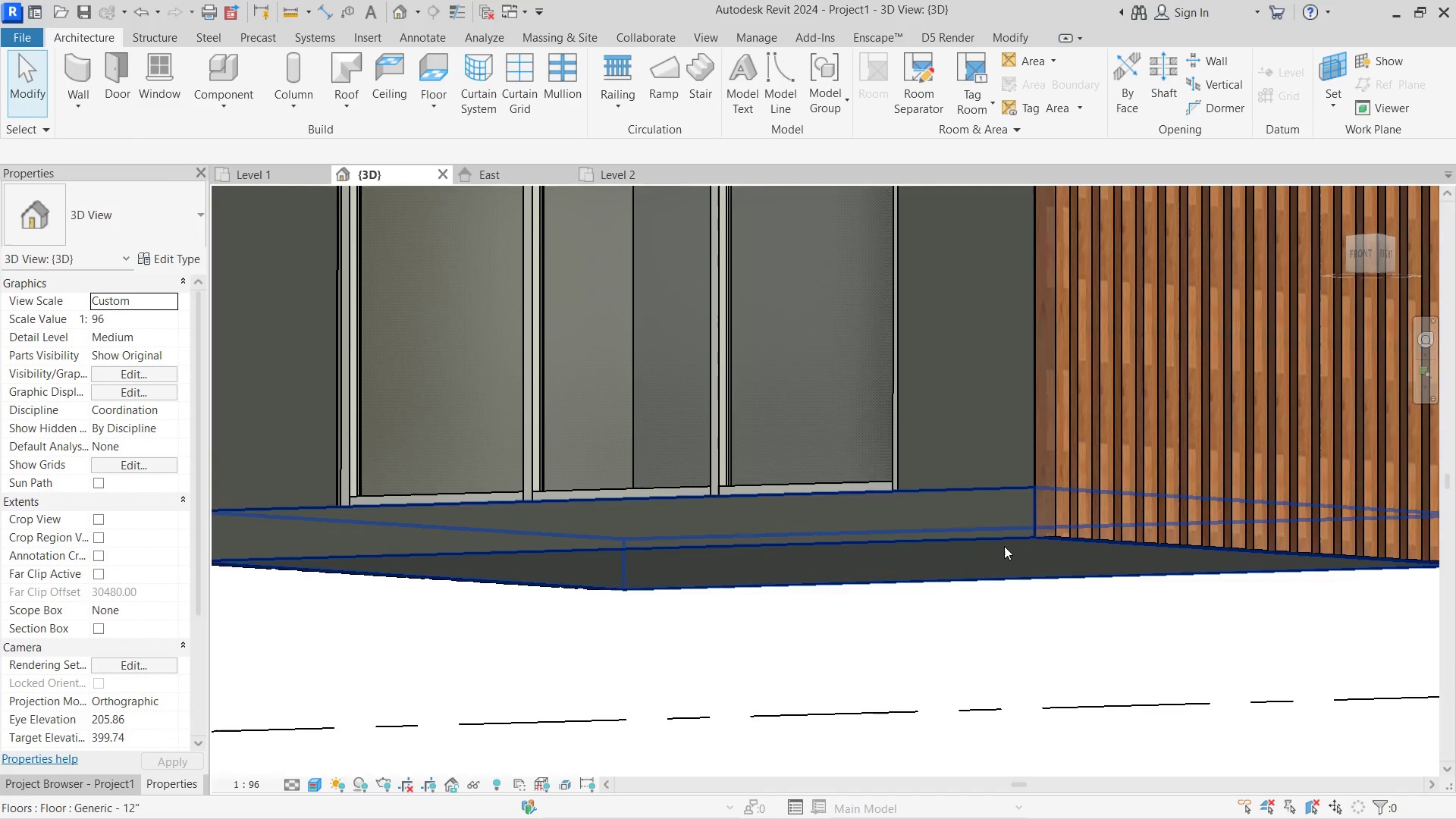 
hold_key(key=ShiftLeft, duration=0.36)
 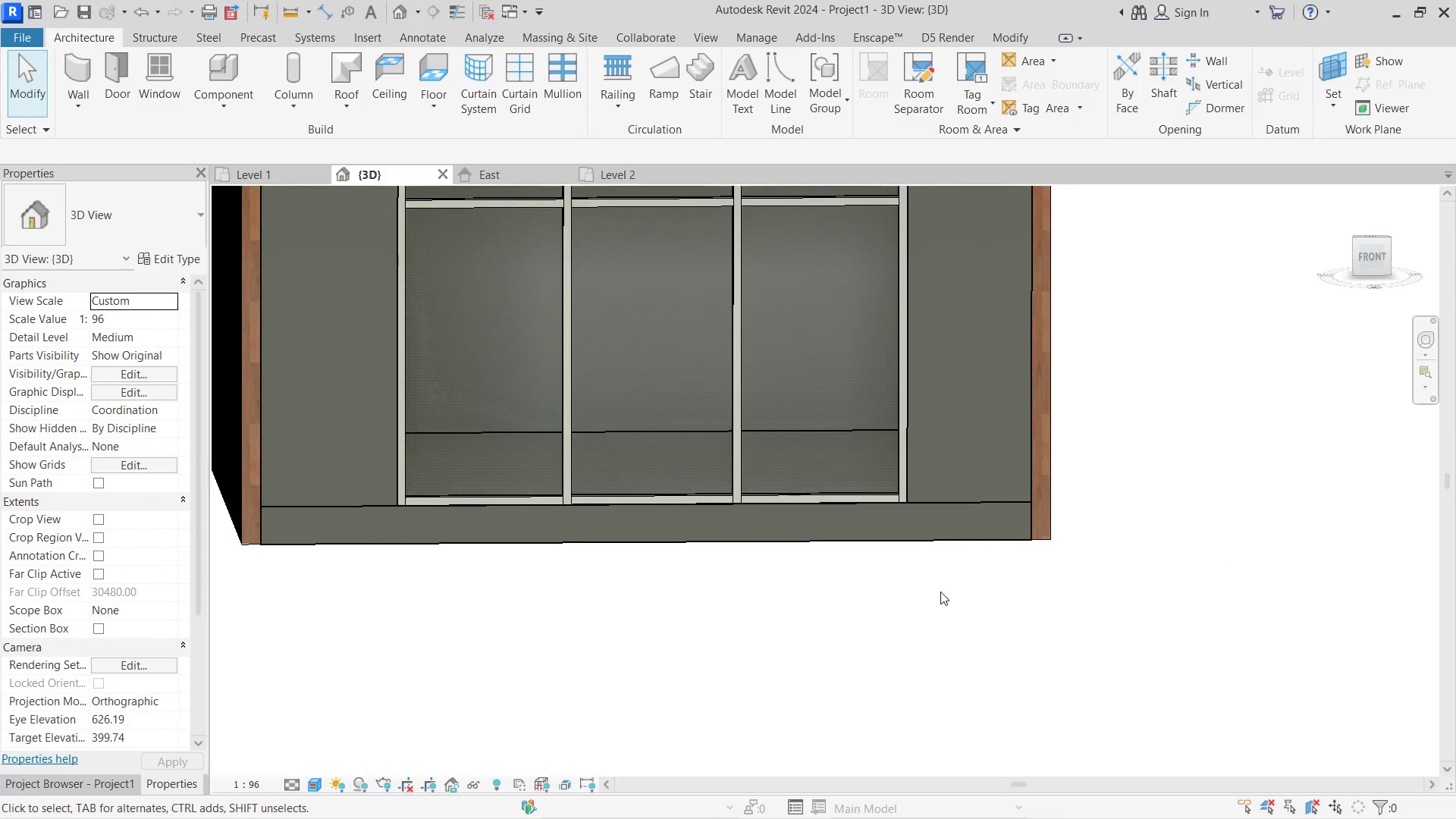 
scroll: coordinate [1004, 544], scroll_direction: down, amount: 2.0
 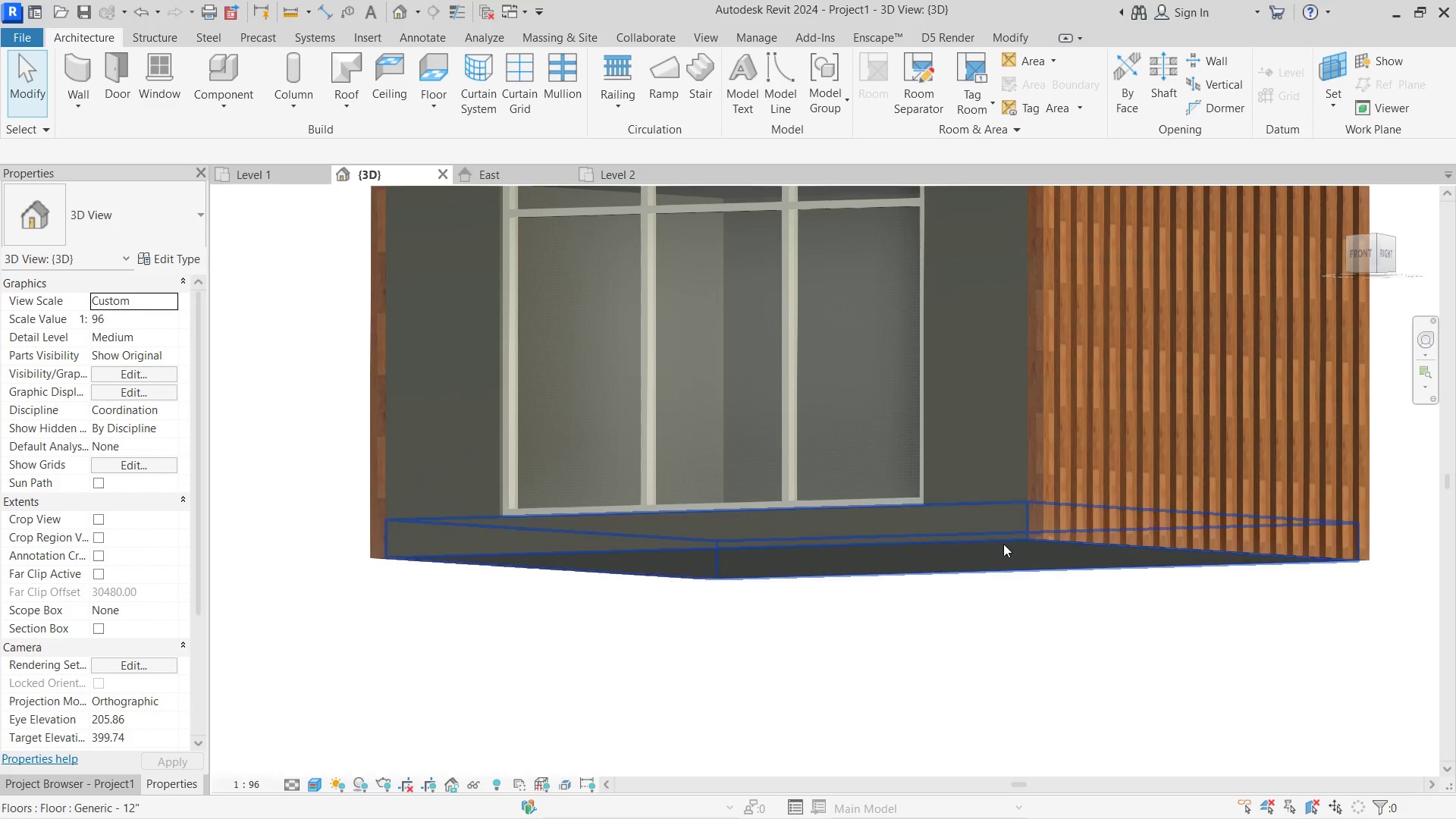 
hold_key(key=ShiftLeft, duration=1.11)
scroll: coordinate [983, 556], scroll_direction: down, amount: 5.0
 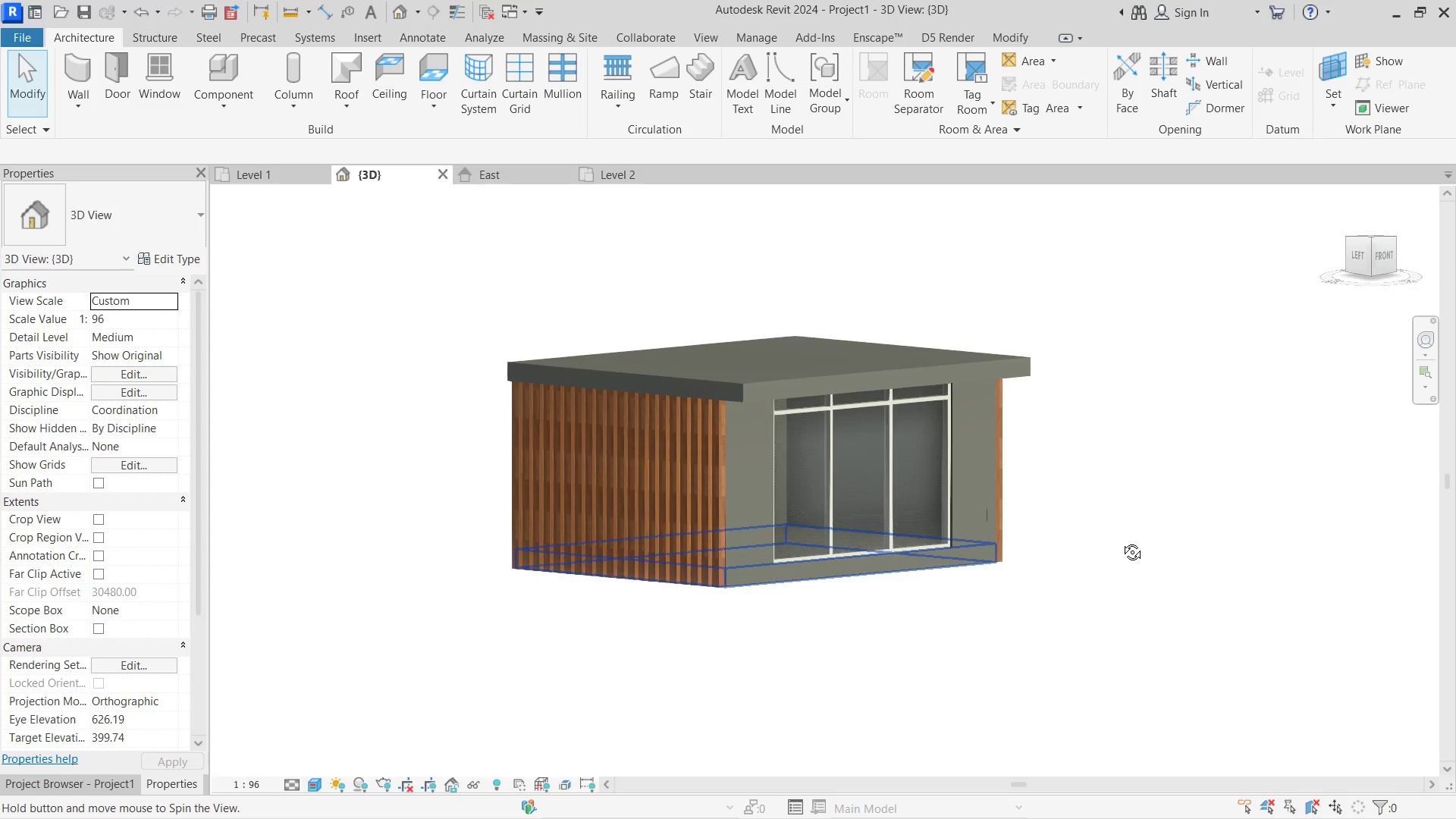 
left_click([267, 178])
 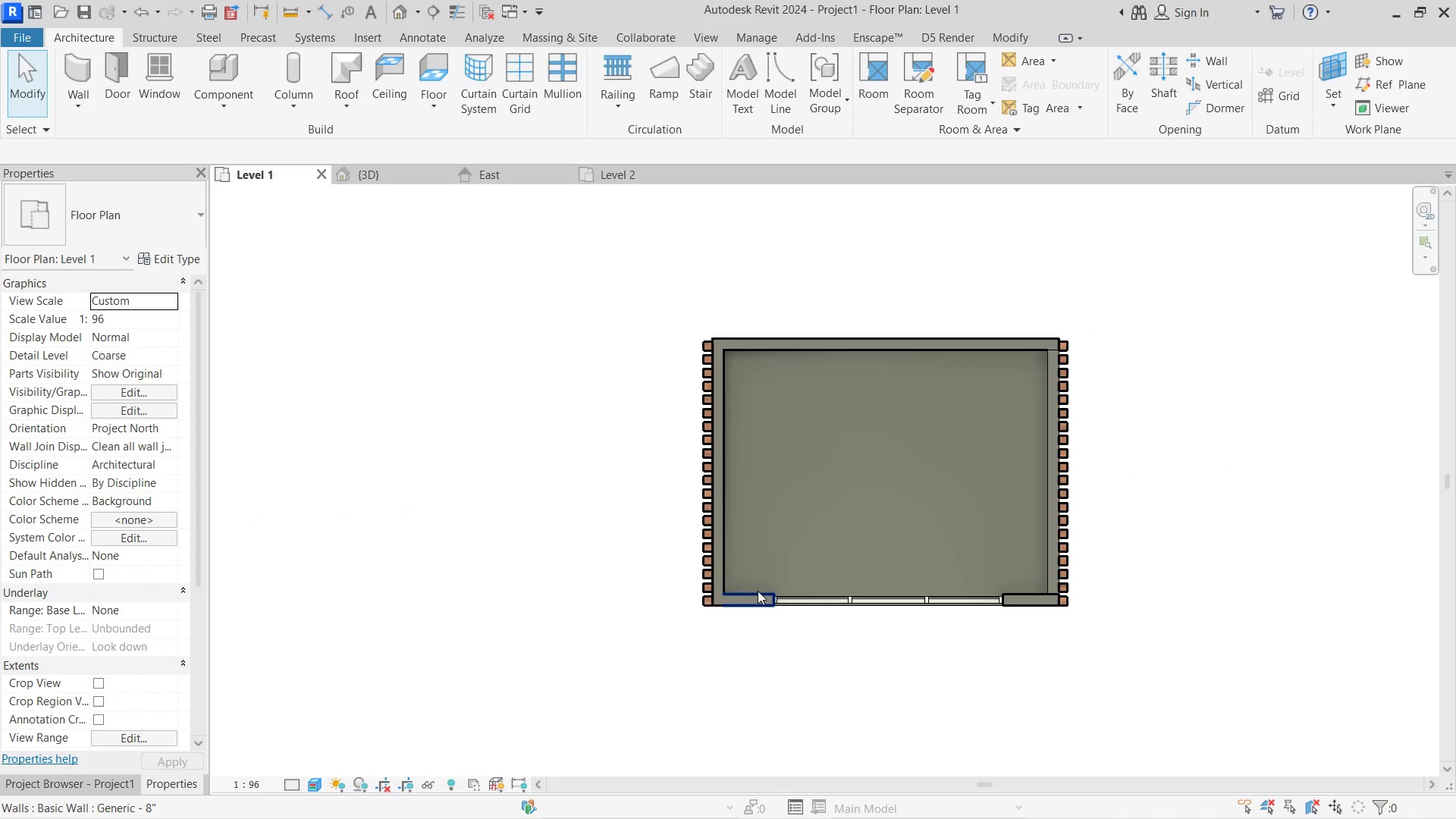 
scroll: coordinate [682, 582], scroll_direction: up, amount: 9.0
 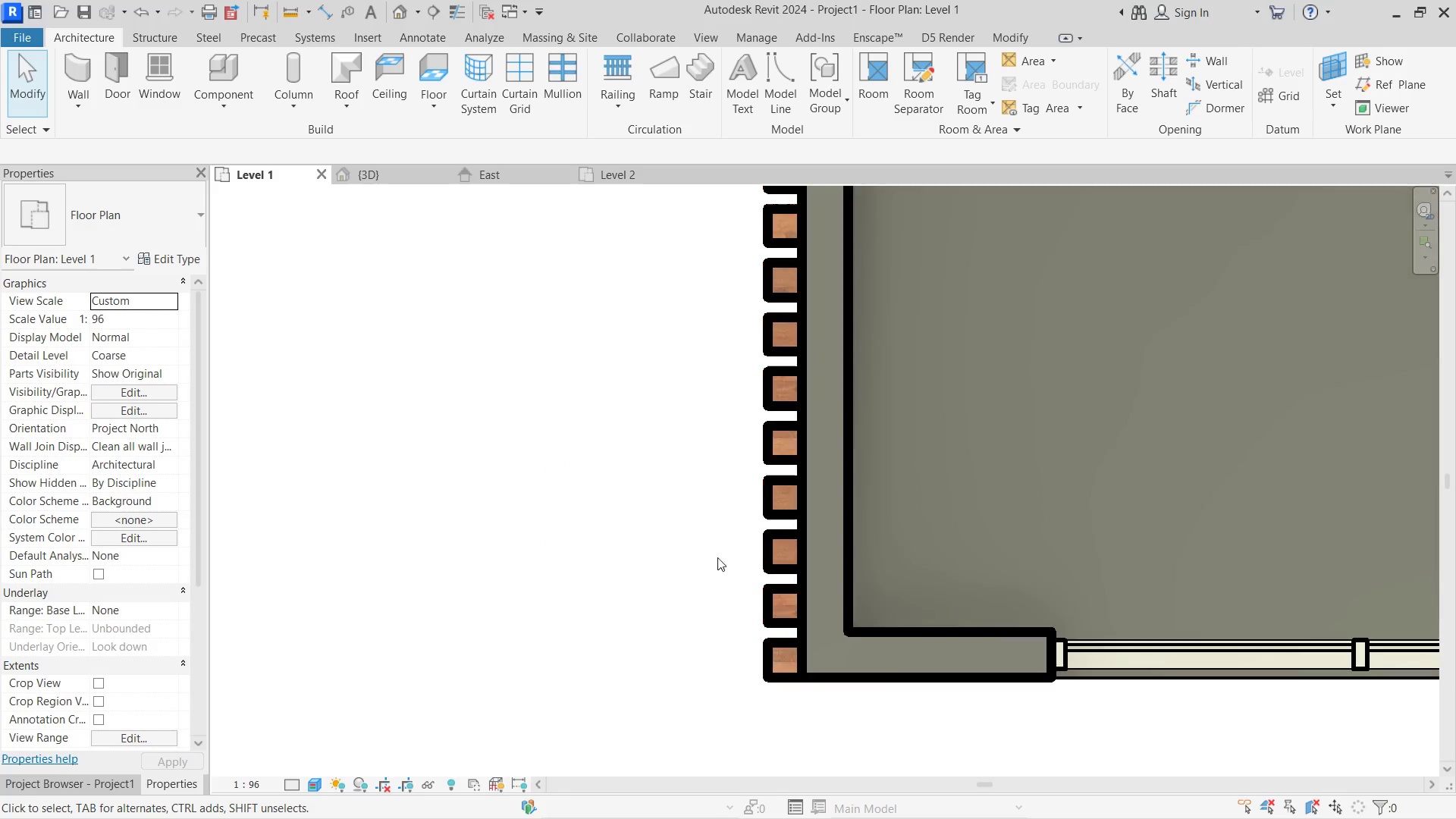 
left_click_drag(start_coordinate=[717, 542], to_coordinate=[792, 676])
 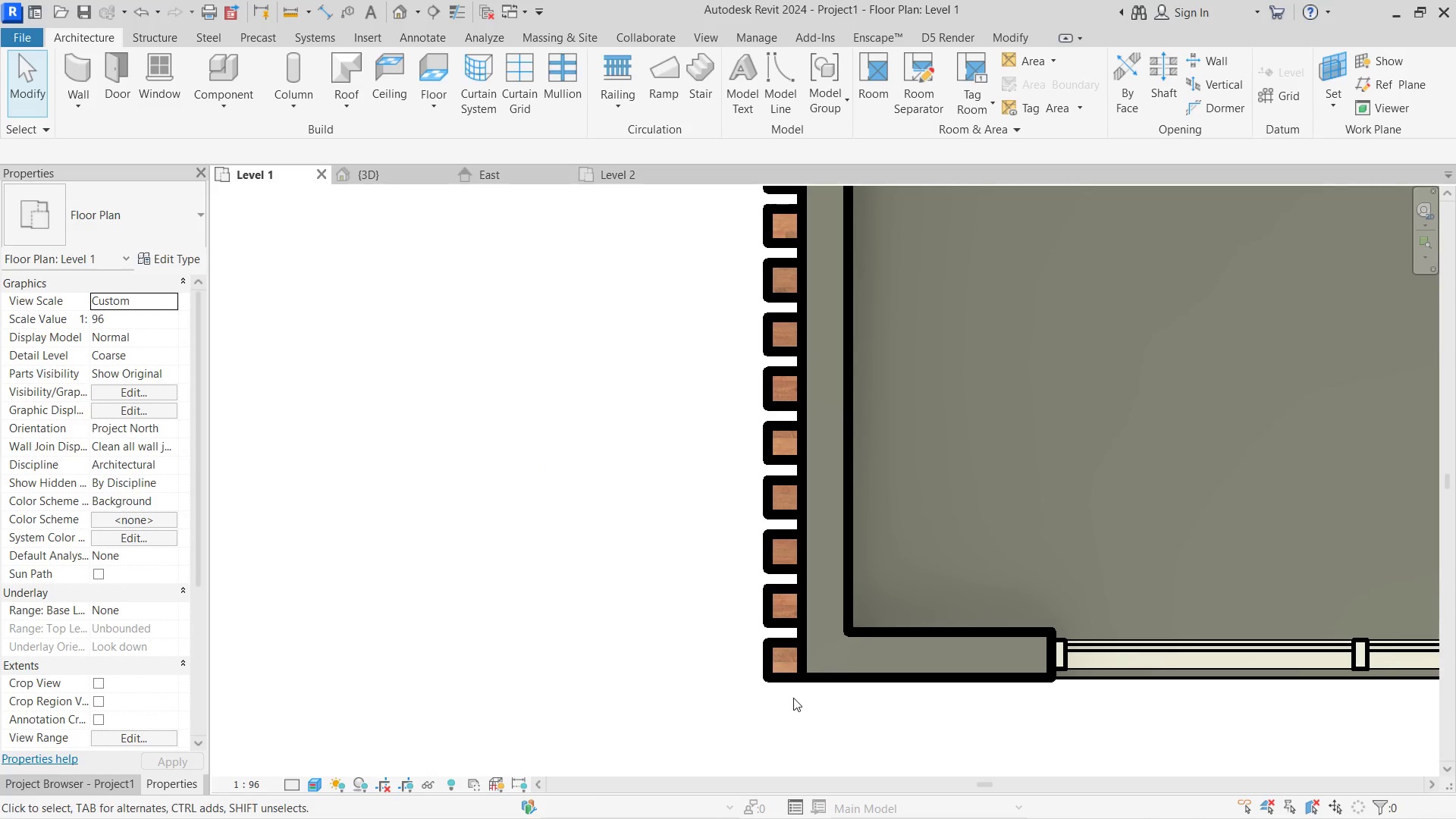 
left_click_drag(start_coordinate=[793, 698], to_coordinate=[740, 539])
 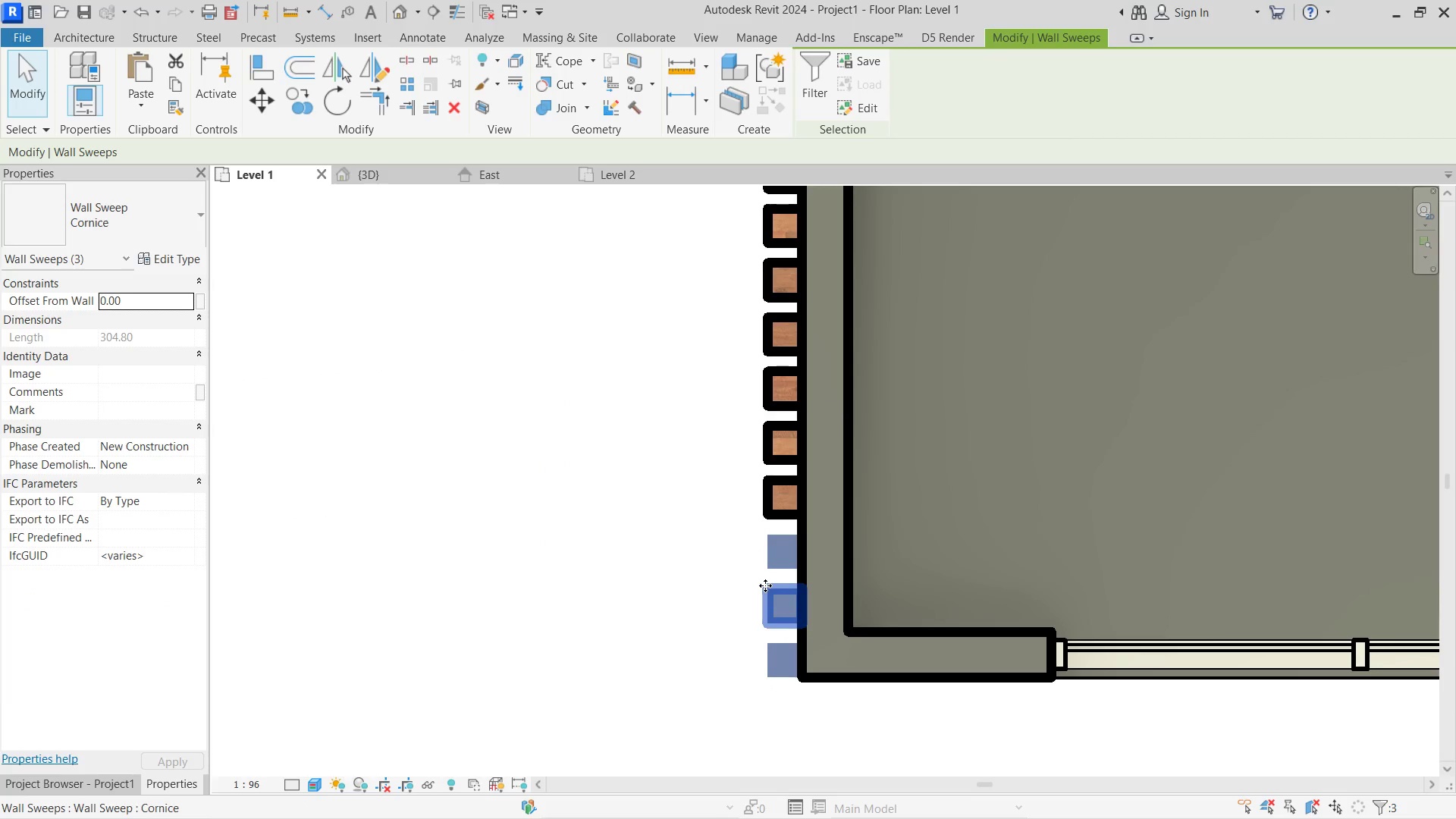 
hold_key(key=ControlLeft, duration=2.27)
left_click_drag(start_coordinate=[766, 592], to_coordinate=[880, 750])
 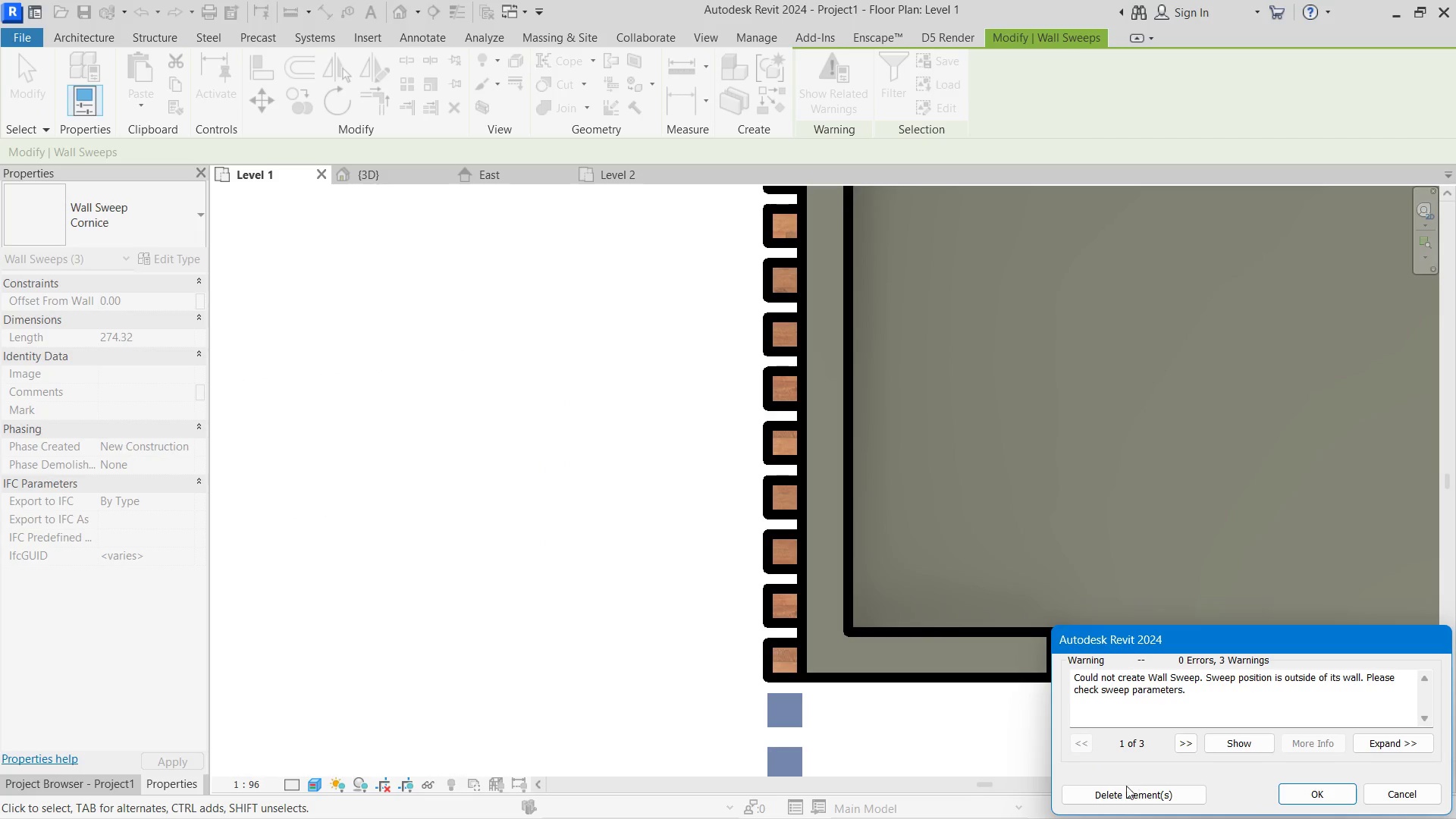 
left_click([1126, 789])
 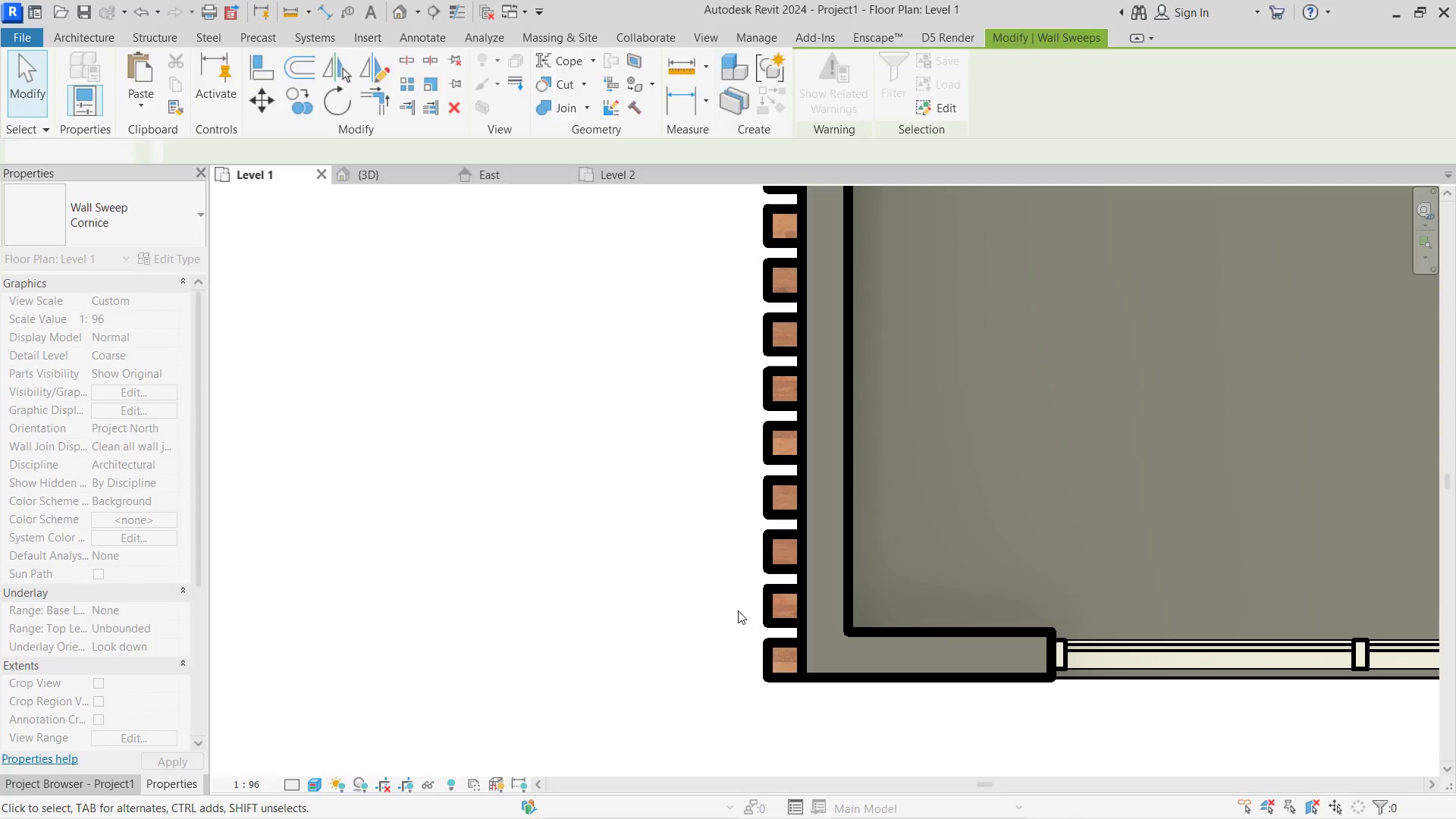 
left_click([739, 620])
 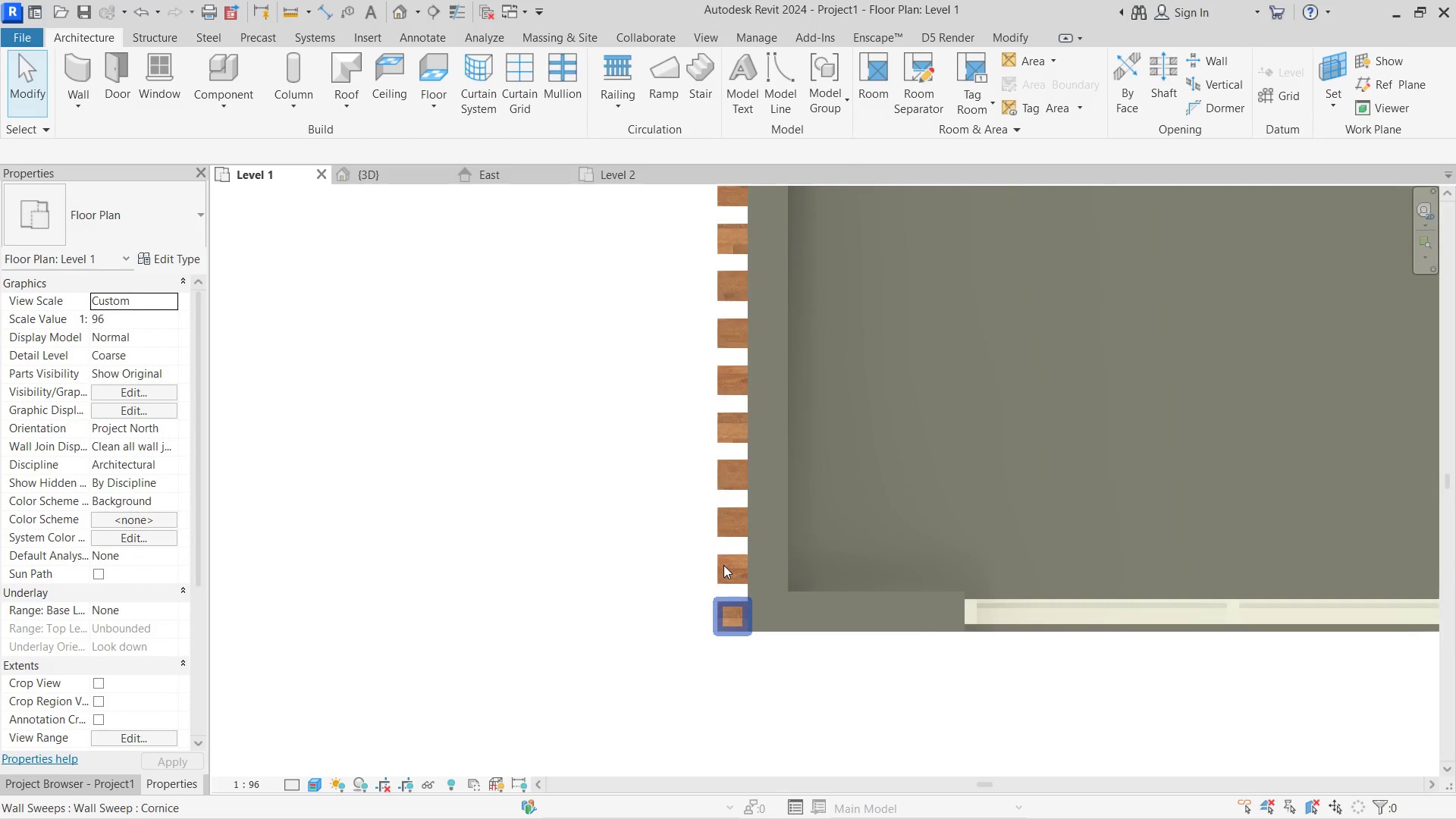 
hold_key(key=ControlLeft, duration=1.03)
 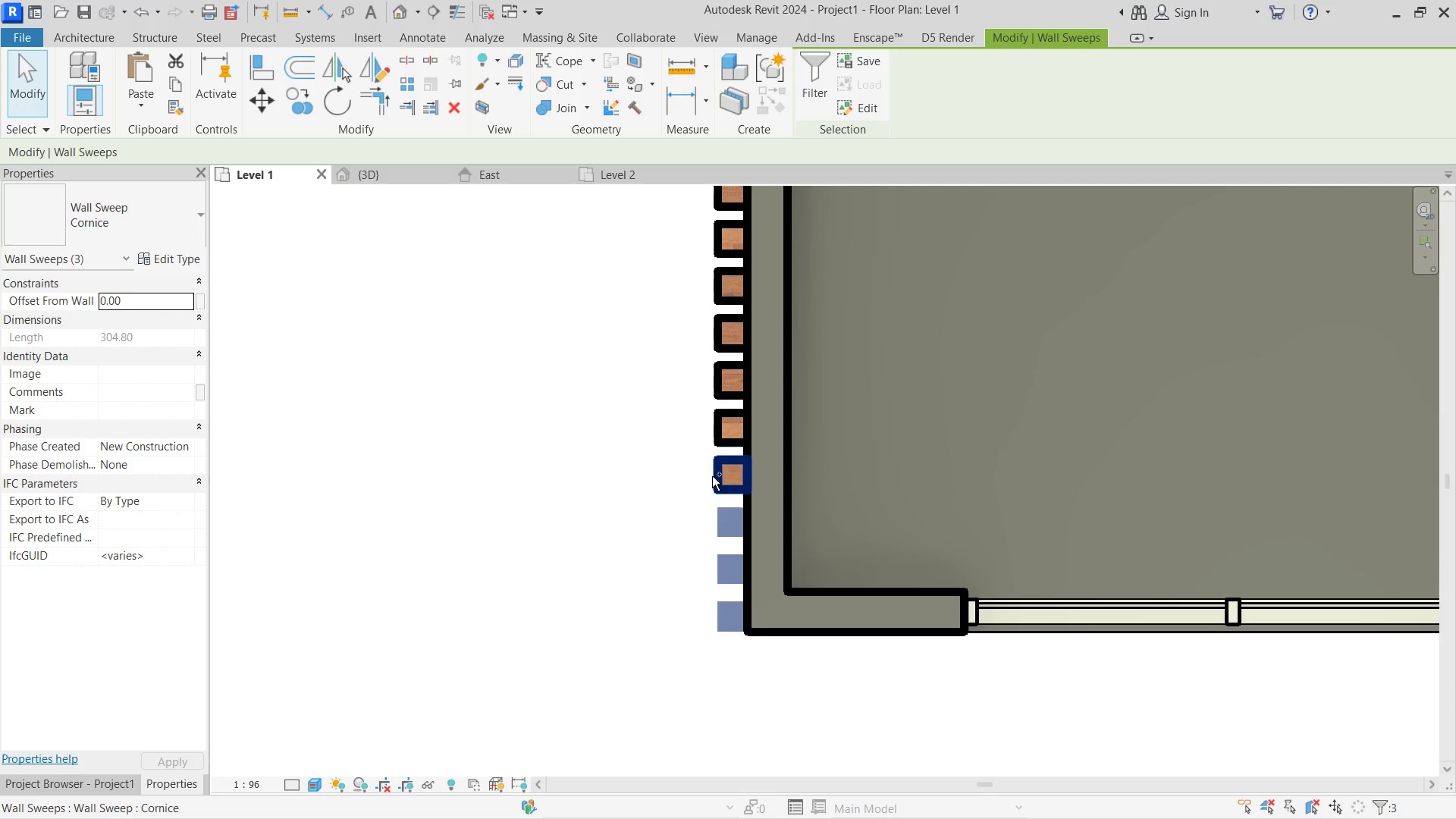 
scroll: coordinate [776, 629], scroll_direction: down, amount: 1.0
 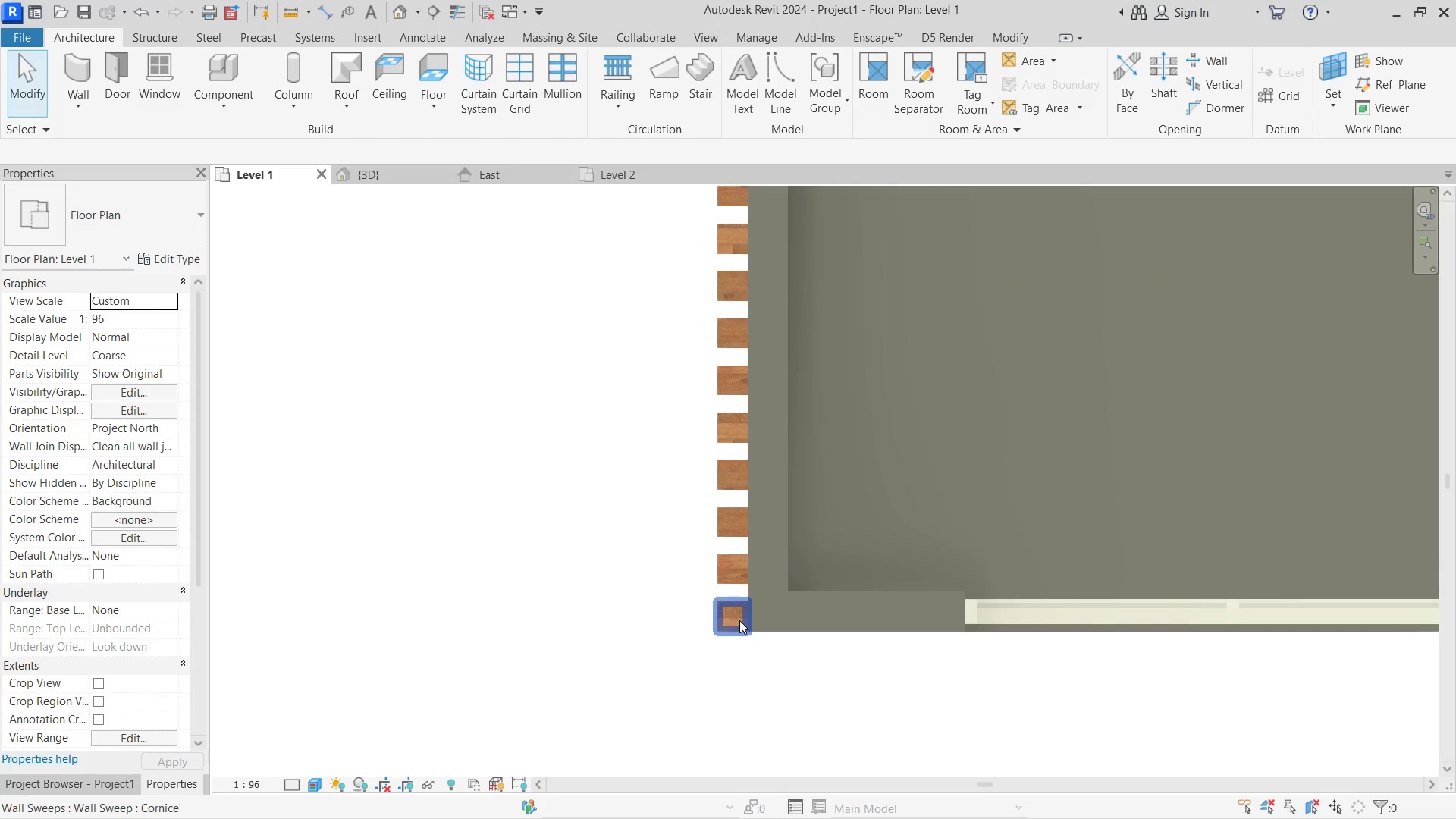 
double_click([723, 565])
 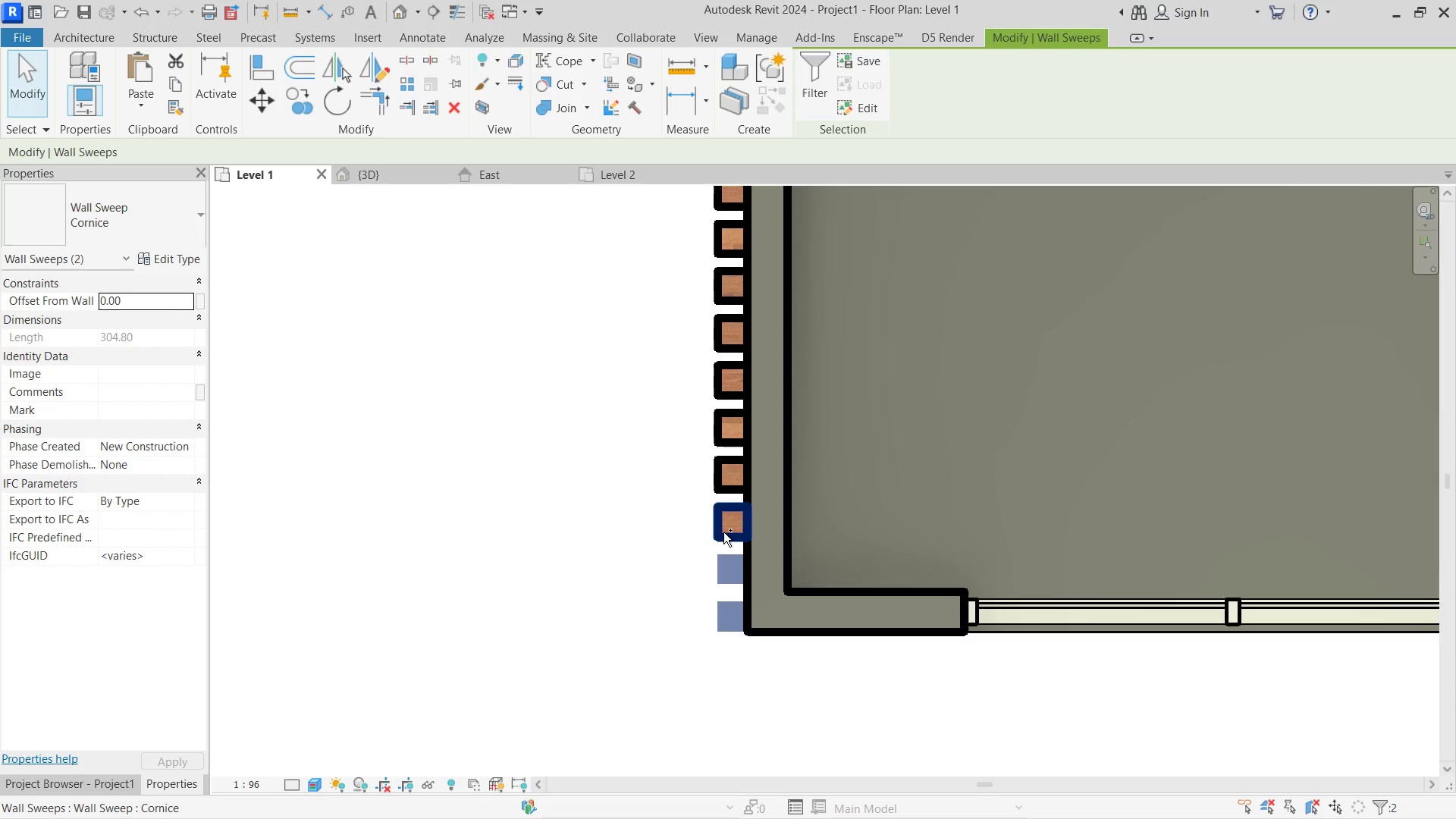 
triple_click([723, 532])
 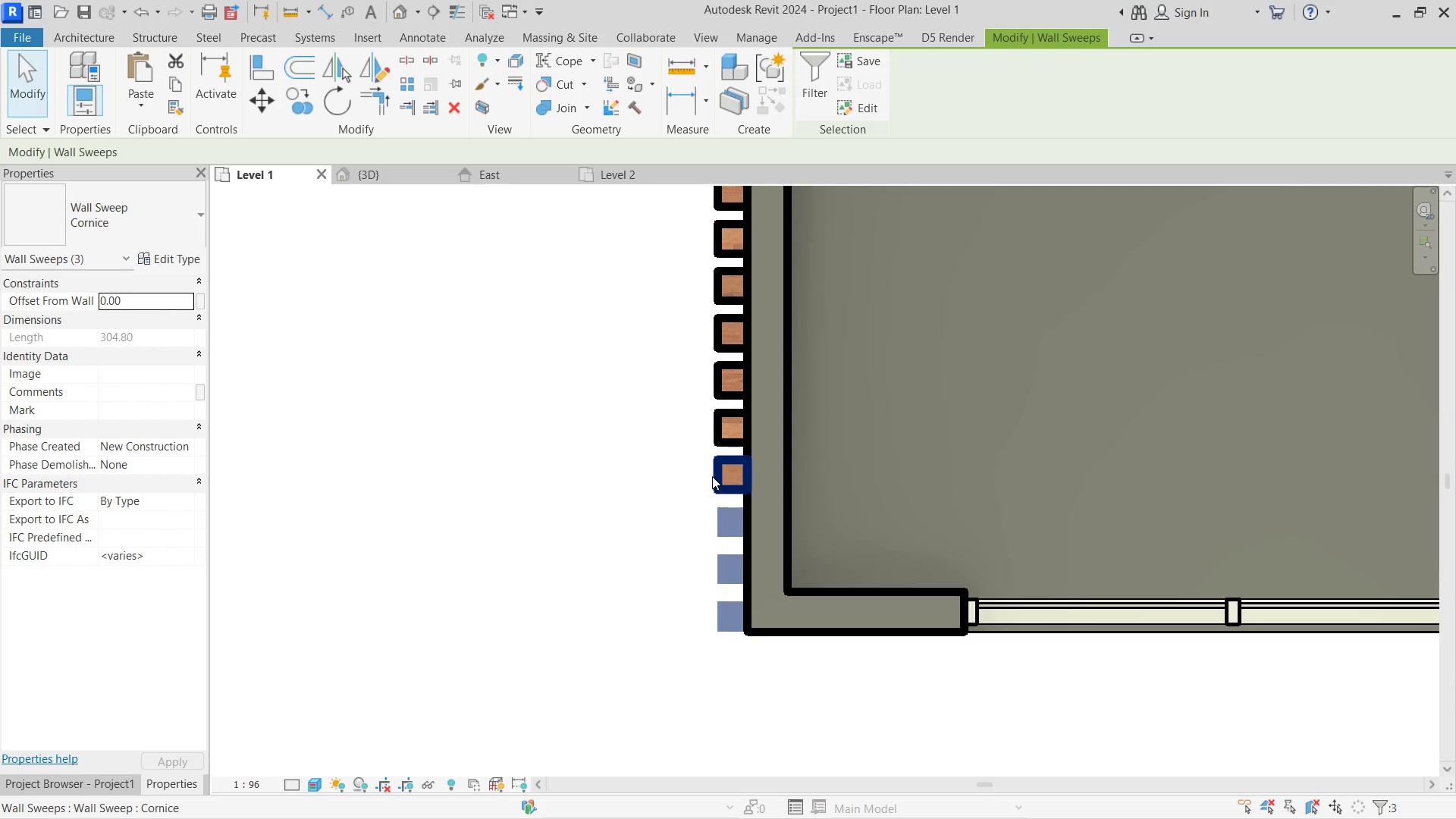 
key(Control+C)
 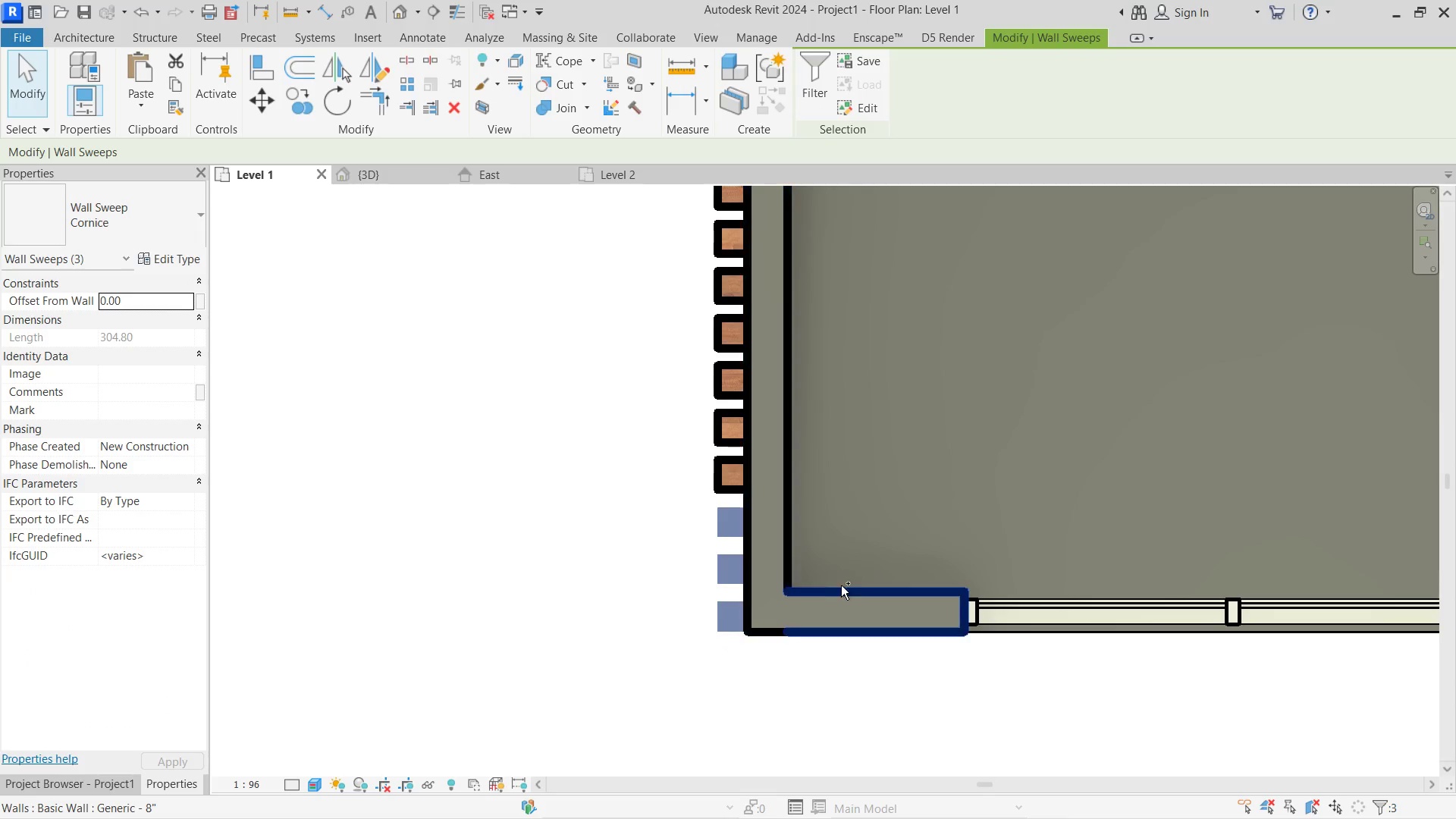 
key(Control+V)
 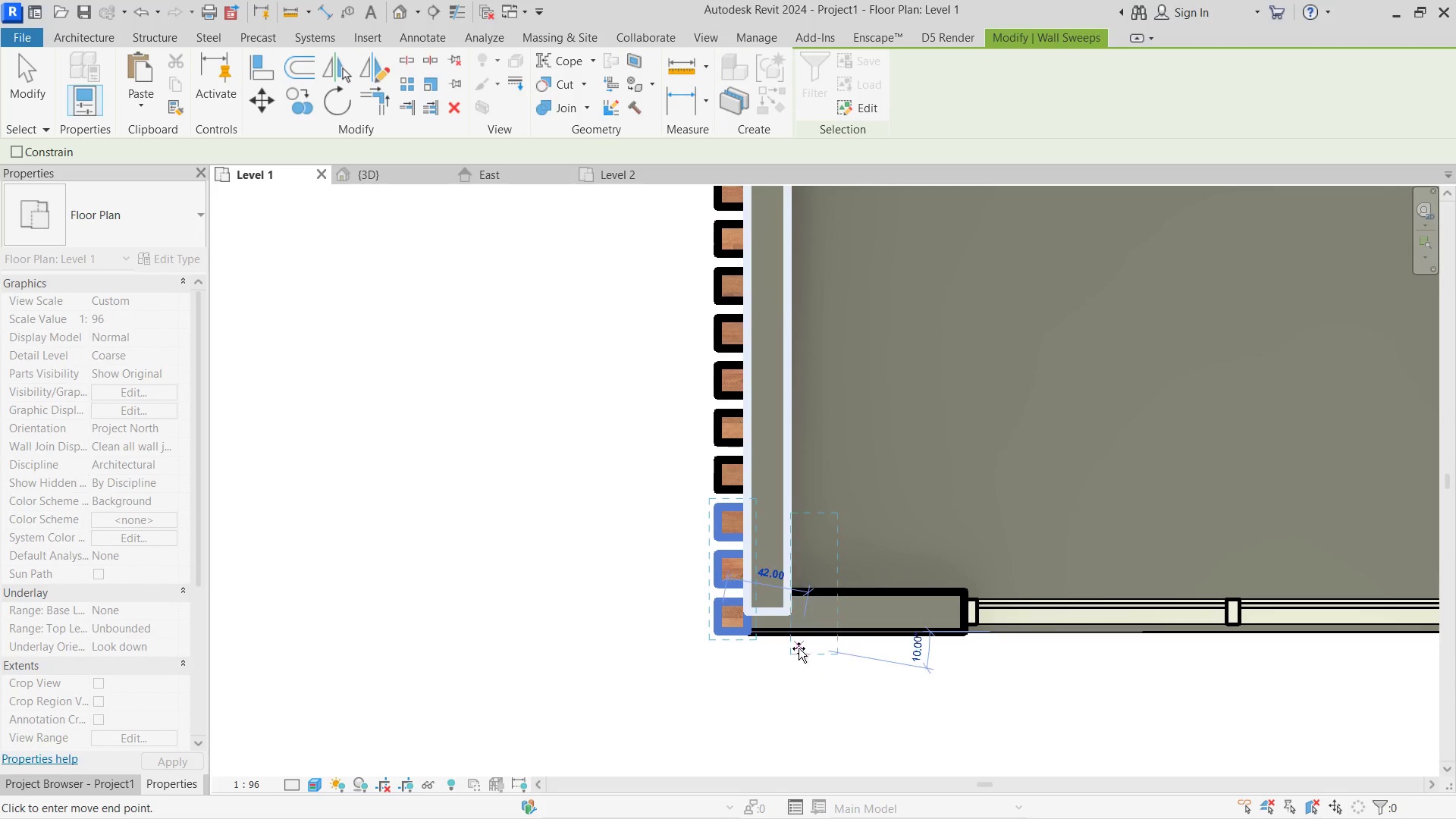 
left_click([841, 635])
 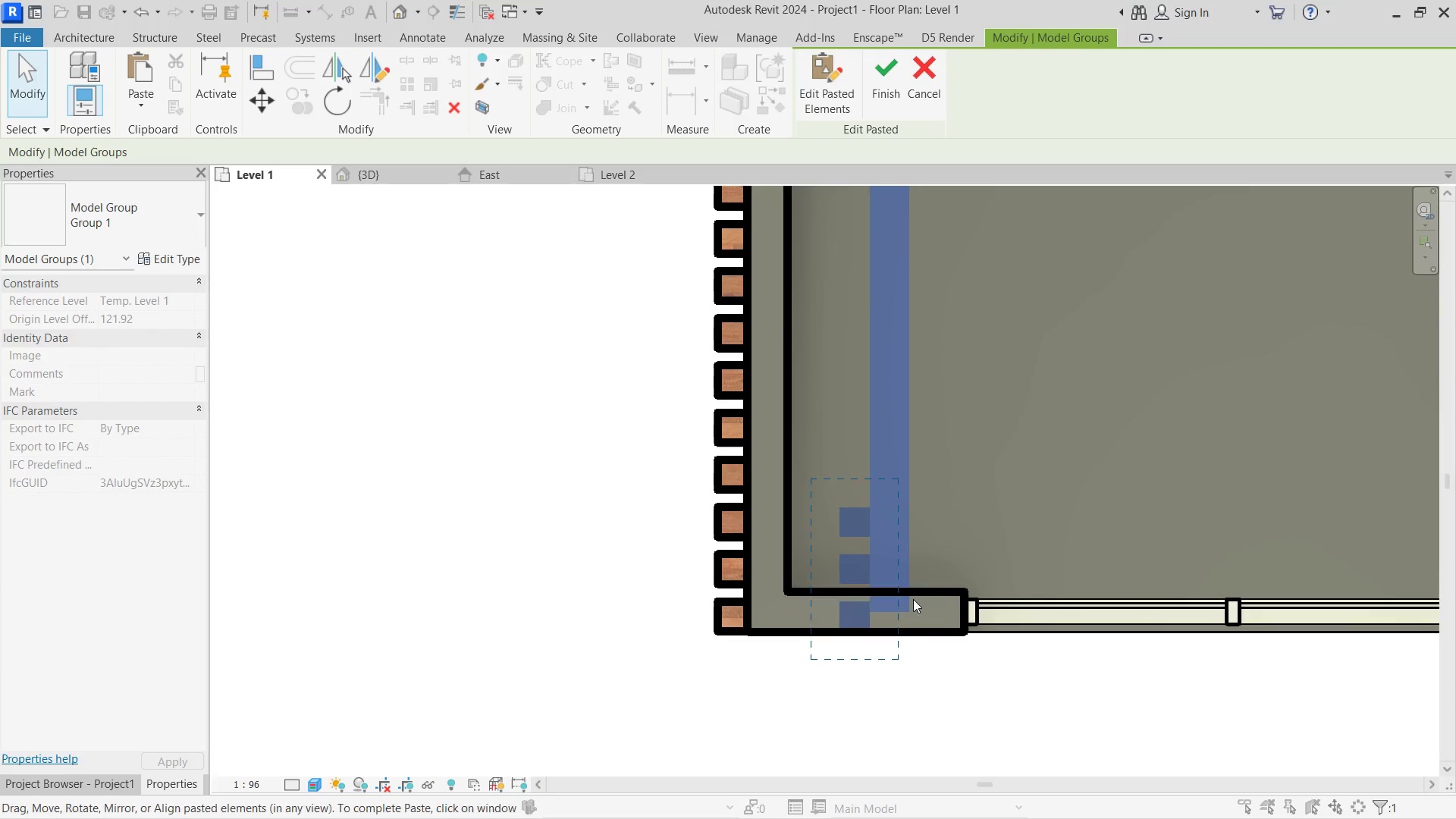 
left_click([936, 529])
 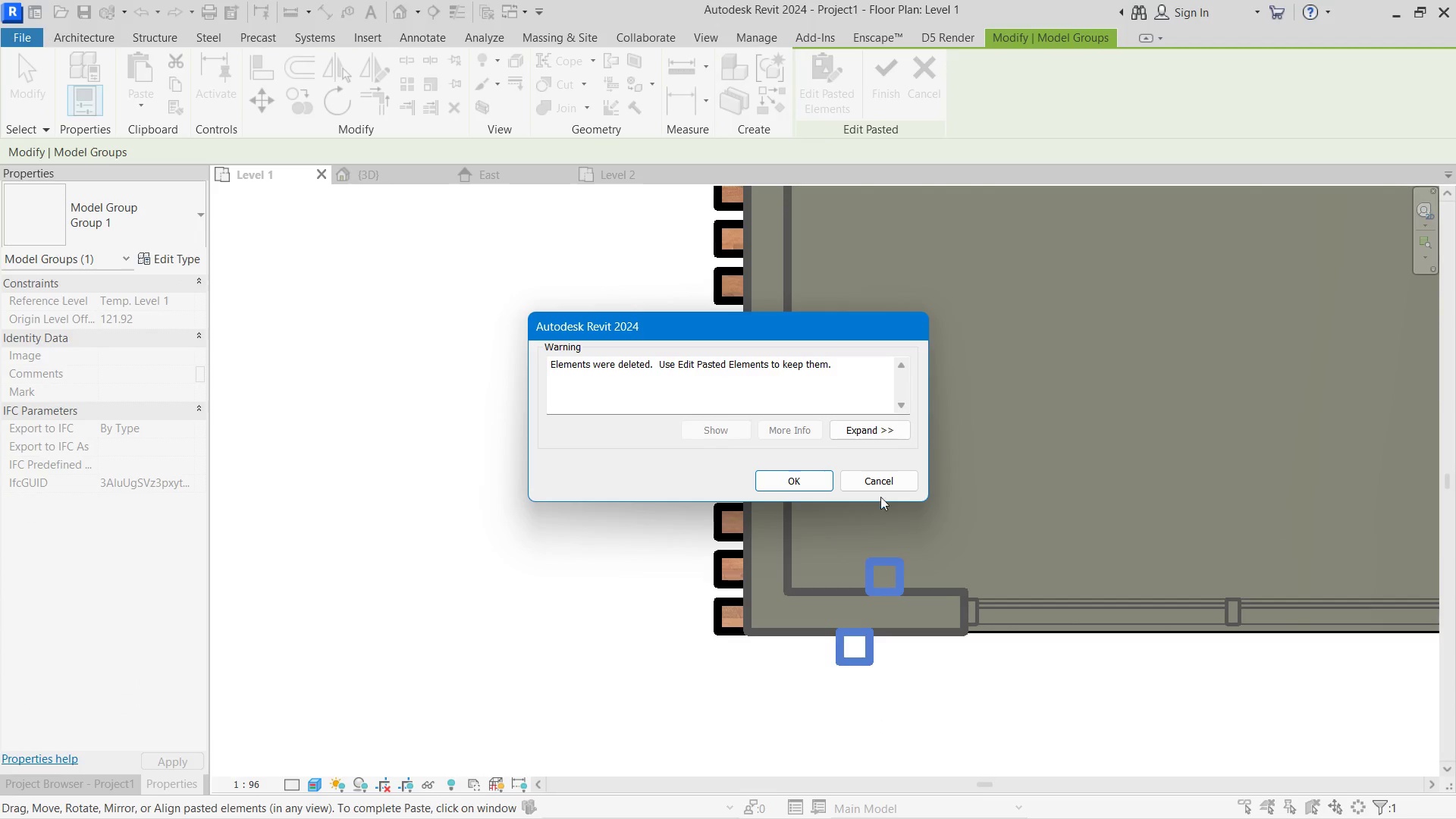 
left_click([882, 484])
 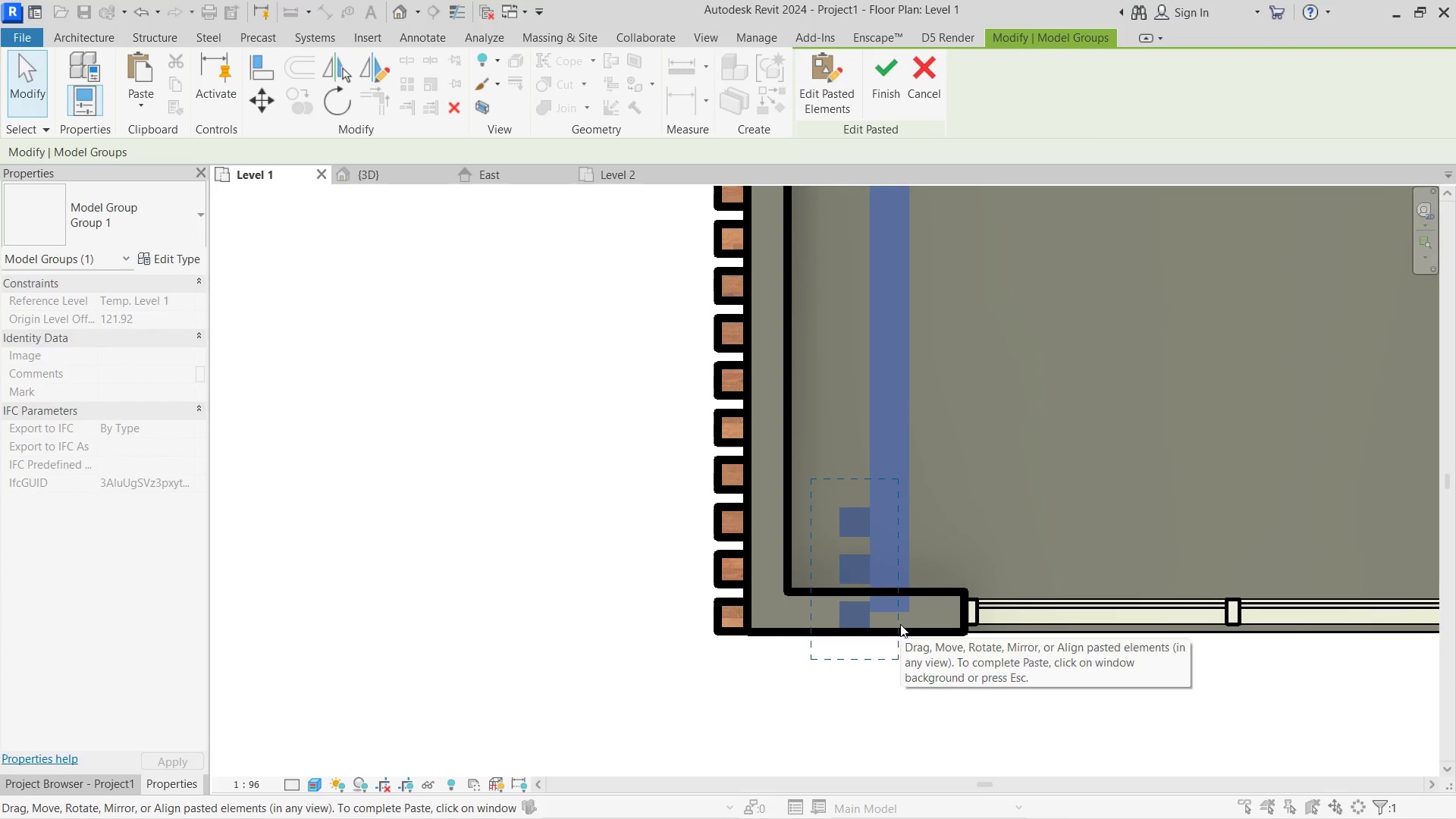 
left_click([955, 573])
 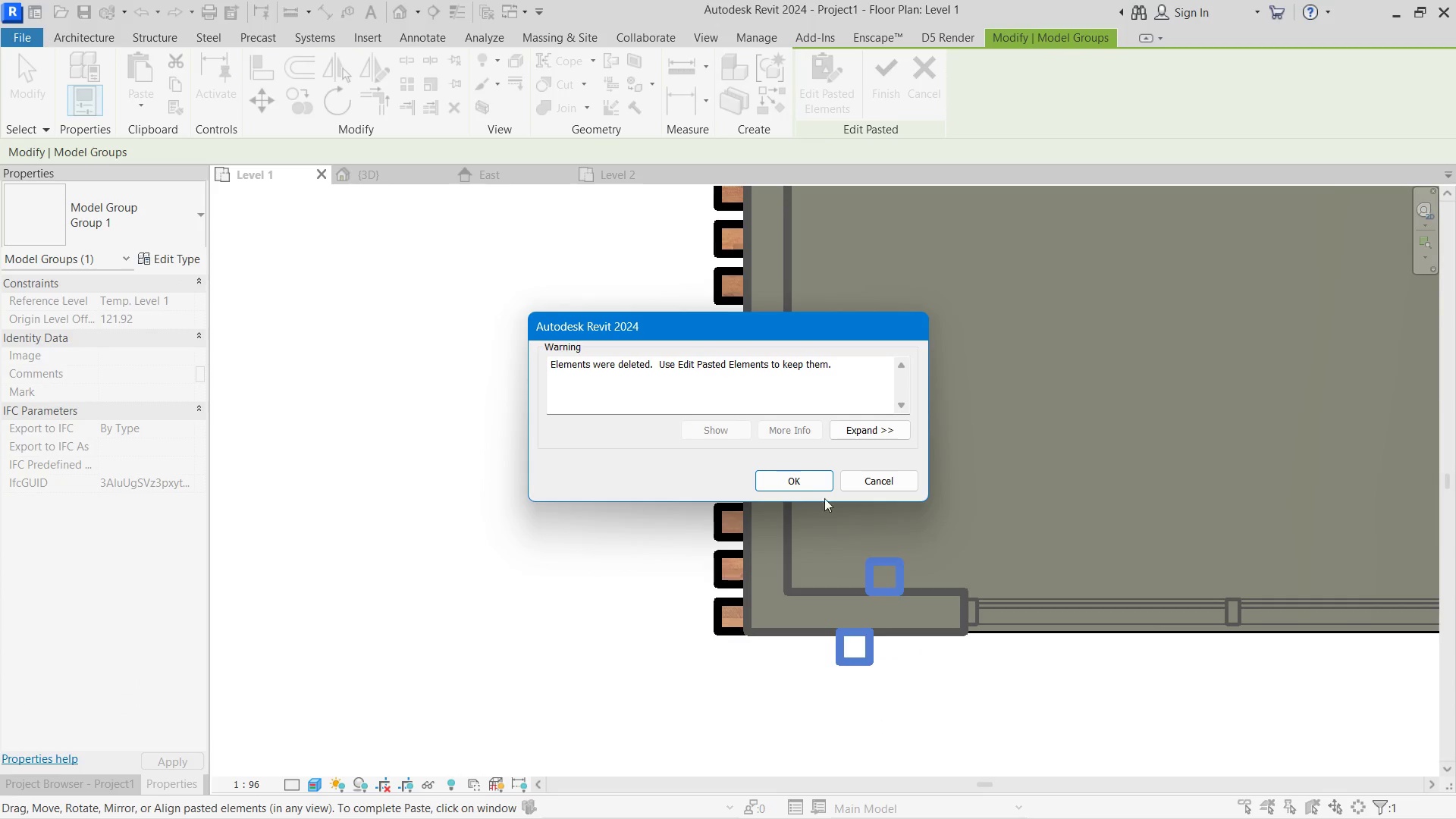 
left_click([795, 476])
 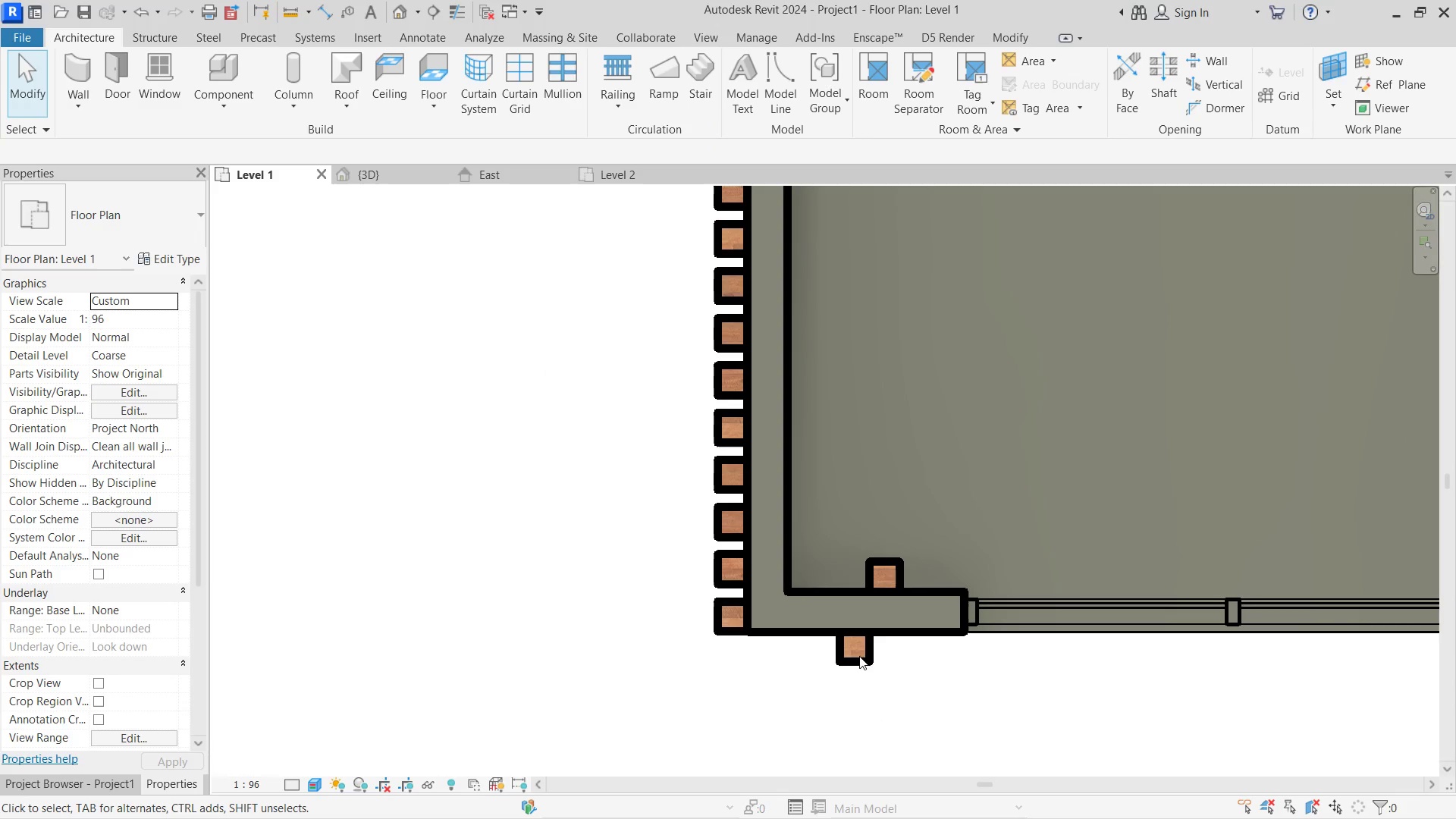 
left_click([884, 563])
 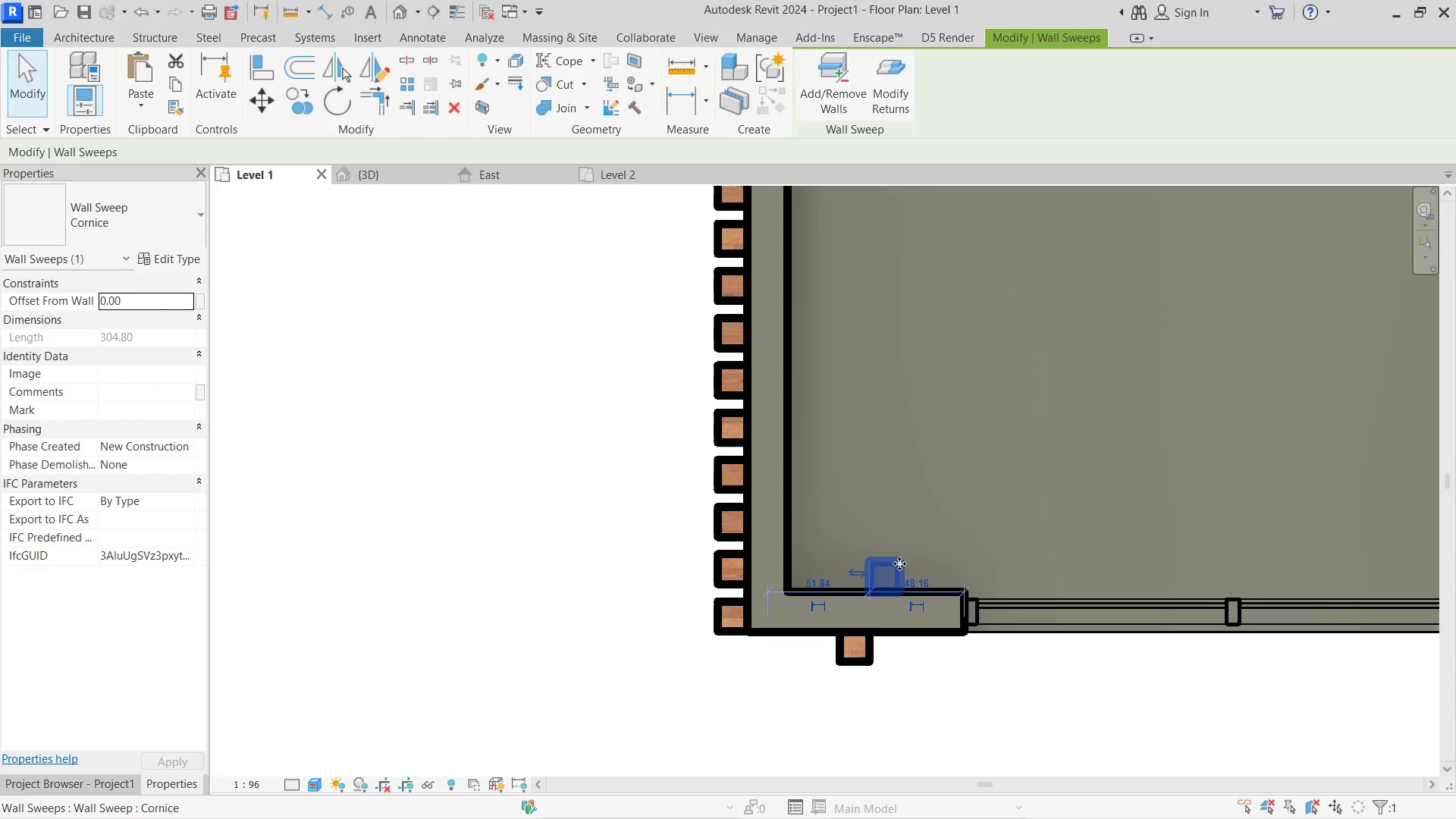 
key(Control+ControlLeft)
 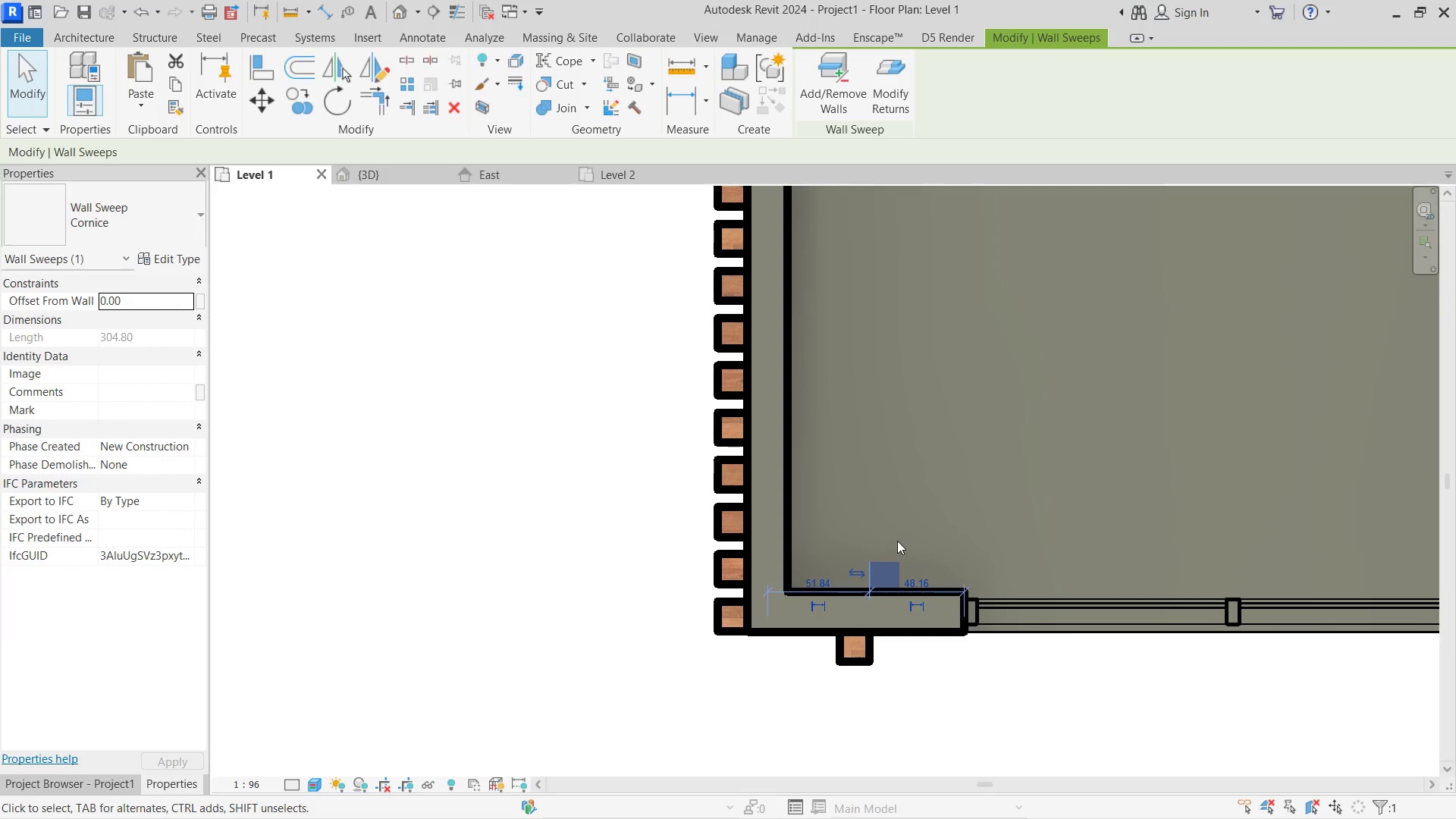 
key(Delete)
 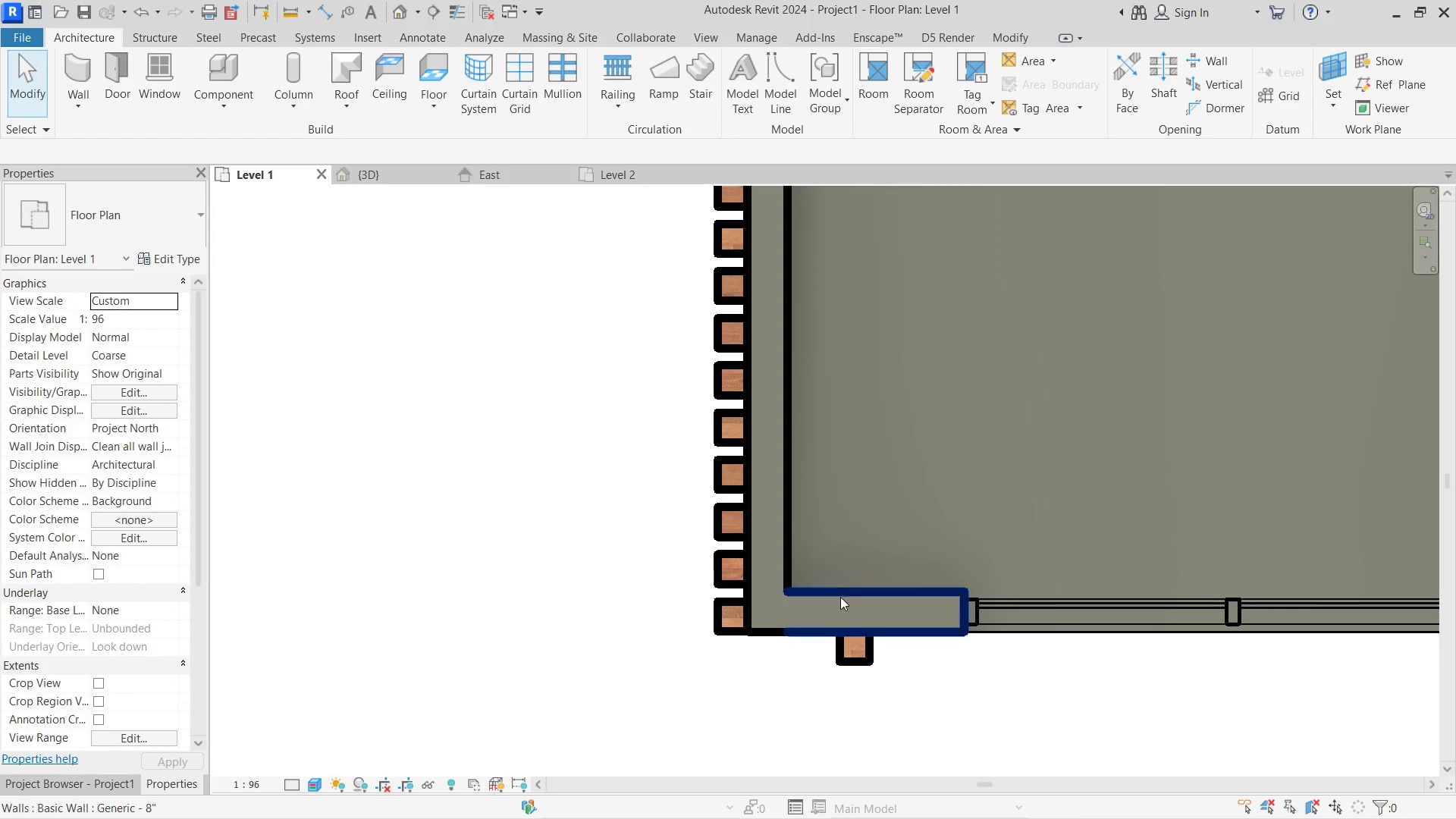 
key(Control+Z)
 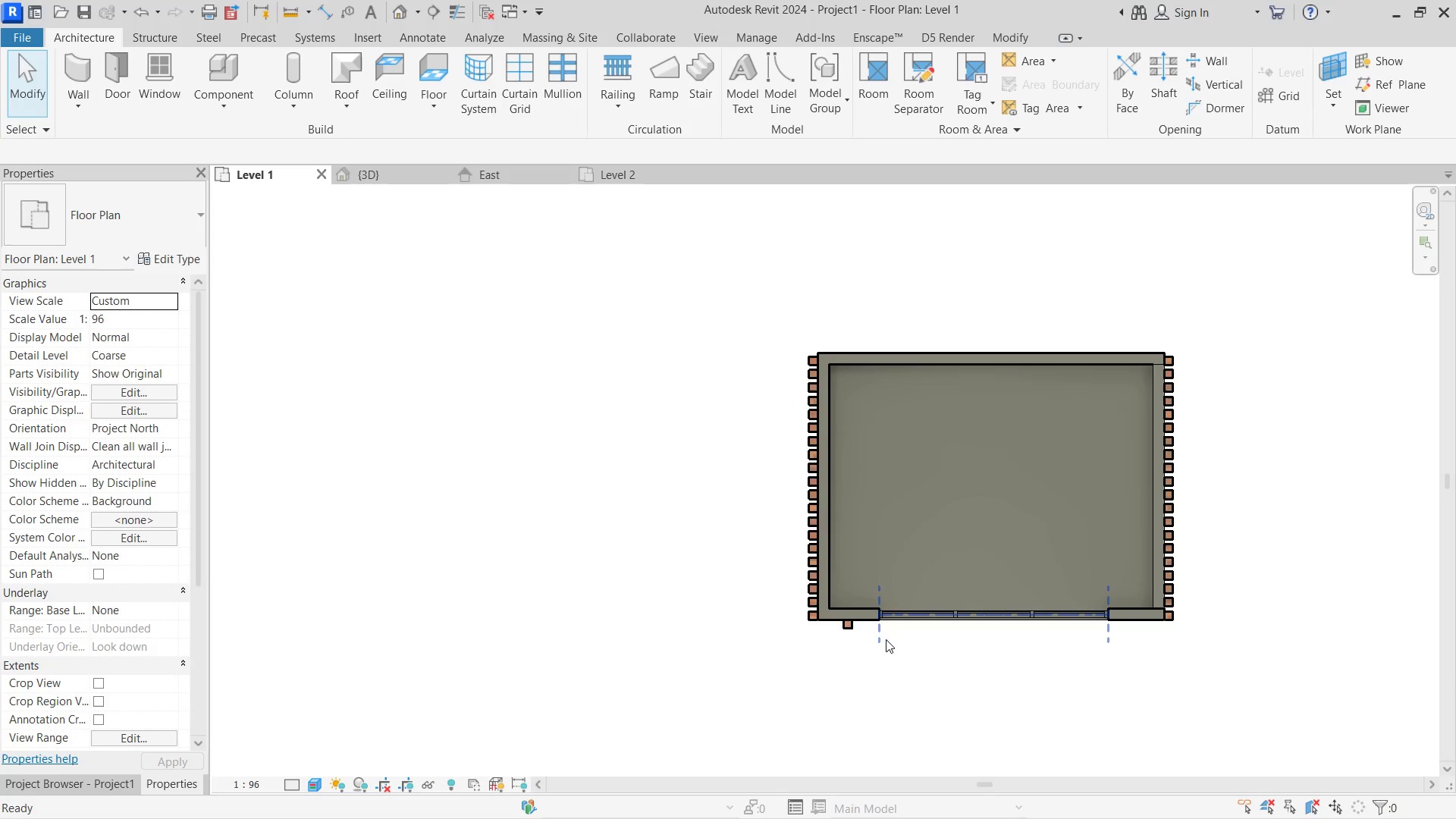 
scroll: coordinate [844, 612], scroll_direction: down, amount: 8.0
 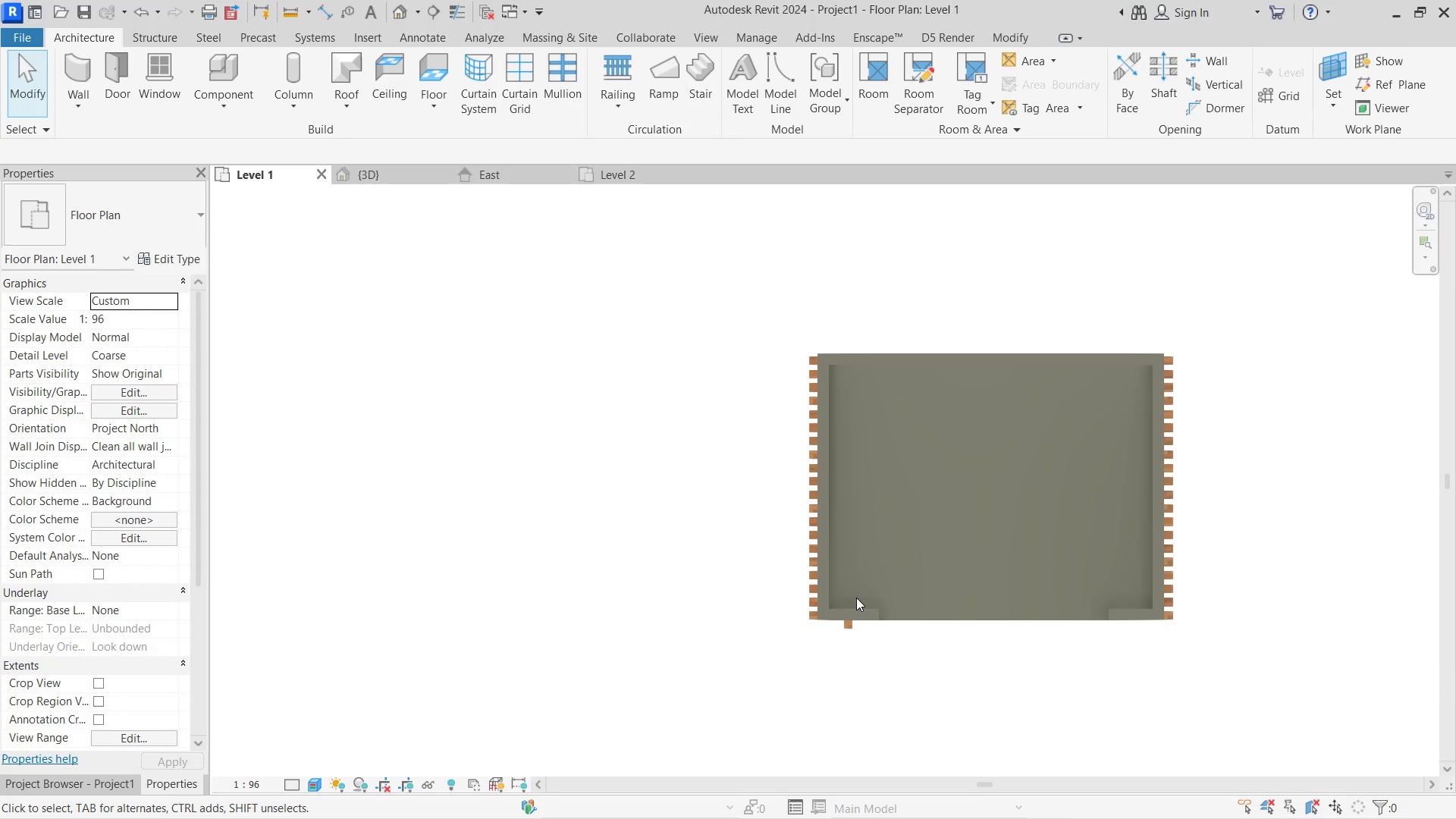 
key(Control+Z)
 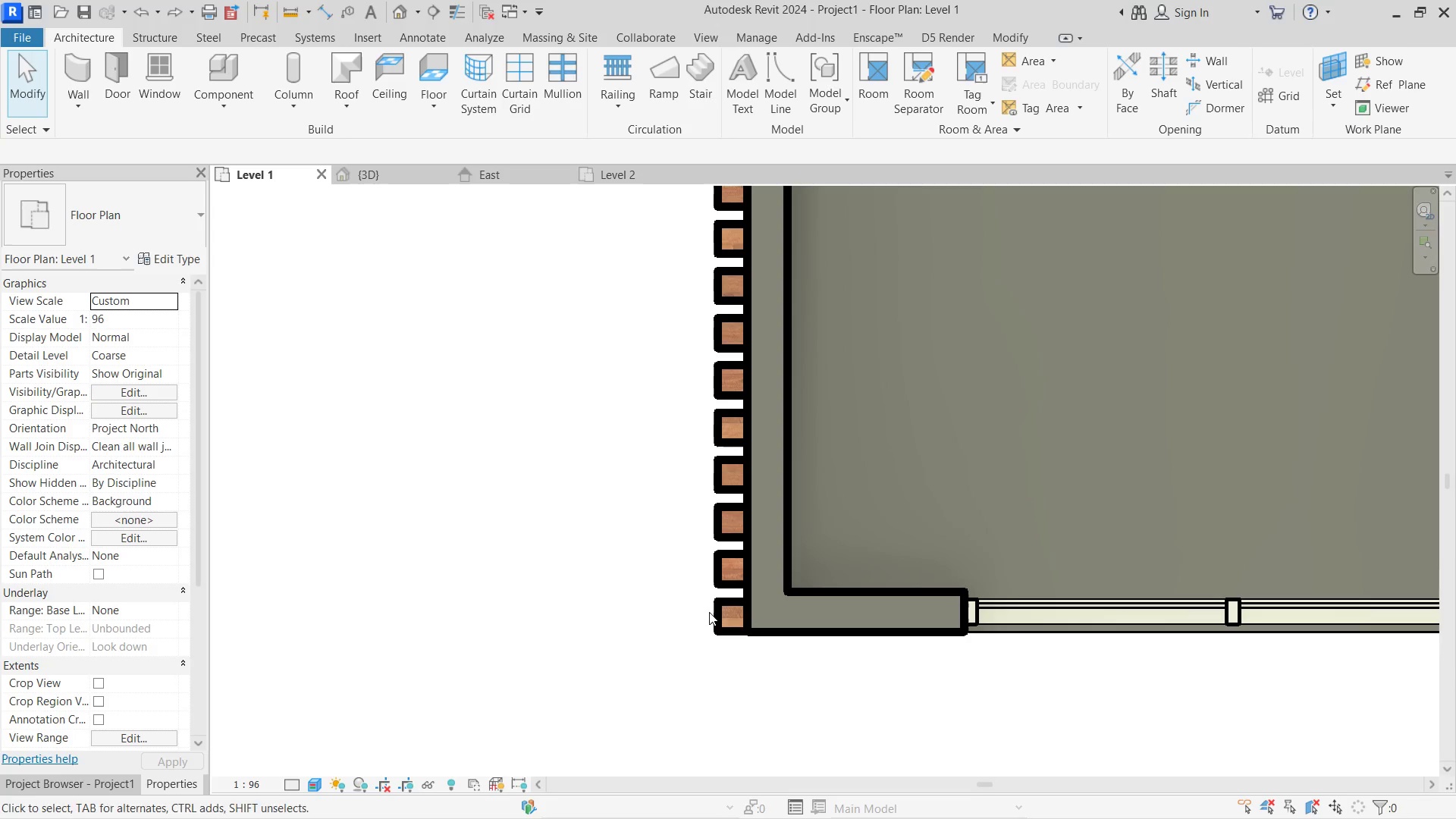 
left_click([718, 612])
 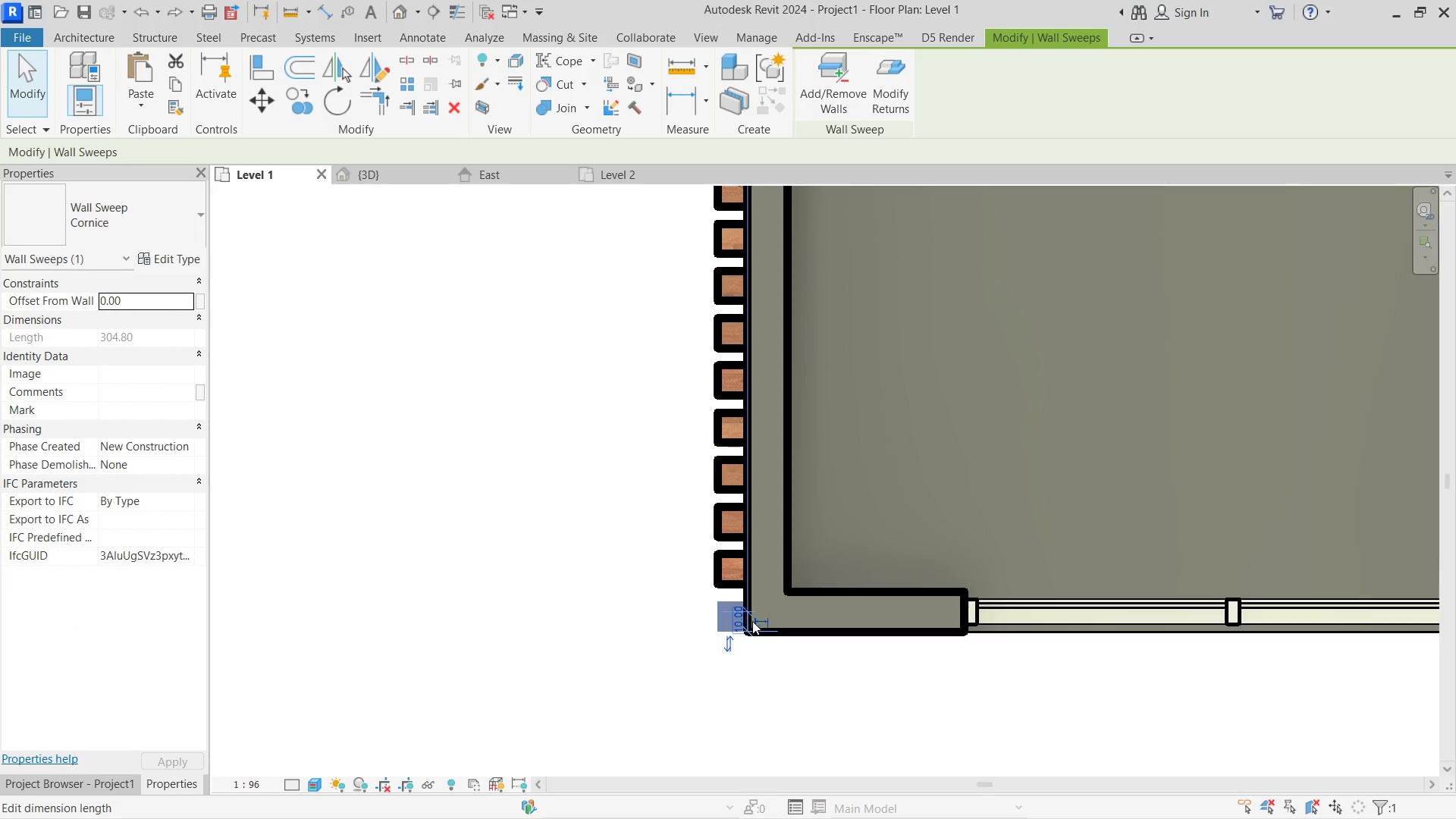 
scroll: coordinate [752, 621], scroll_direction: up, amount: 2.0
 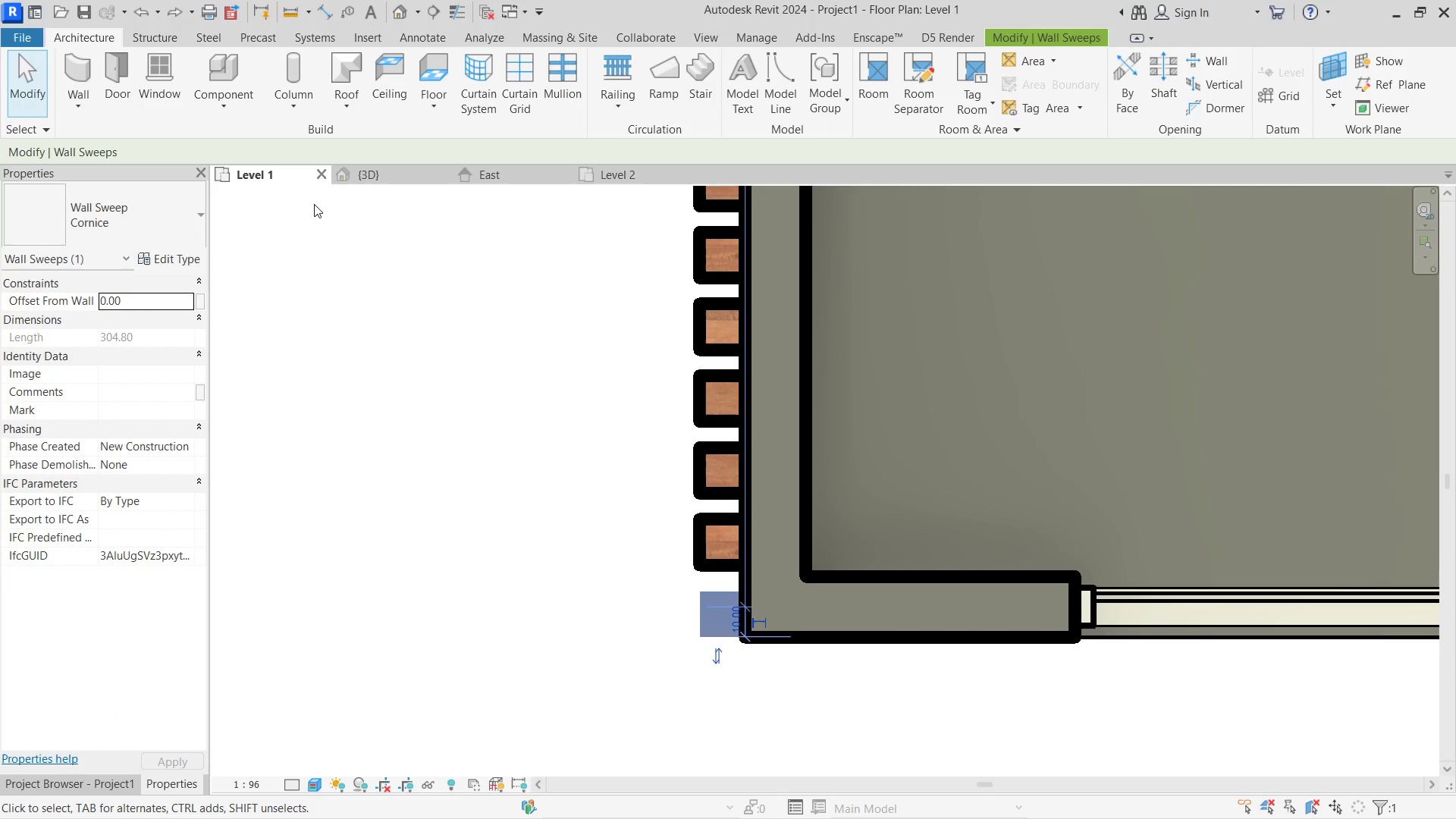 
left_click([403, 180])
 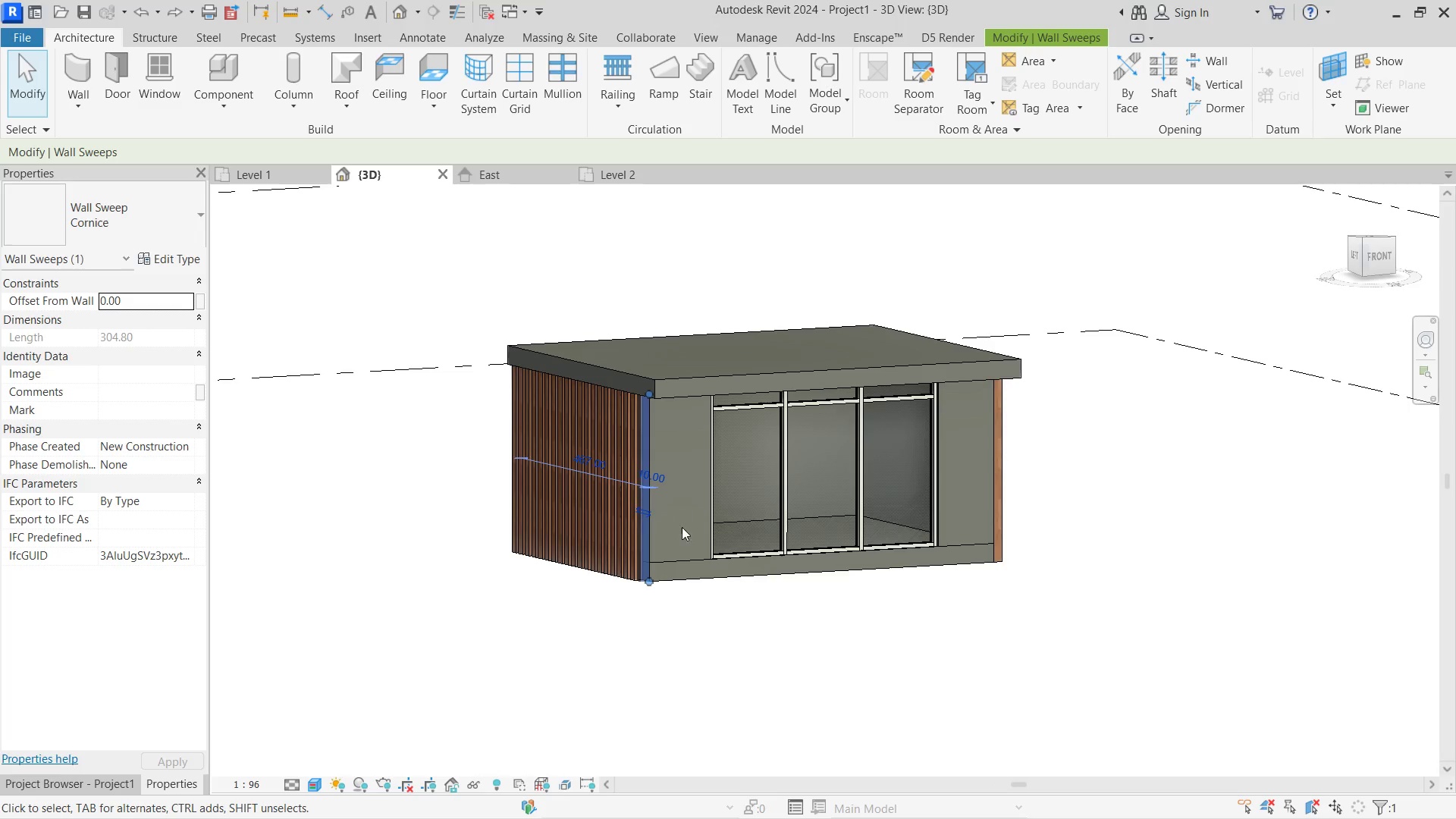 
left_click([697, 670])
 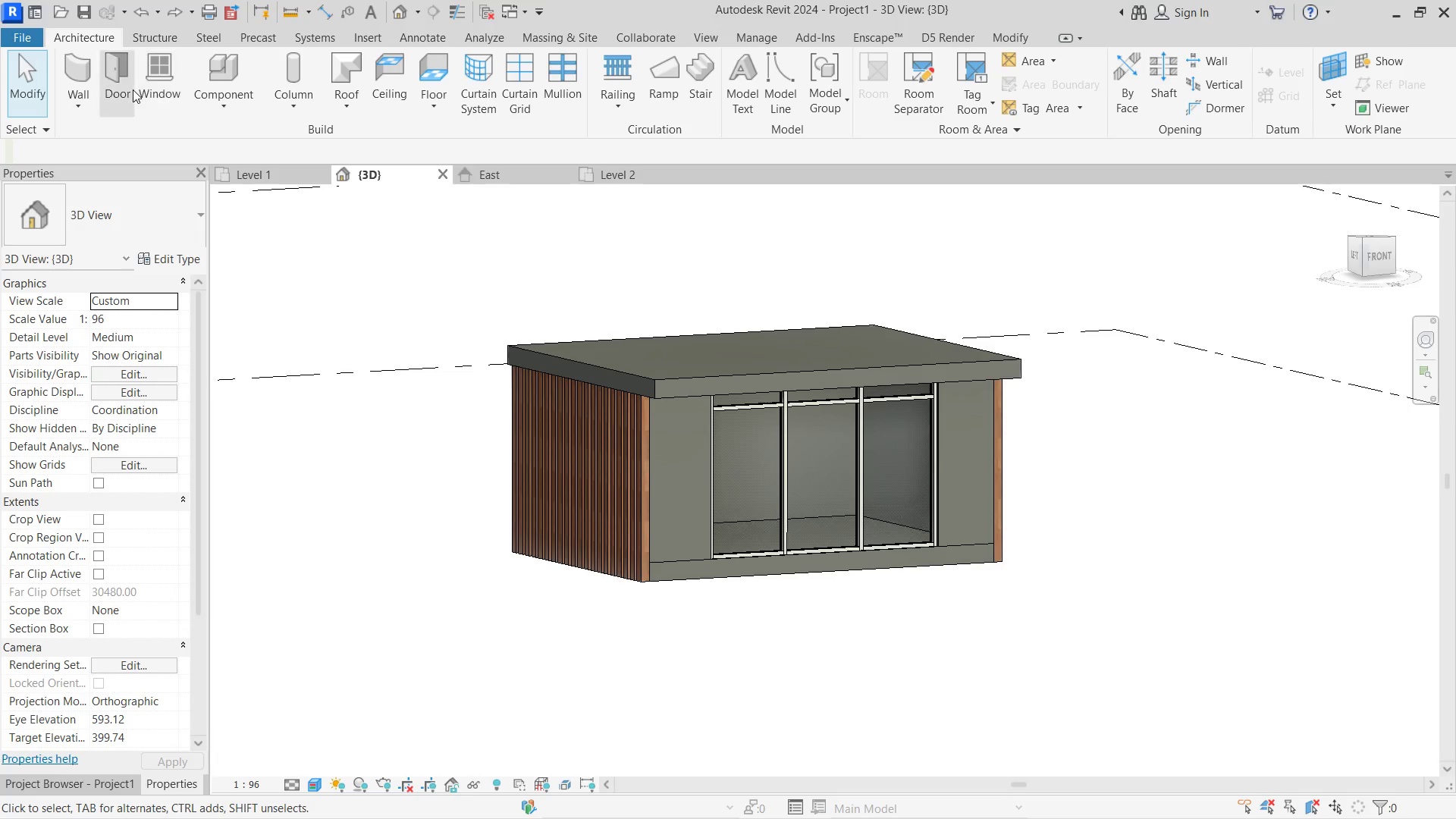 
left_click([71, 103])
 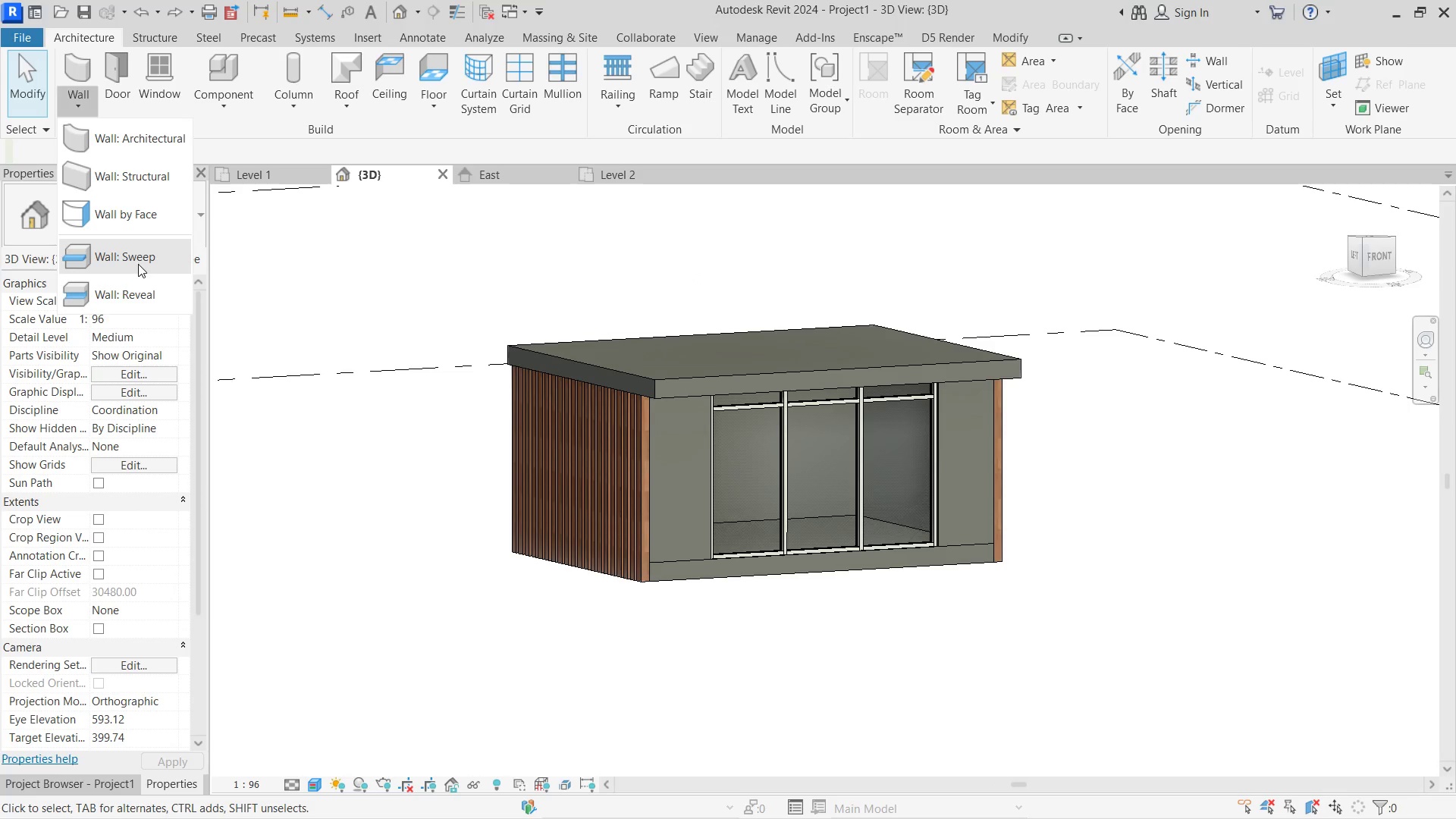 
left_click([138, 264])
 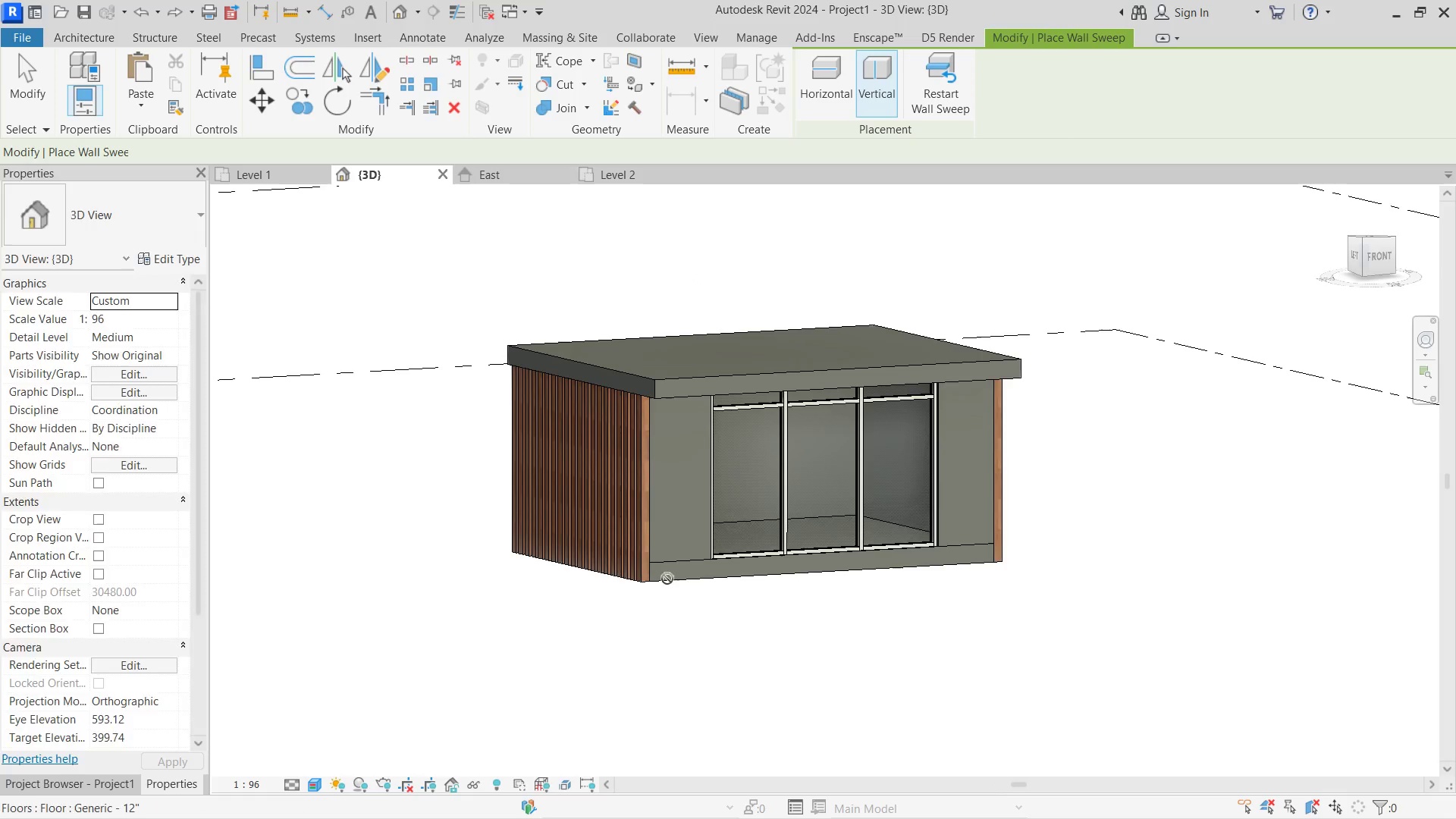 
scroll: coordinate [669, 564], scroll_direction: up, amount: 5.0
 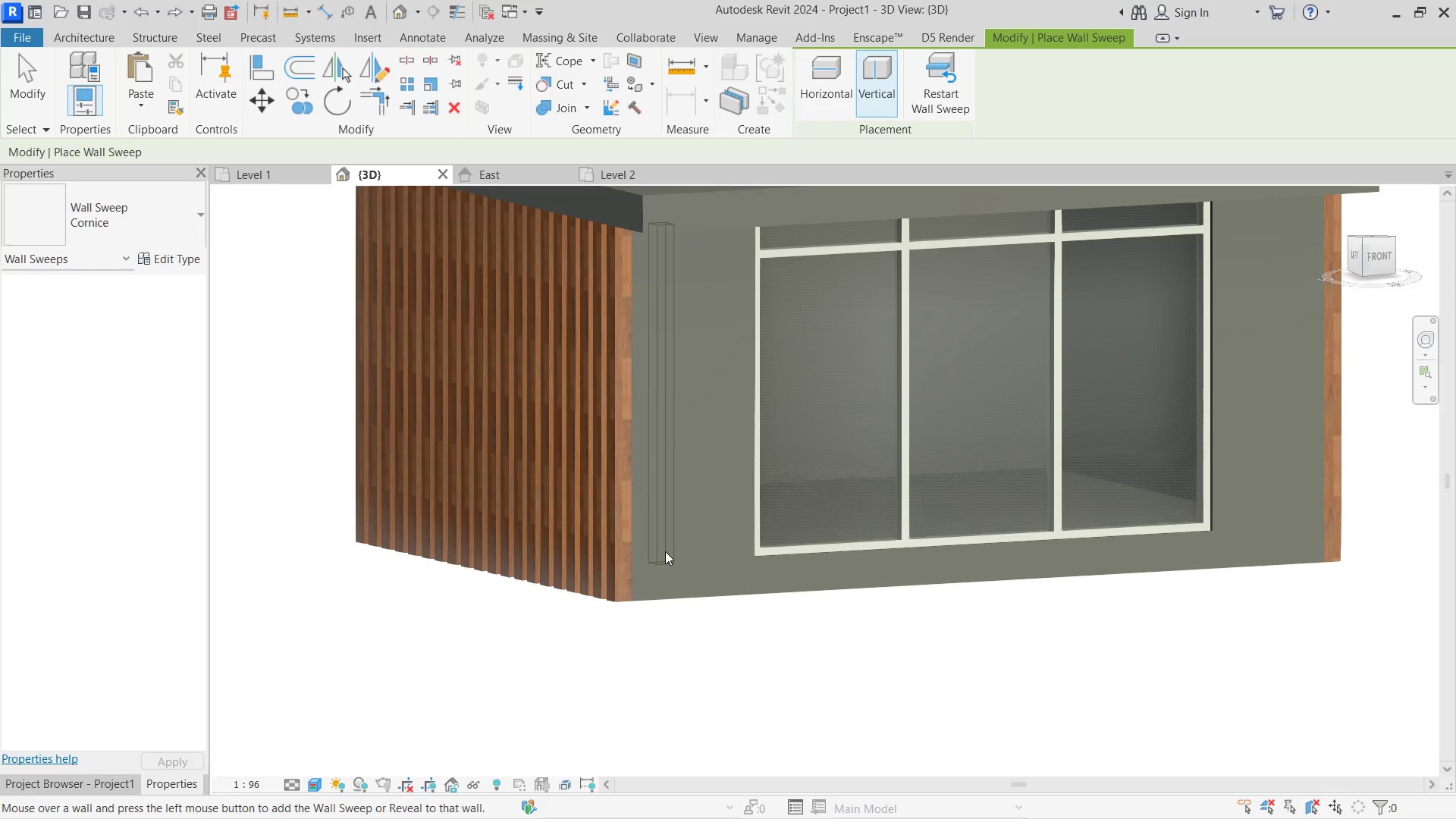 
left_click([663, 551])
 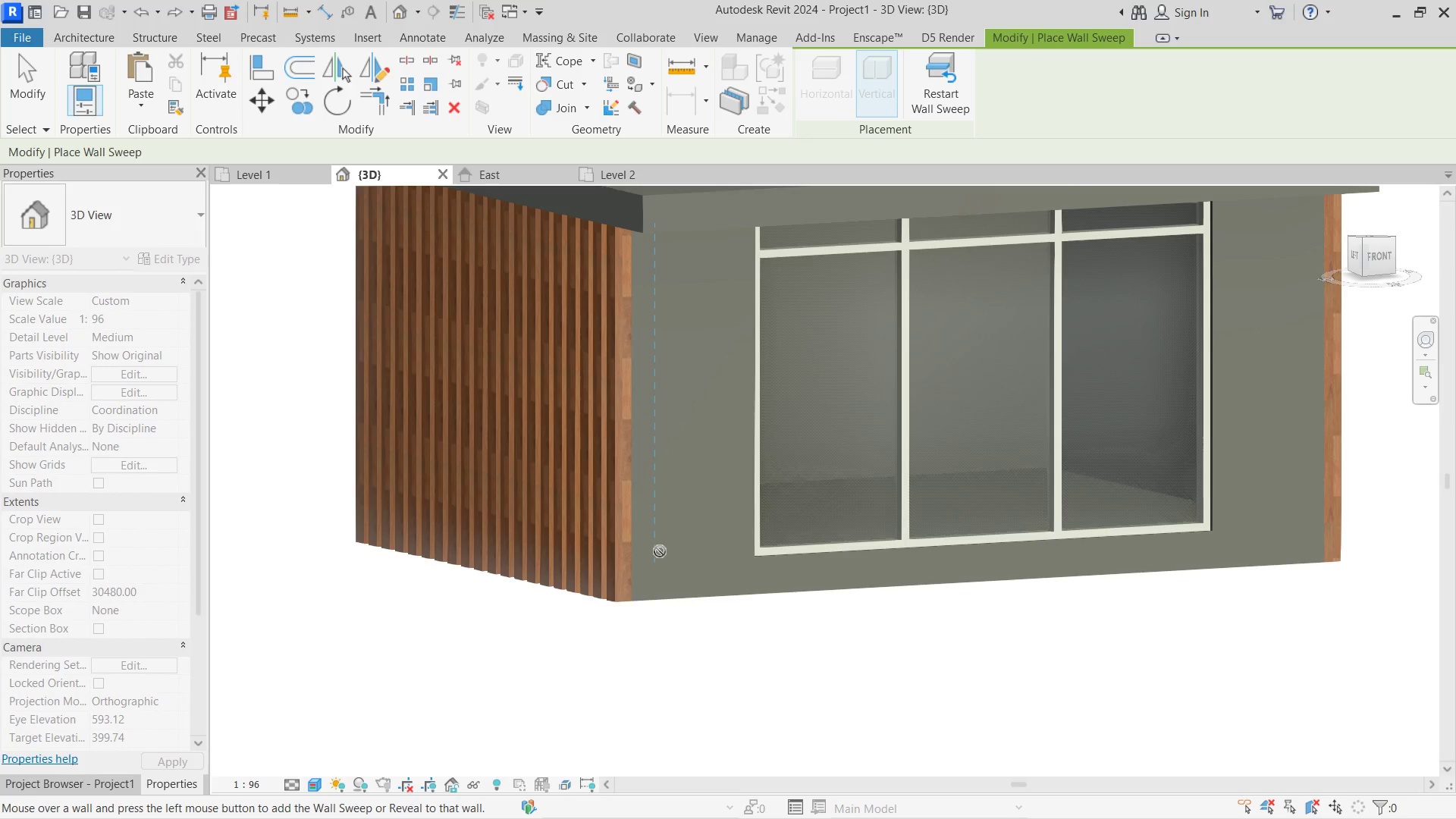 
left_click([660, 551])
 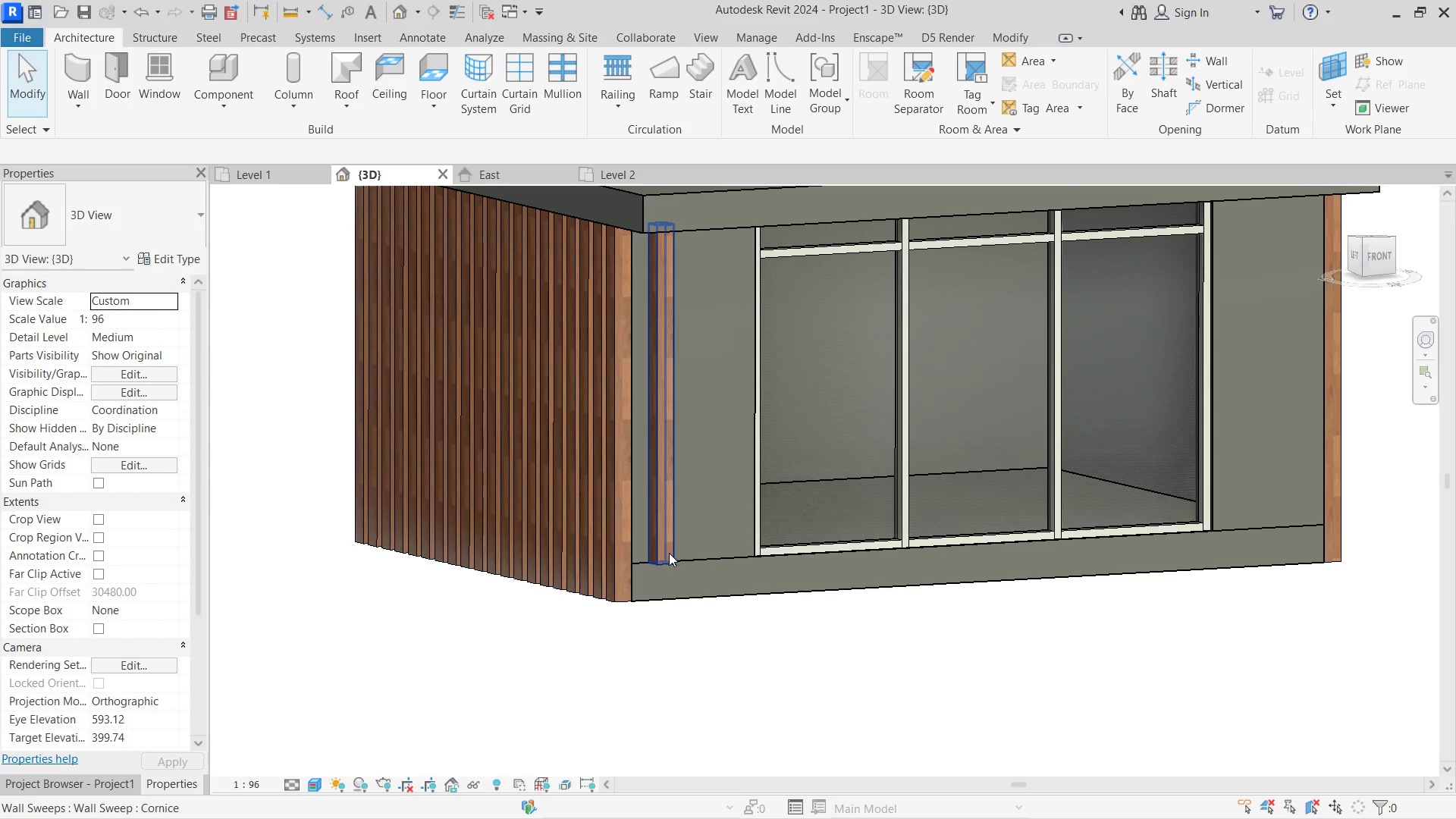 
key(Escape)
 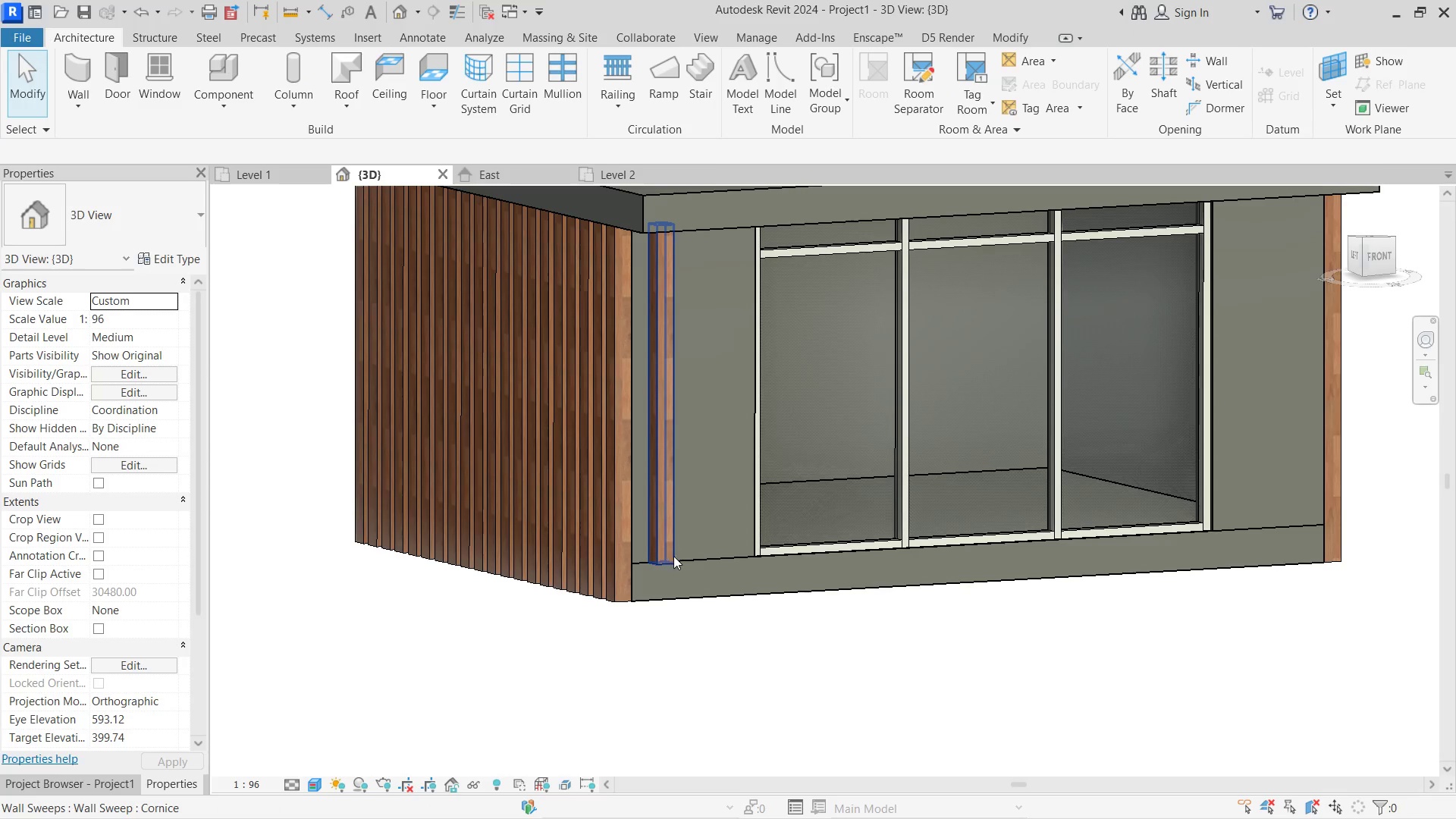 
key(Escape)
 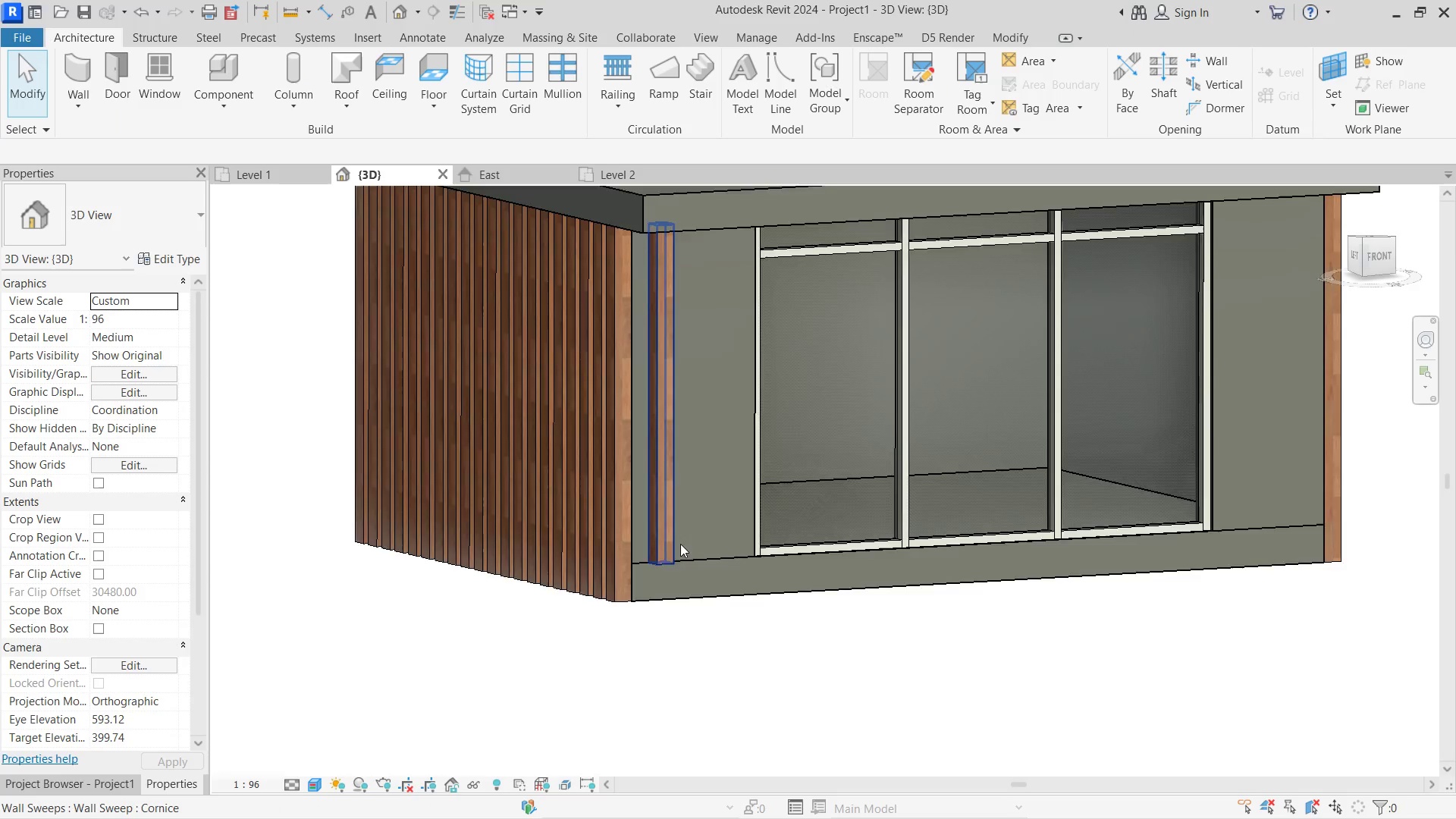 
left_click([655, 553])
 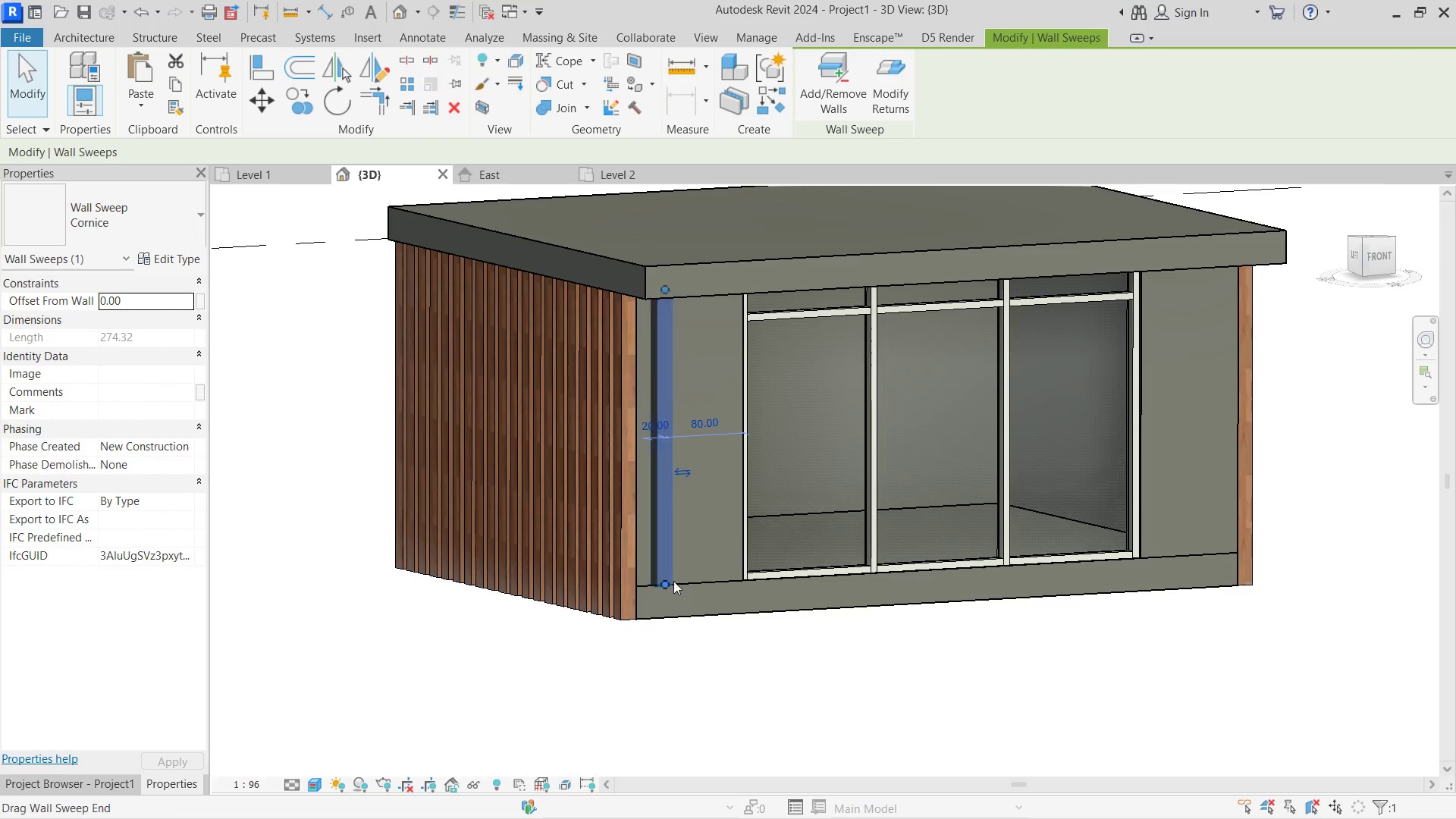 
scroll: coordinate [683, 510], scroll_direction: down, amount: 1.0
 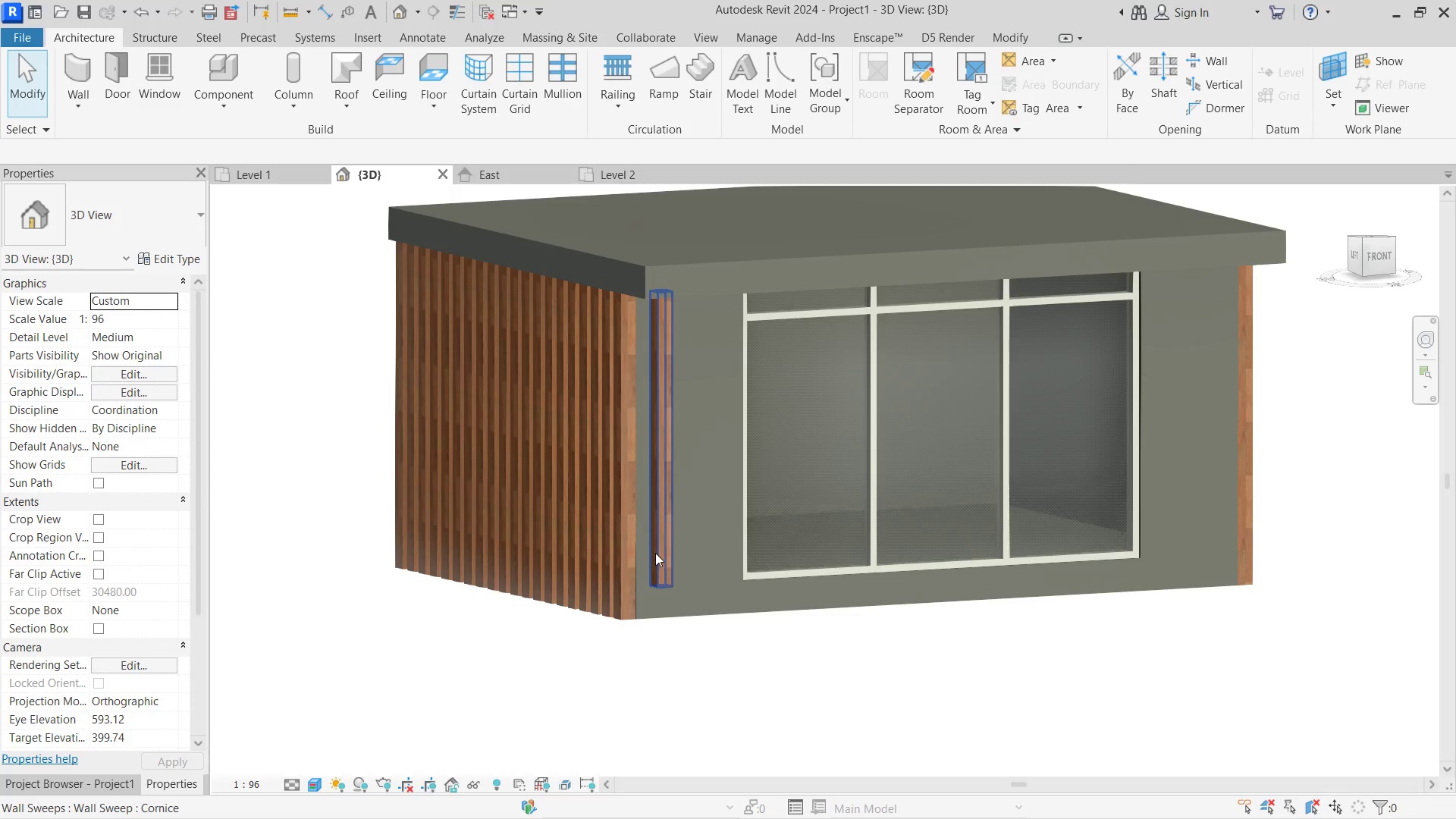 
left_click_drag(start_coordinate=[663, 582], to_coordinate=[669, 641])
 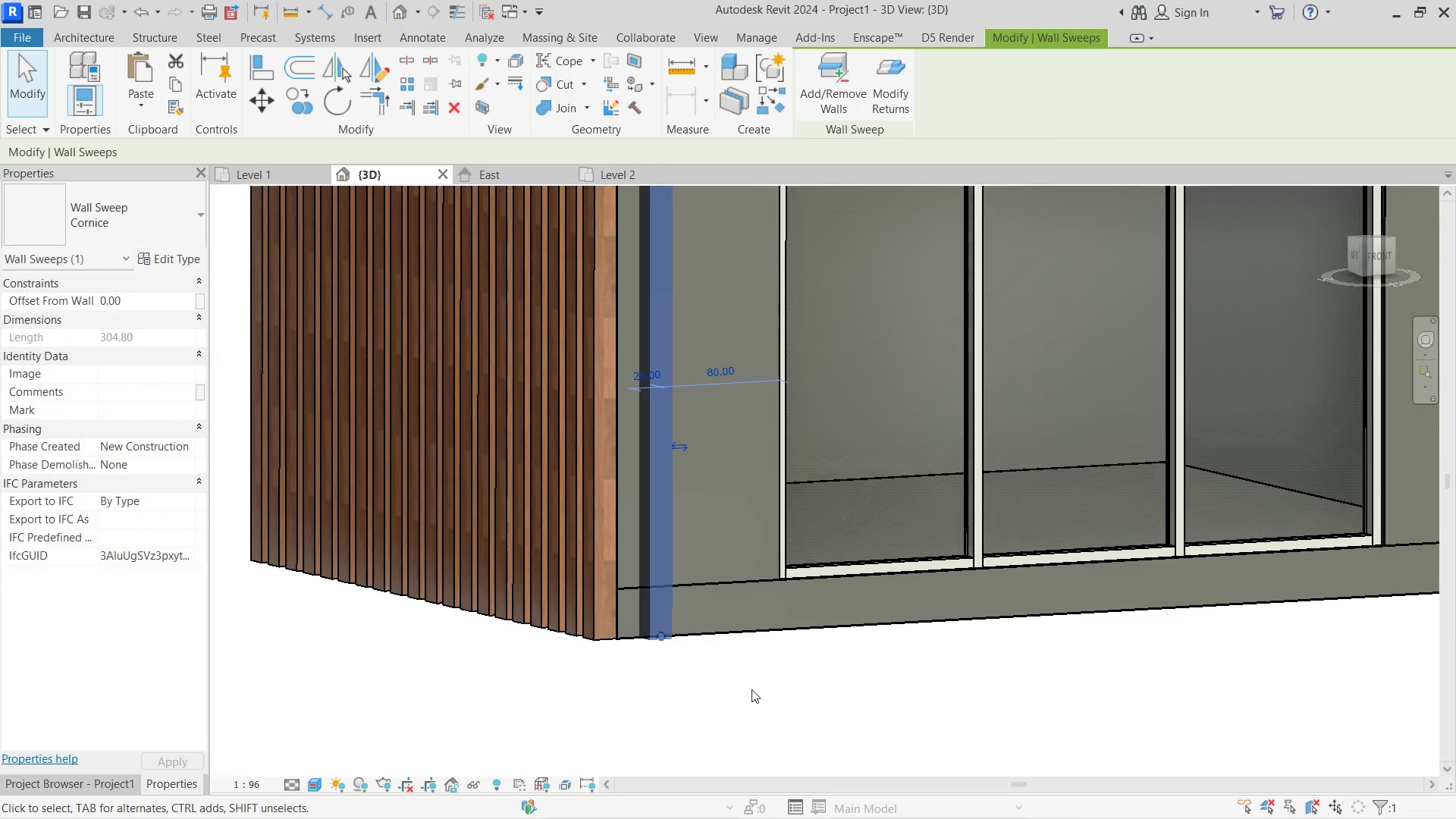 
scroll: coordinate [673, 582], scroll_direction: up, amount: 3.0
 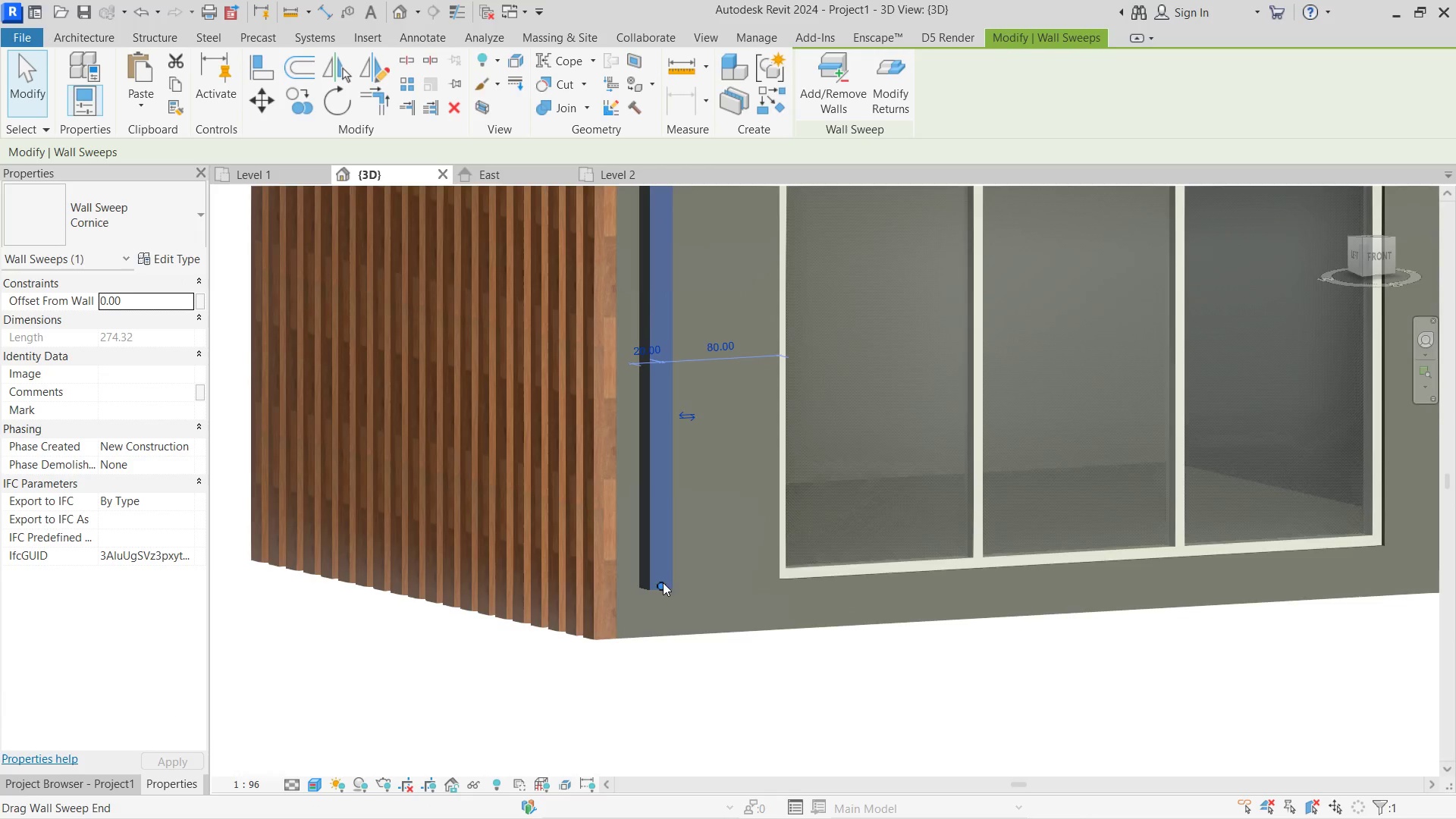 
left_click([752, 689])
 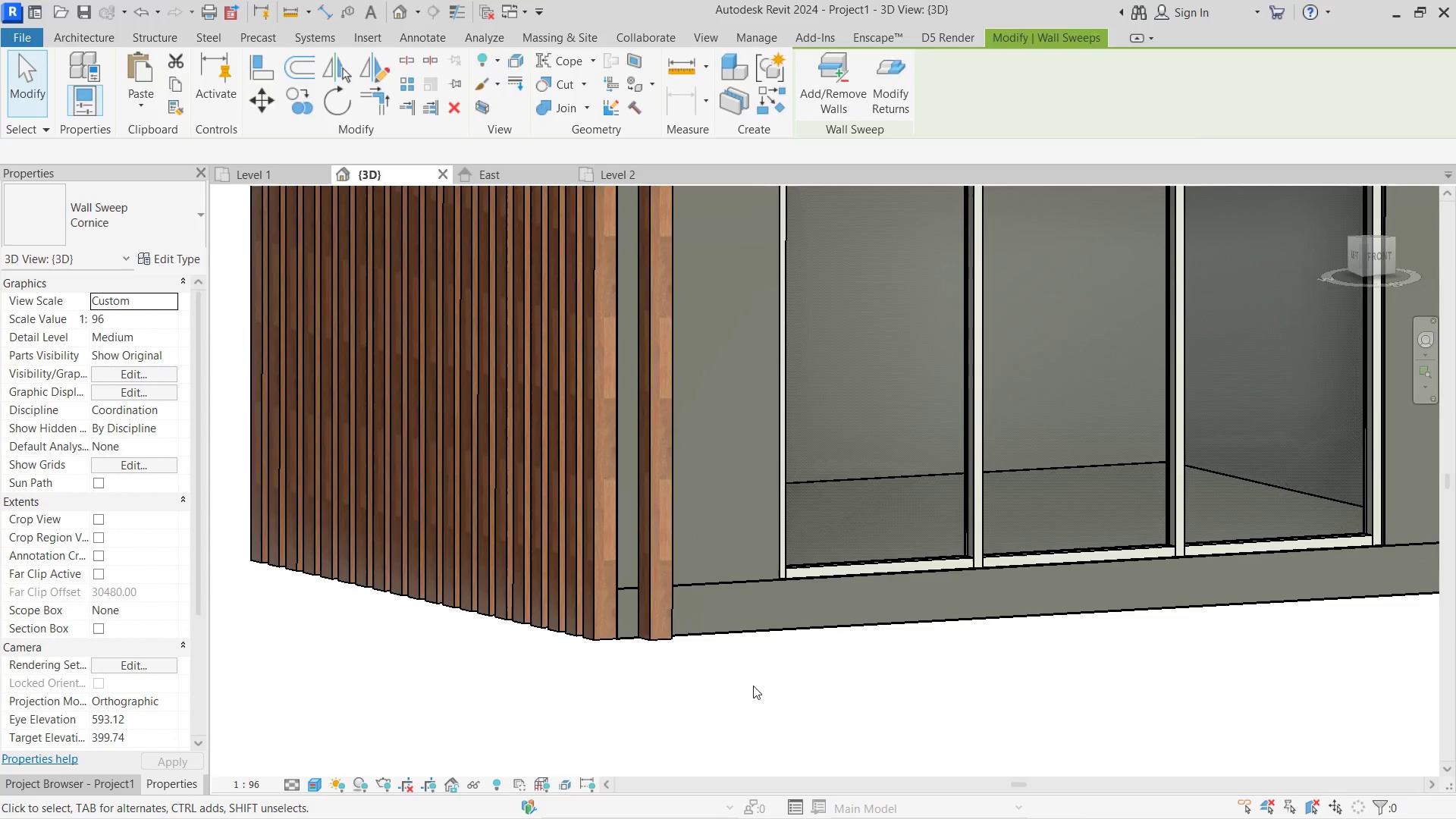 
scroll: coordinate [748, 660], scroll_direction: down, amount: 4.0
 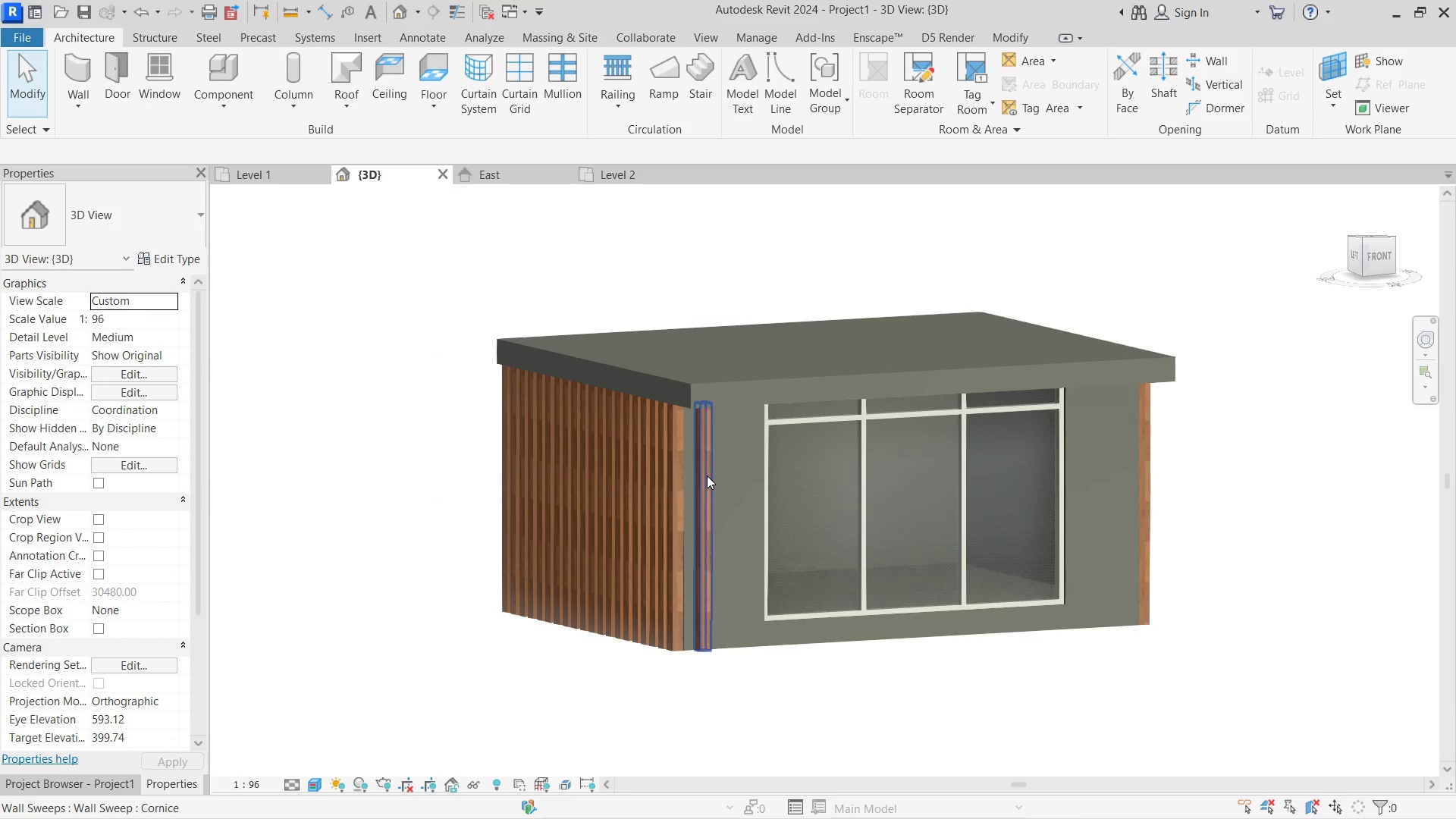 
left_click([707, 475])
 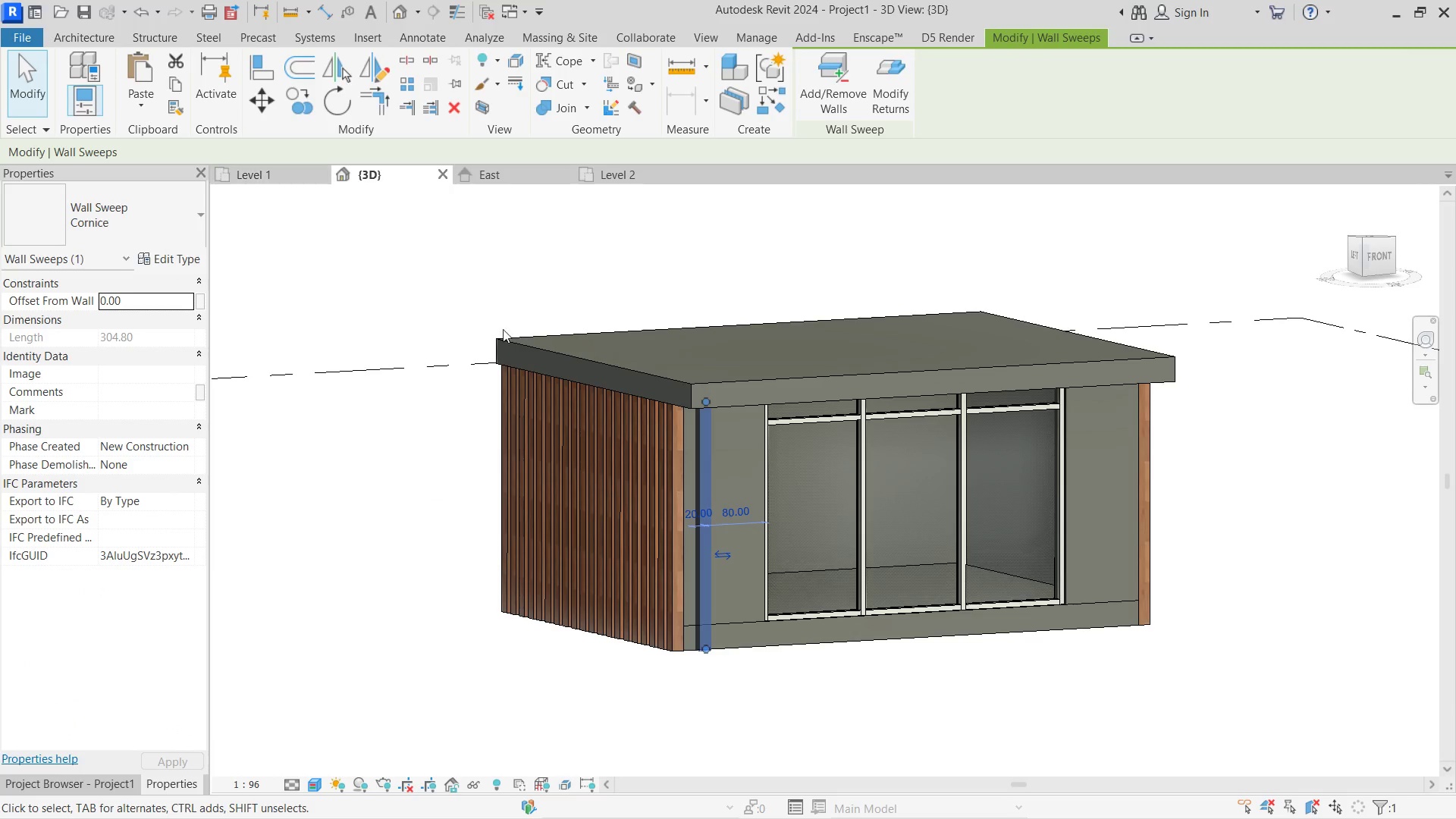 
scroll: coordinate [682, 588], scroll_direction: none, amount: 0.0
 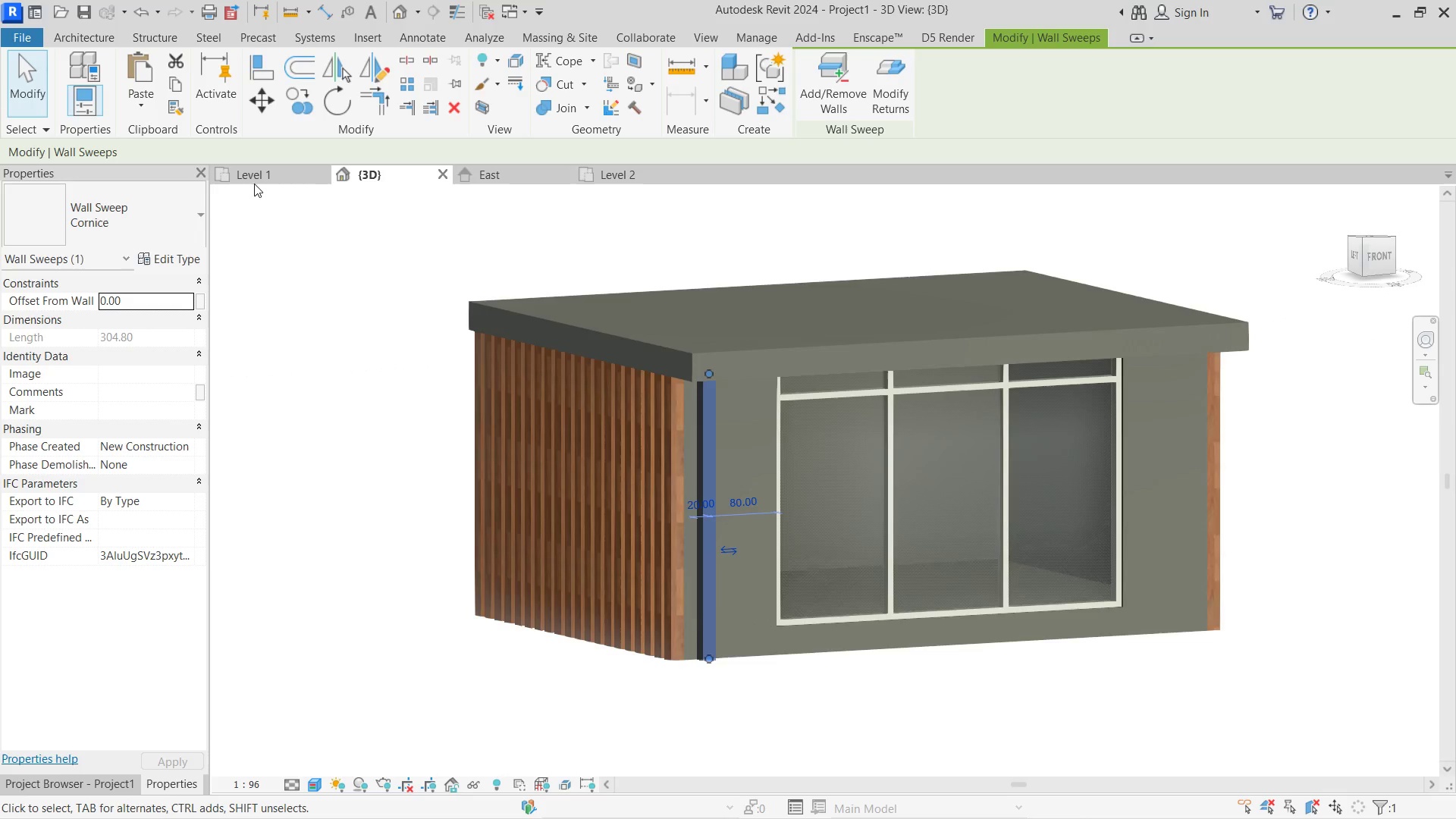 
left_click([256, 172])
 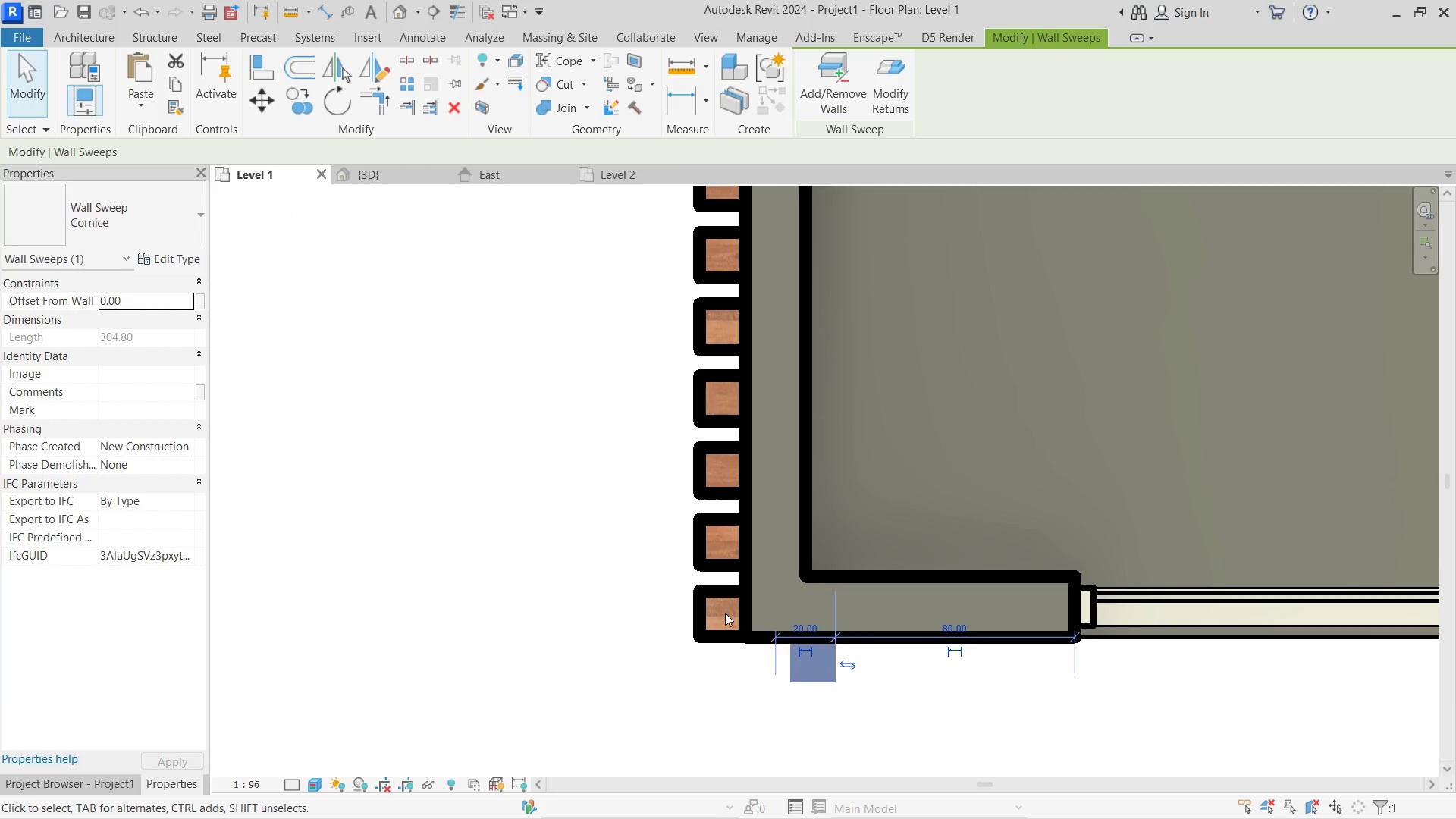 
scroll: coordinate [849, 635], scroll_direction: up, amount: 7.0
 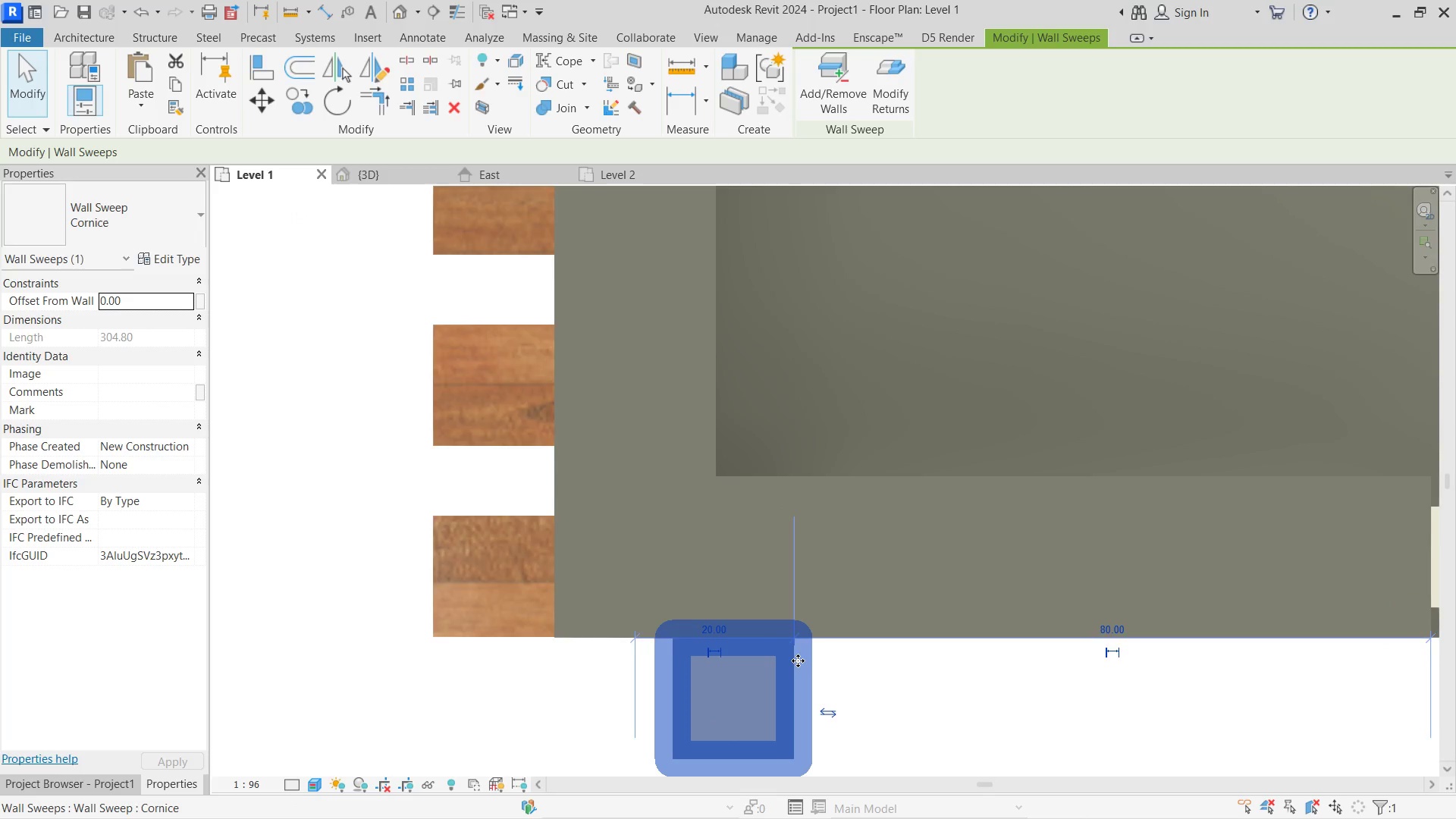 
left_click_drag(start_coordinate=[793, 661], to_coordinate=[679, 635])
 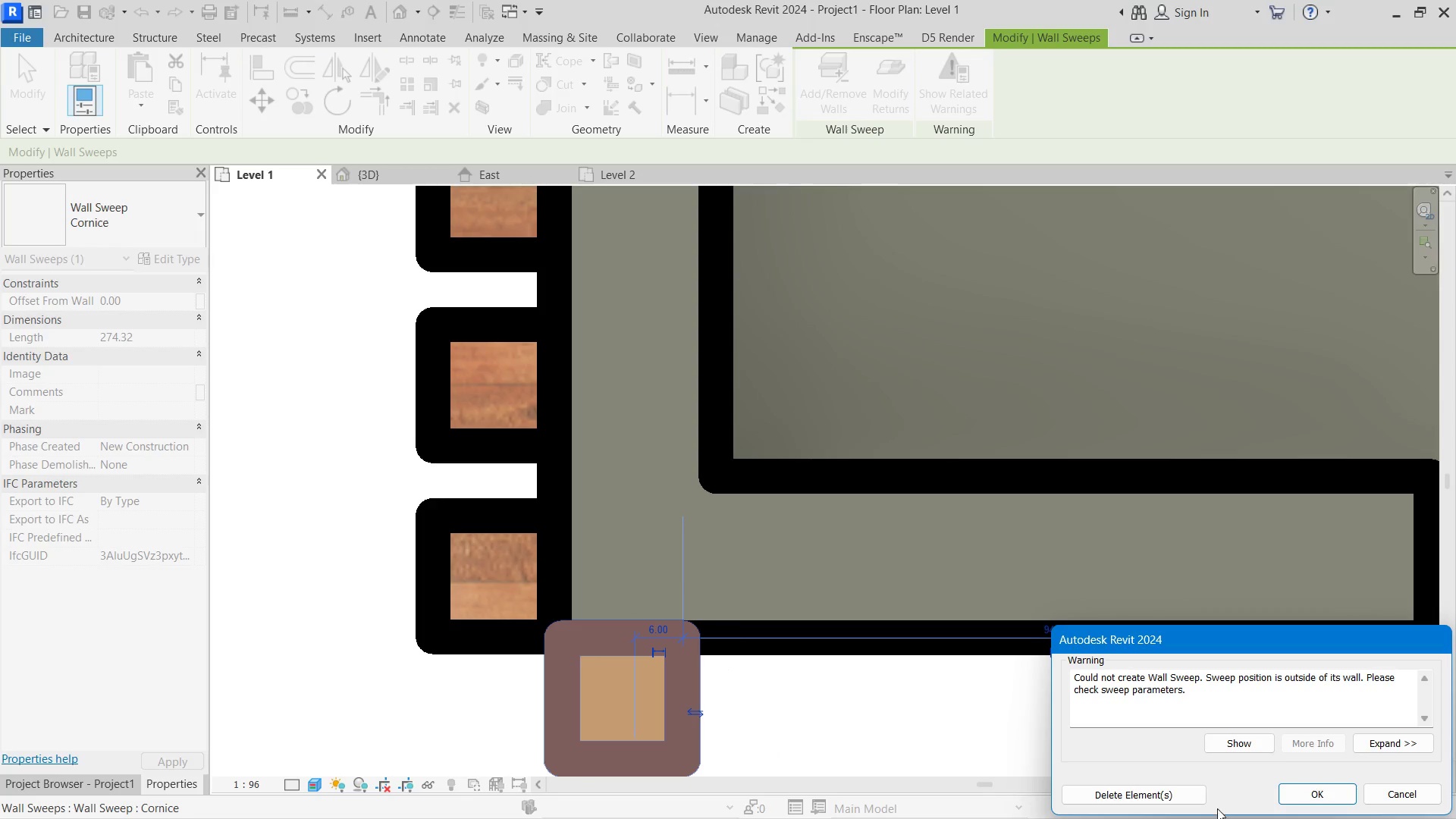 
left_click([1162, 796])
 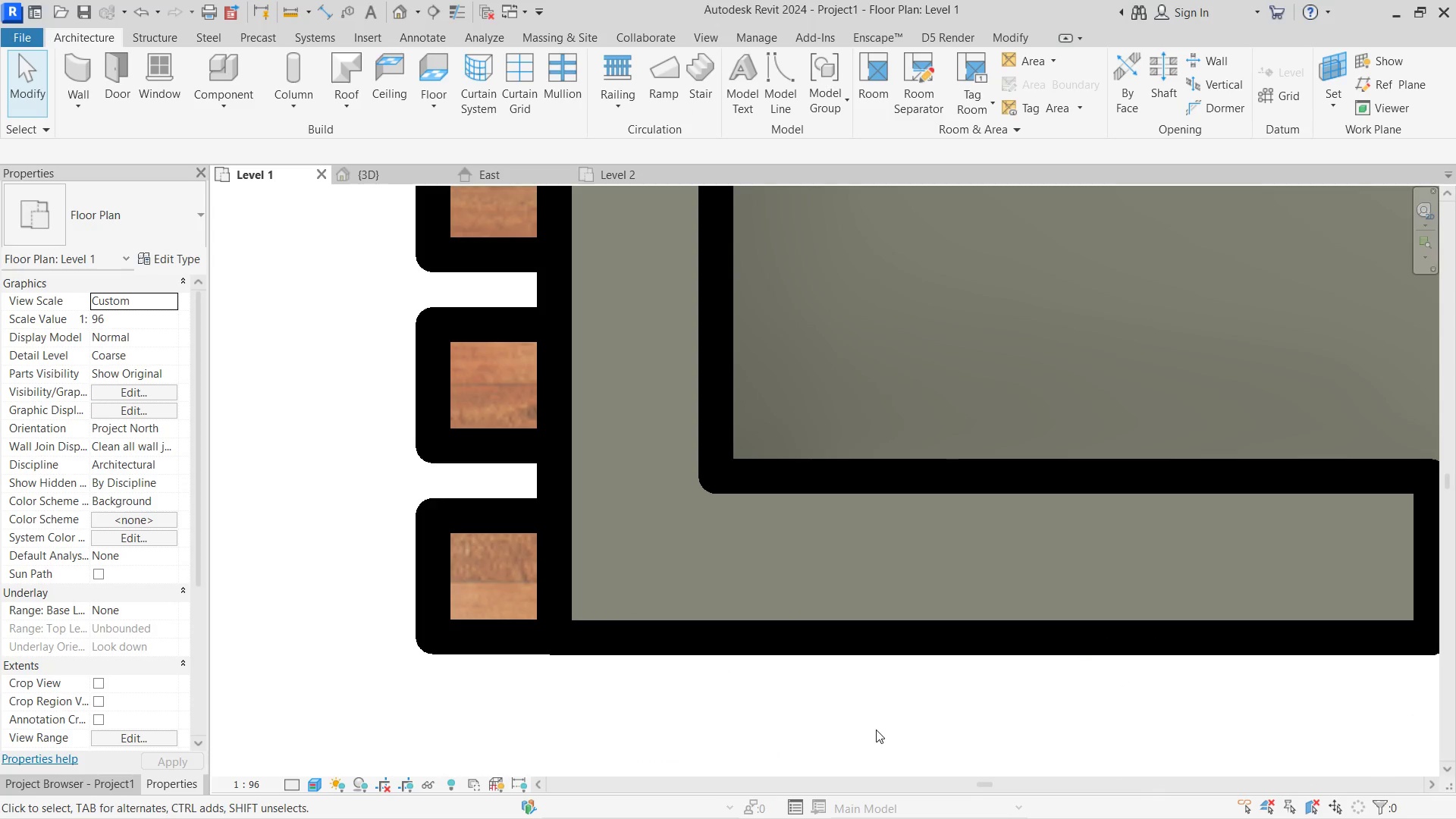 
key(Control+ControlLeft)
 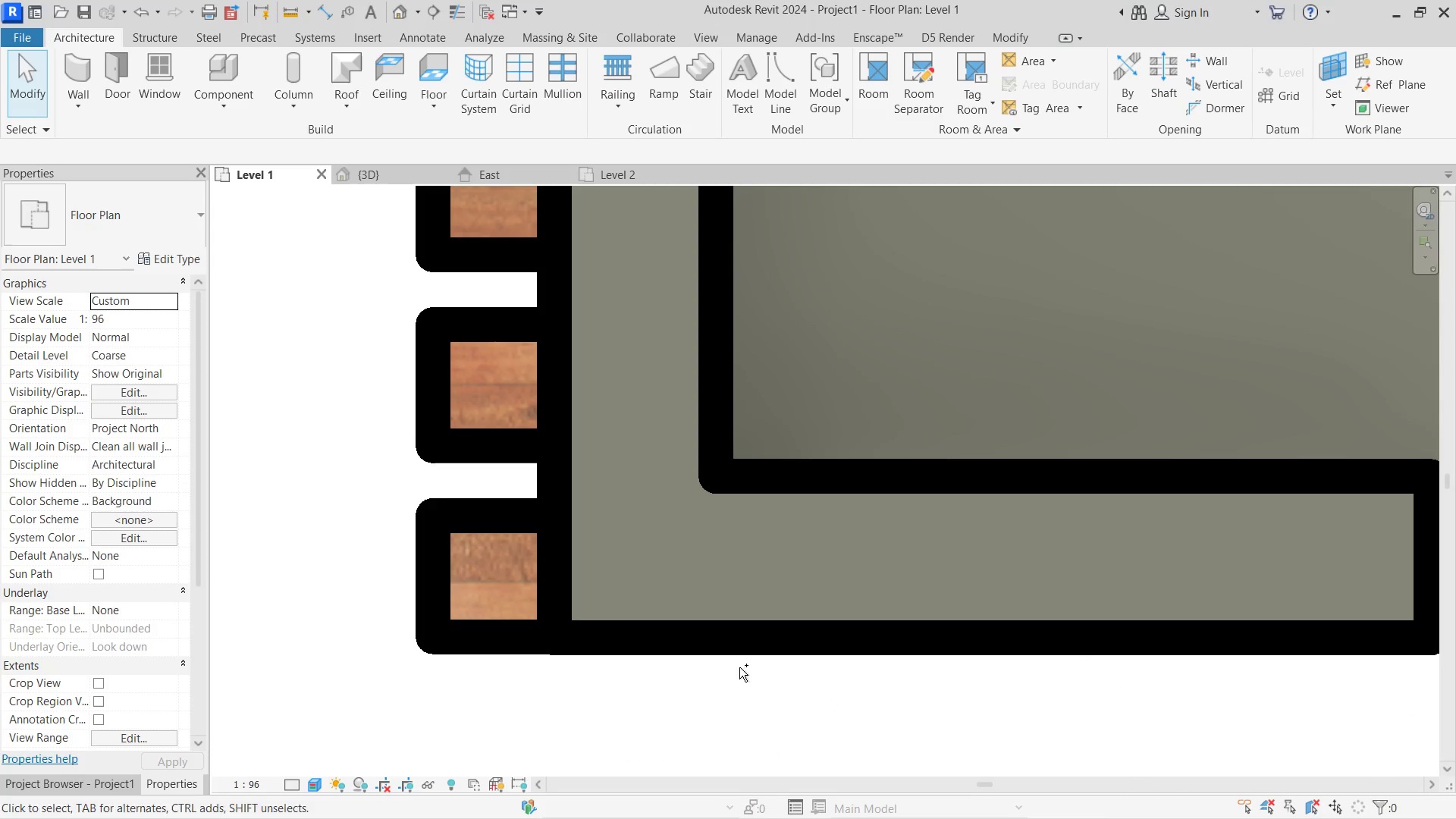 
key(Control+Z)
 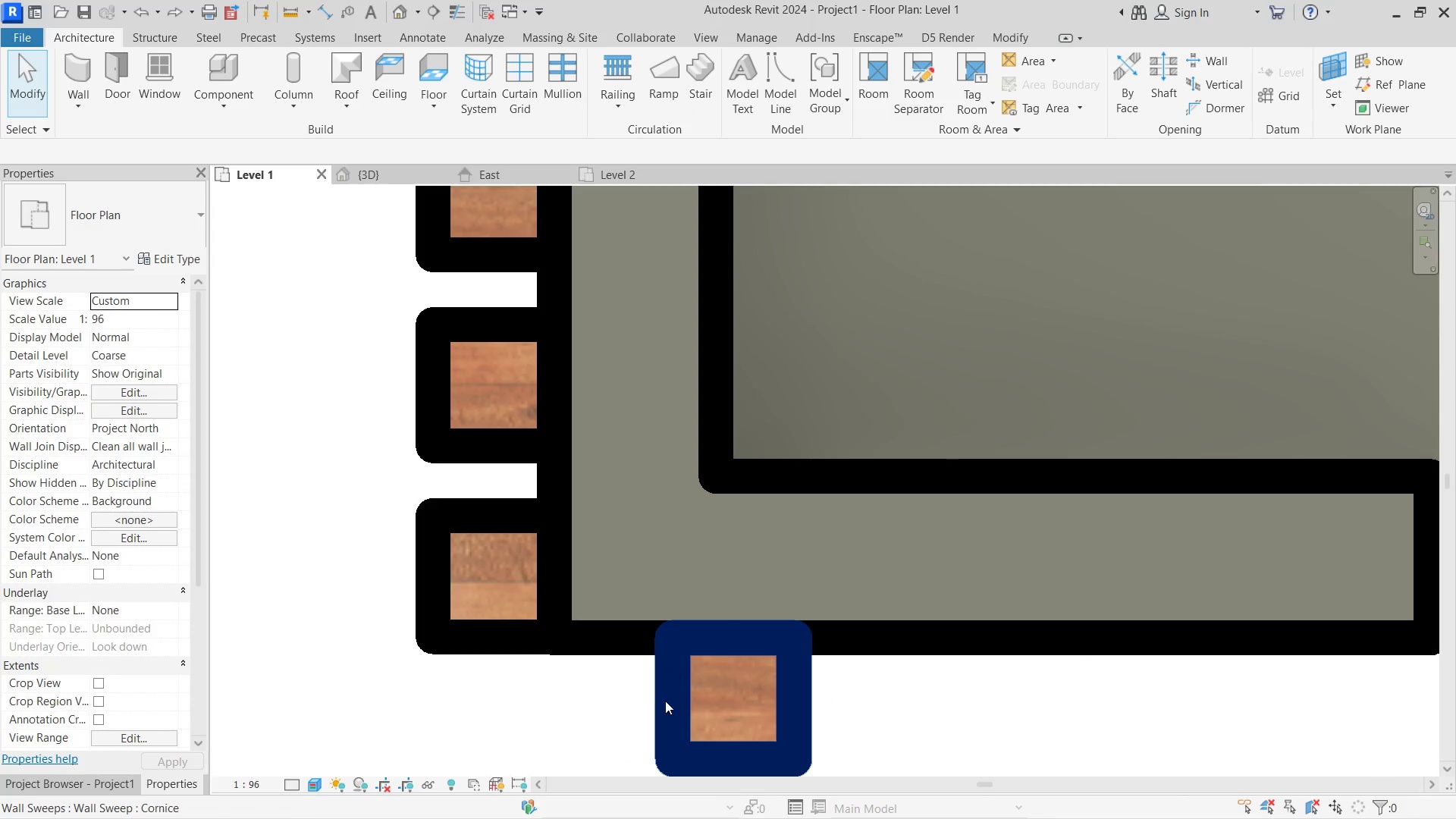 
left_click([666, 702])
 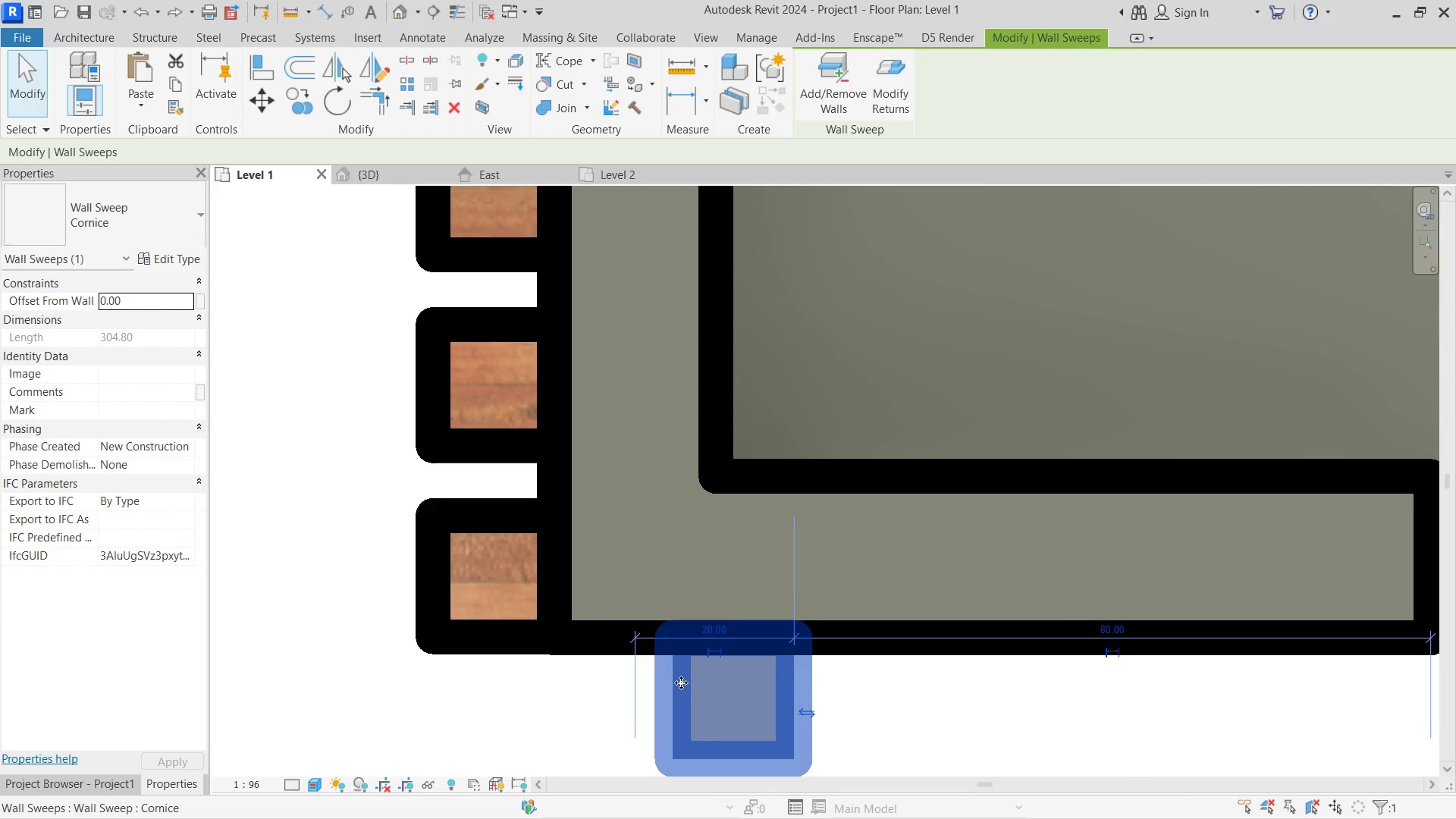 
left_click_drag(start_coordinate=[681, 682], to_coordinate=[601, 677])
 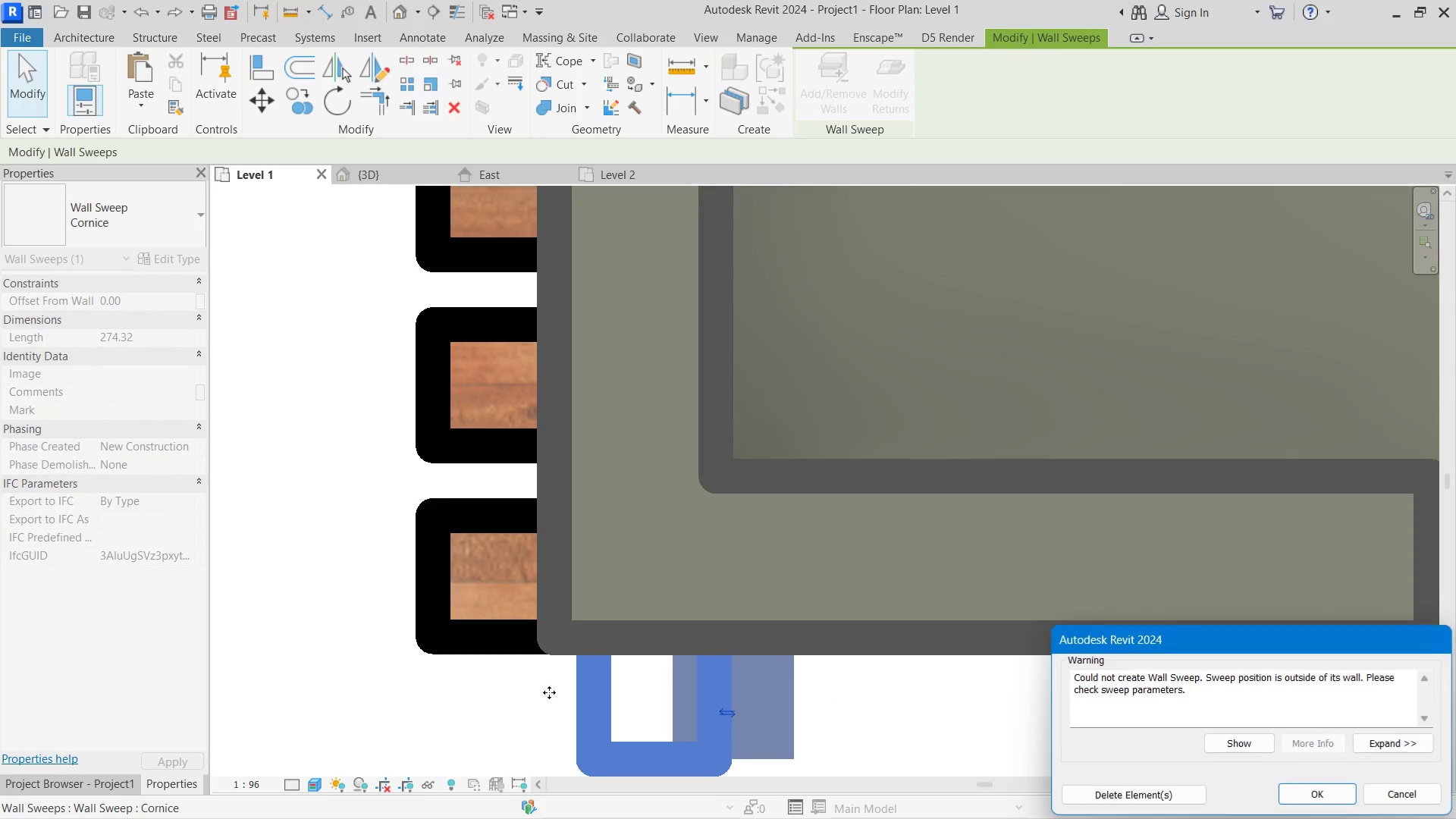 
left_click([549, 692])
 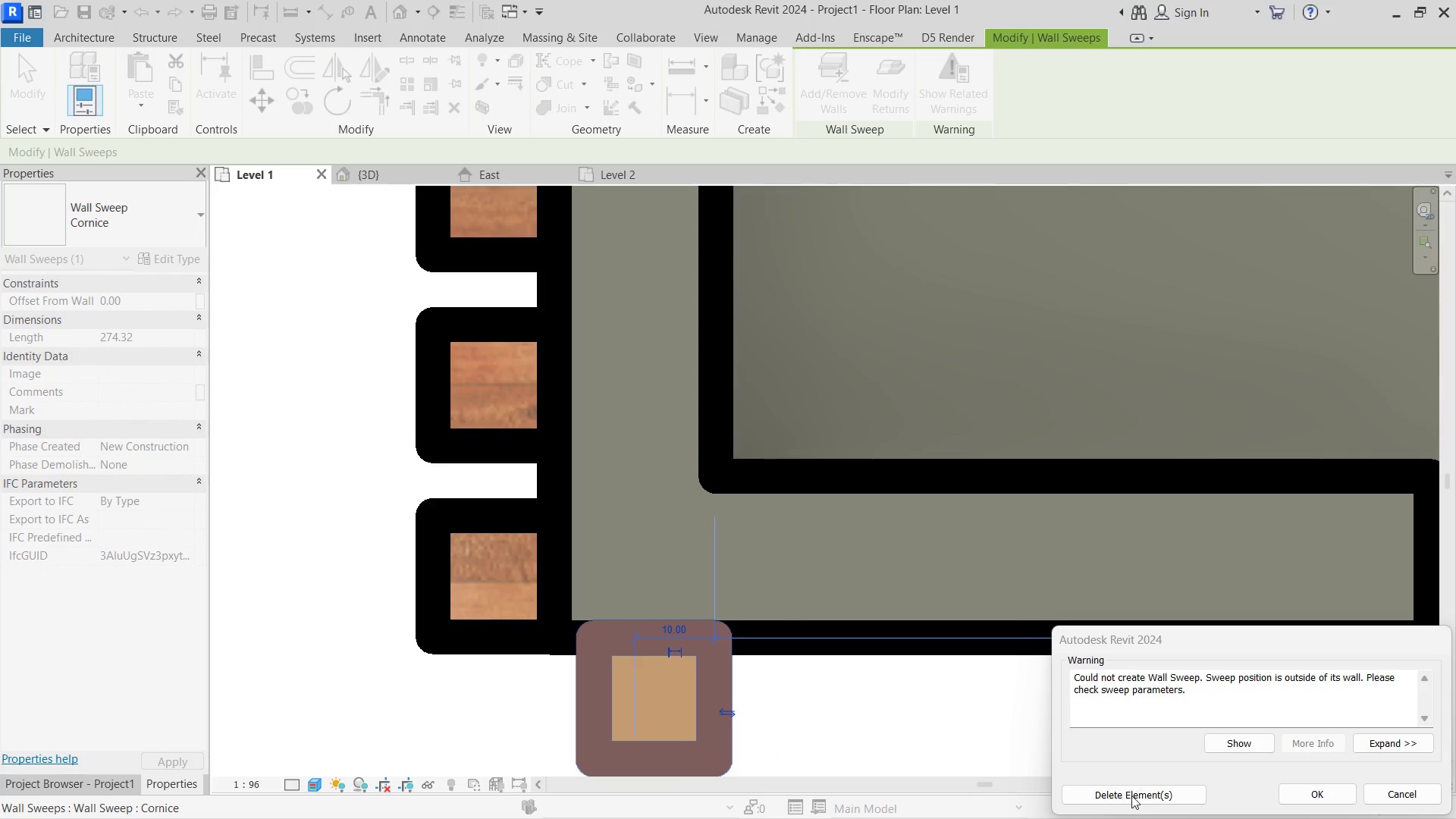 
left_click([1161, 799])
 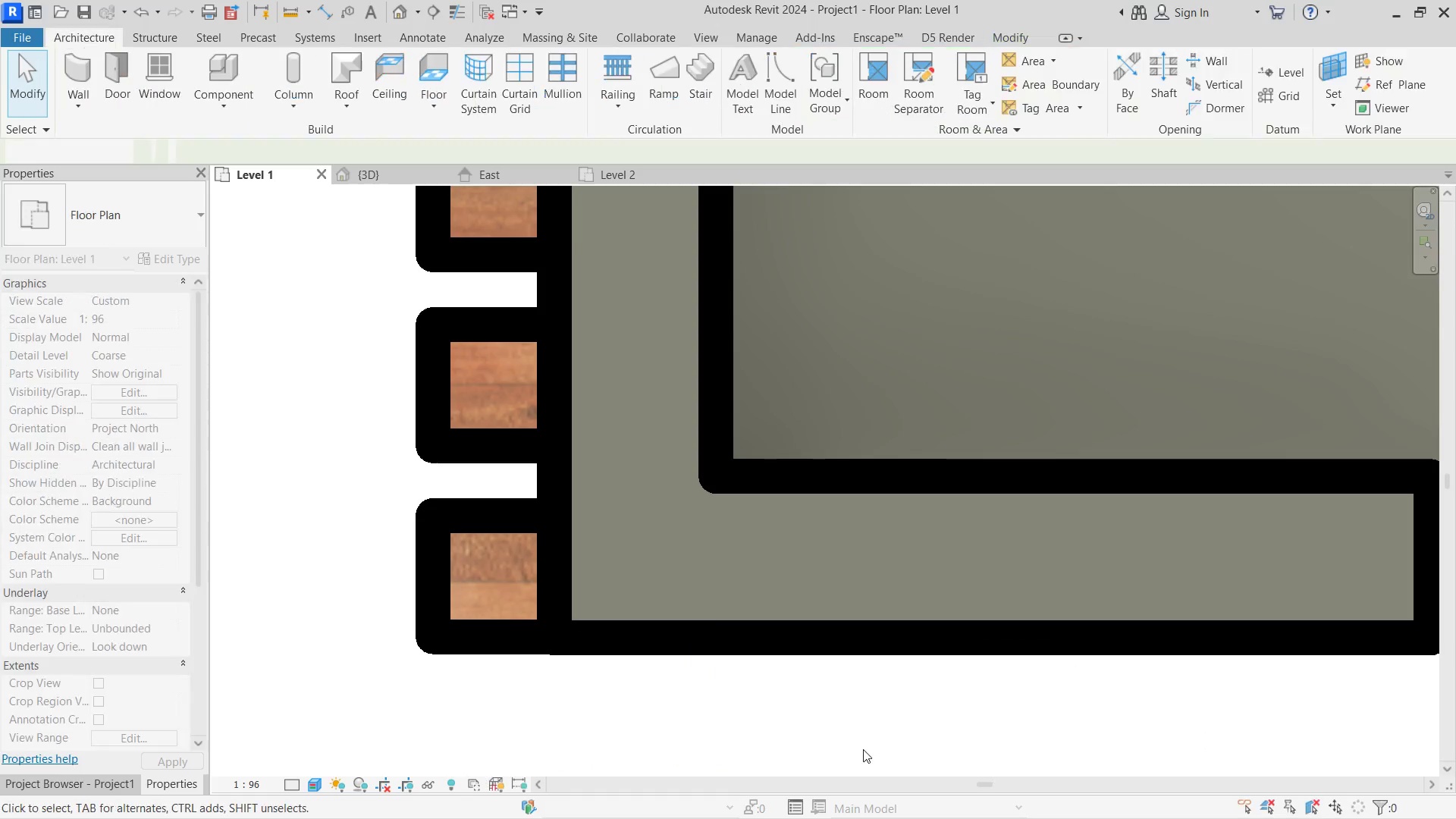 
left_click([861, 748])
 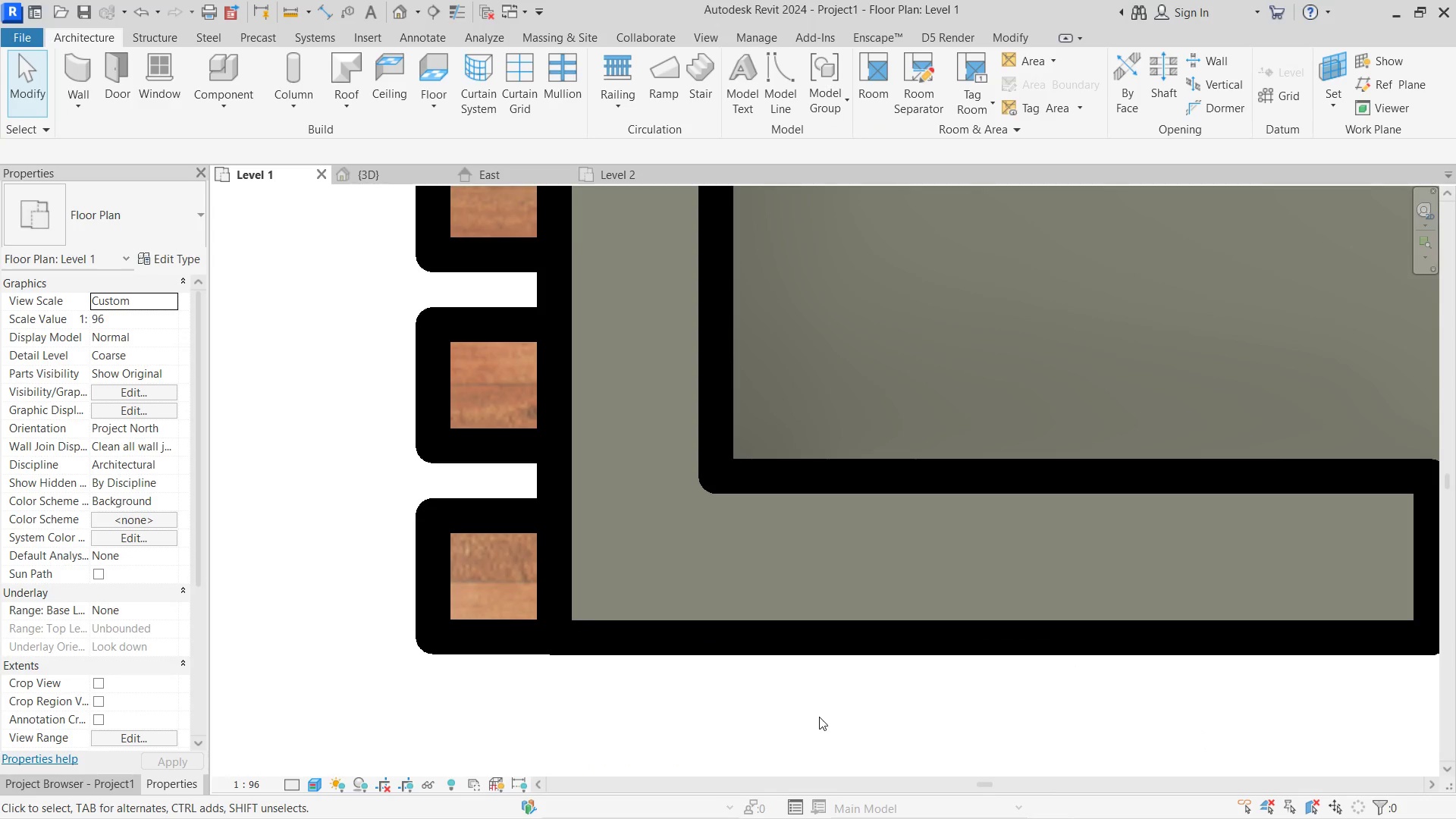 
key(Control+Z)
 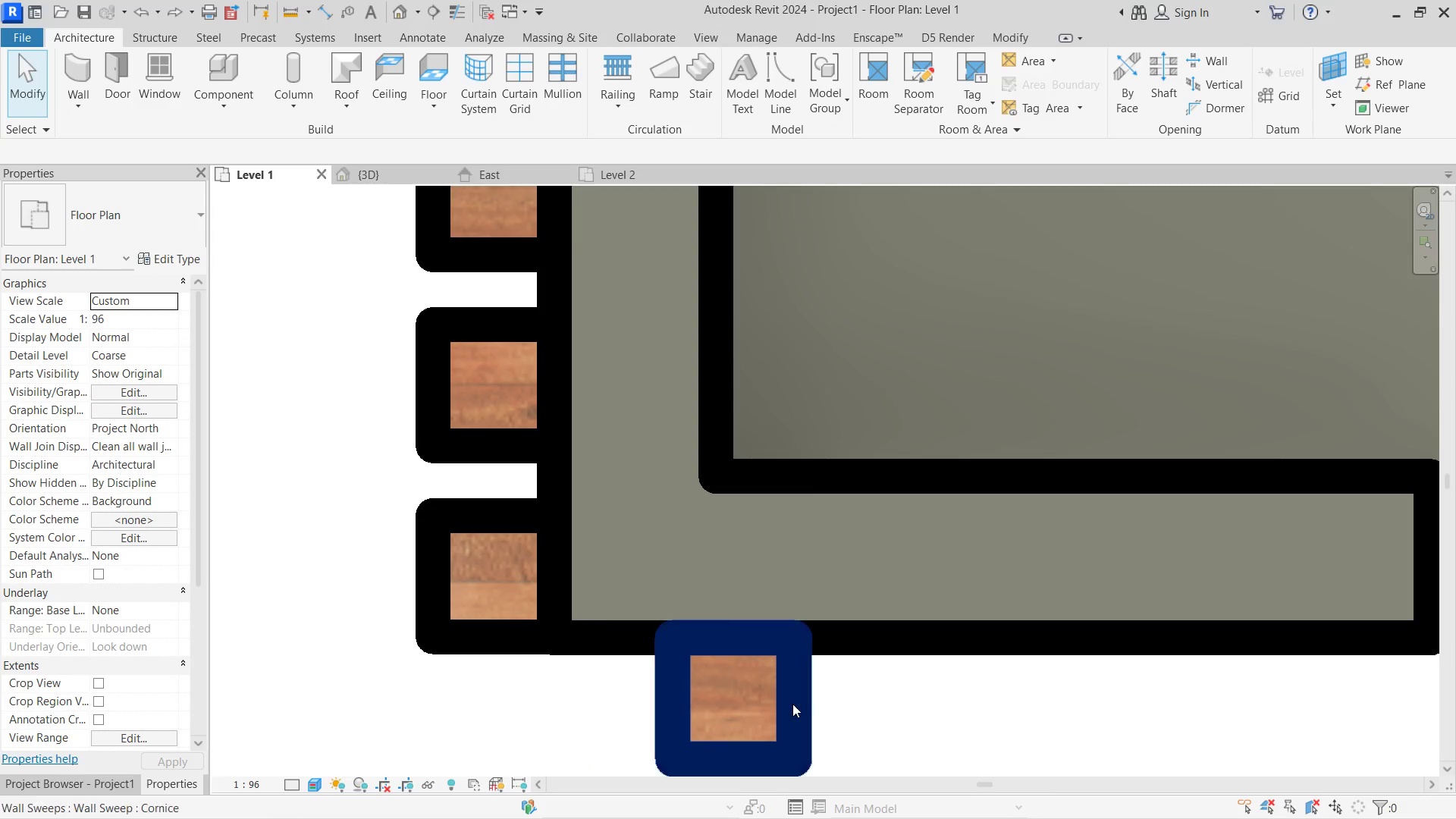 
double_click([795, 704])
 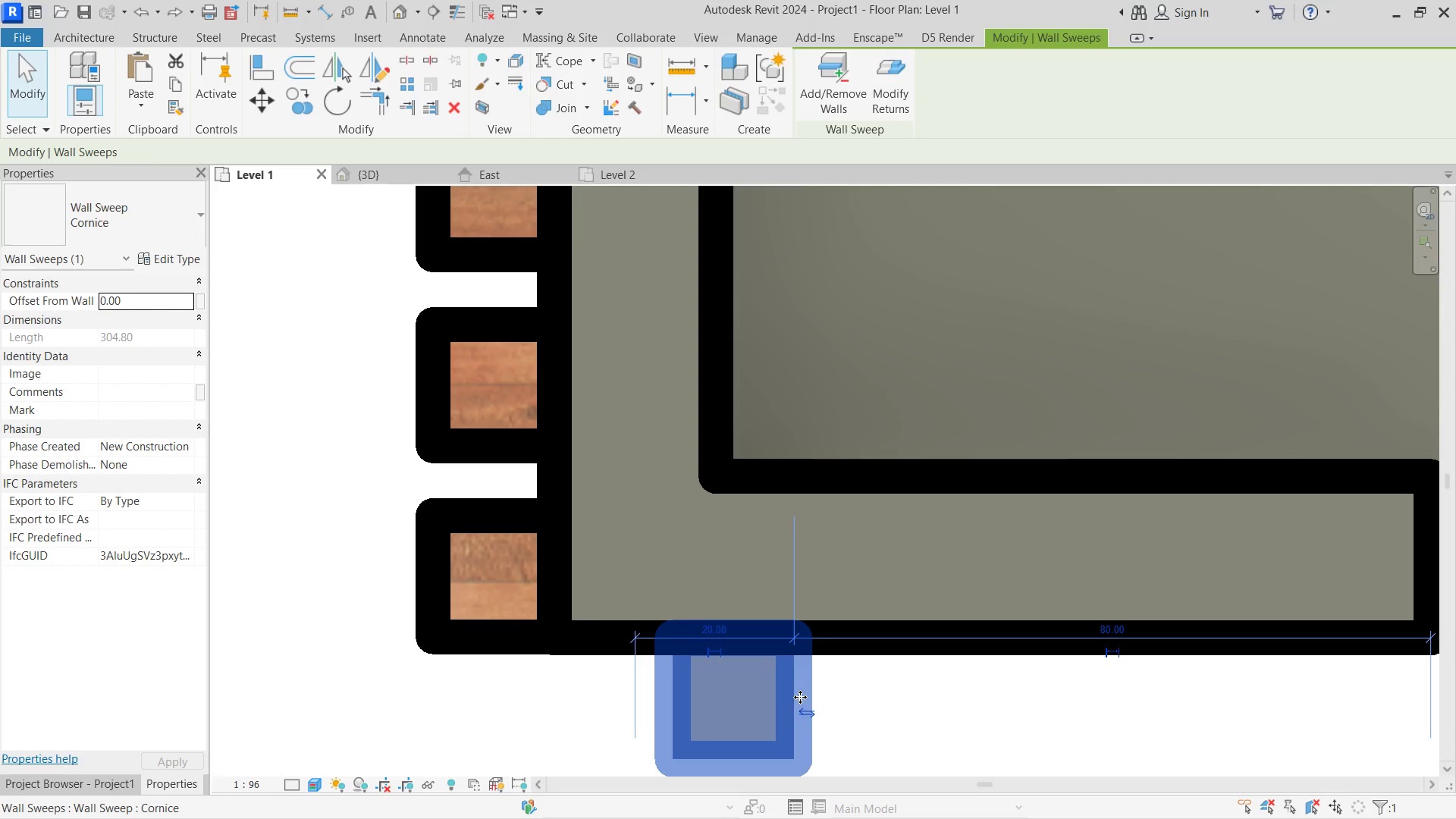 
left_click_drag(start_coordinate=[800, 697], to_coordinate=[729, 693])
 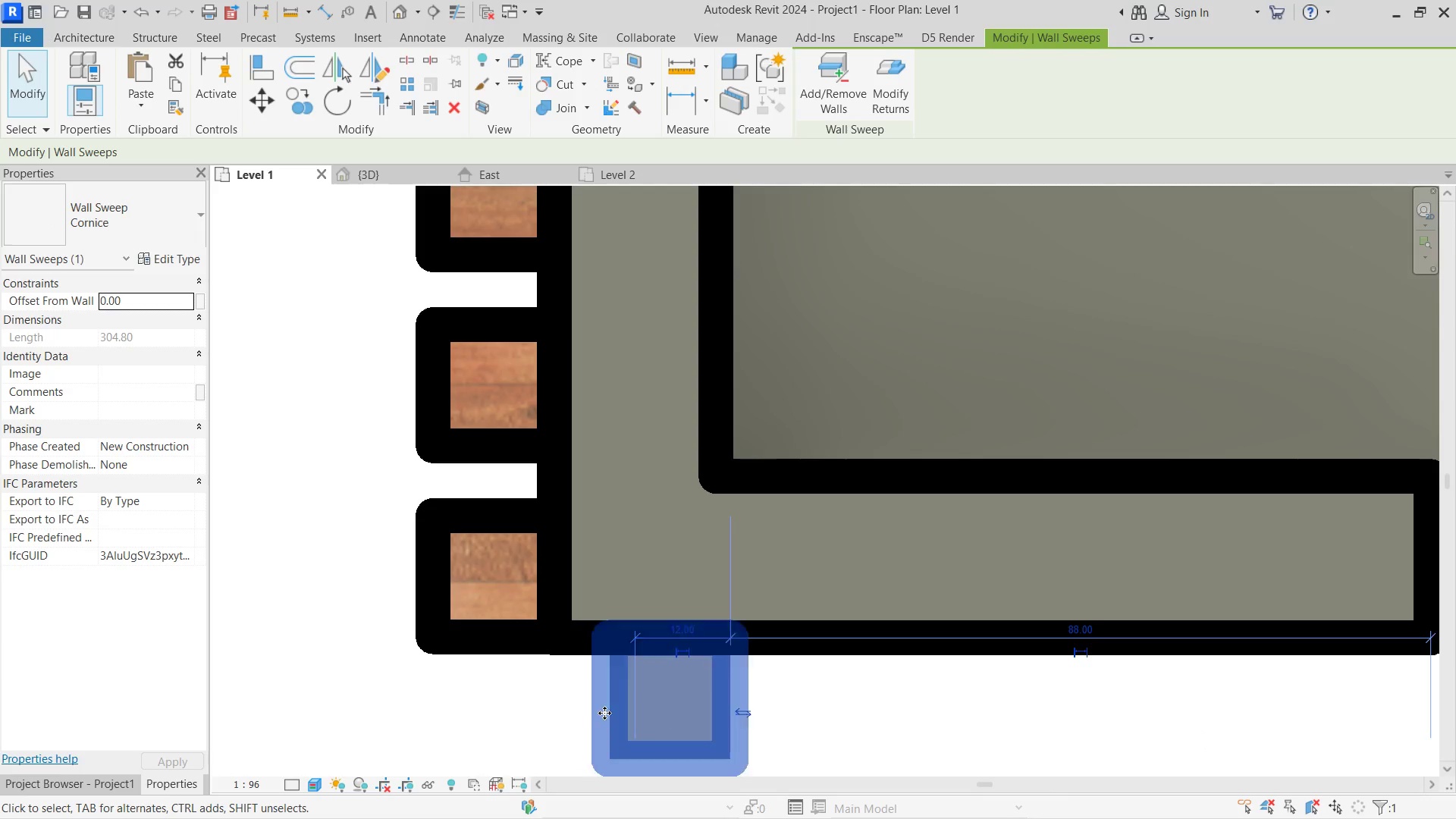 
left_click([509, 707])
 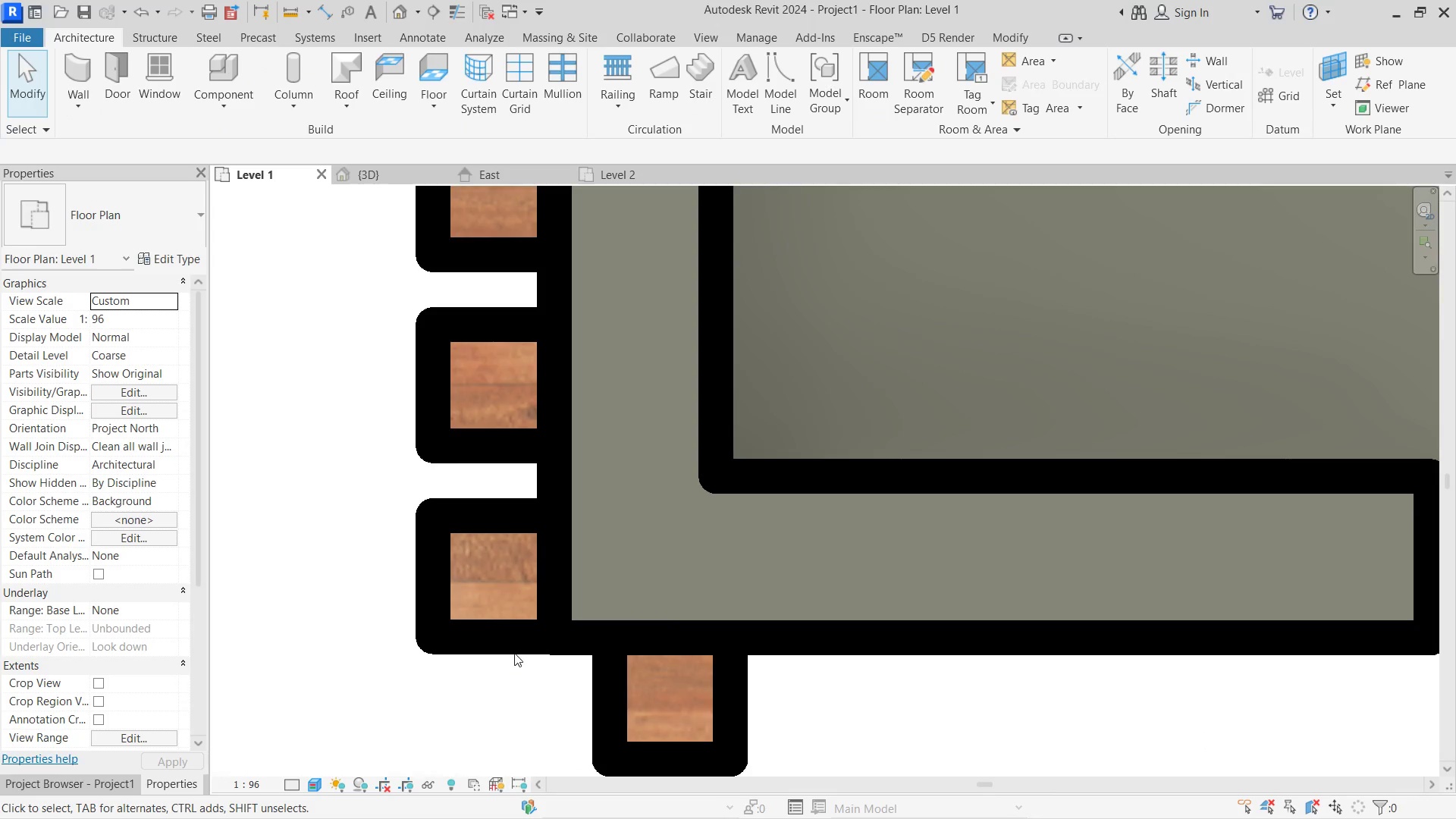 
left_click([598, 691])
 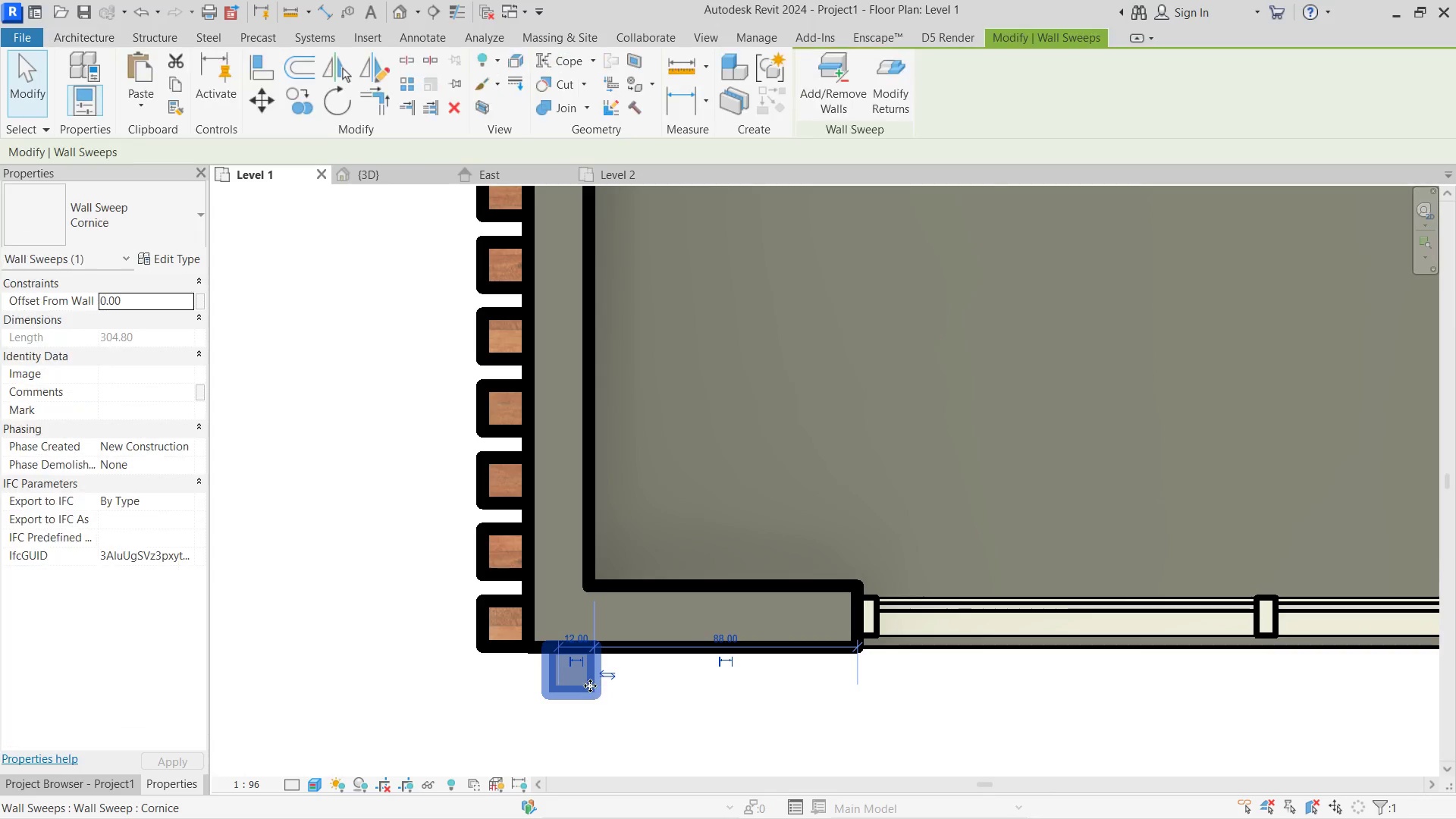 
scroll: coordinate [506, 651], scroll_direction: down, amount: 6.0
 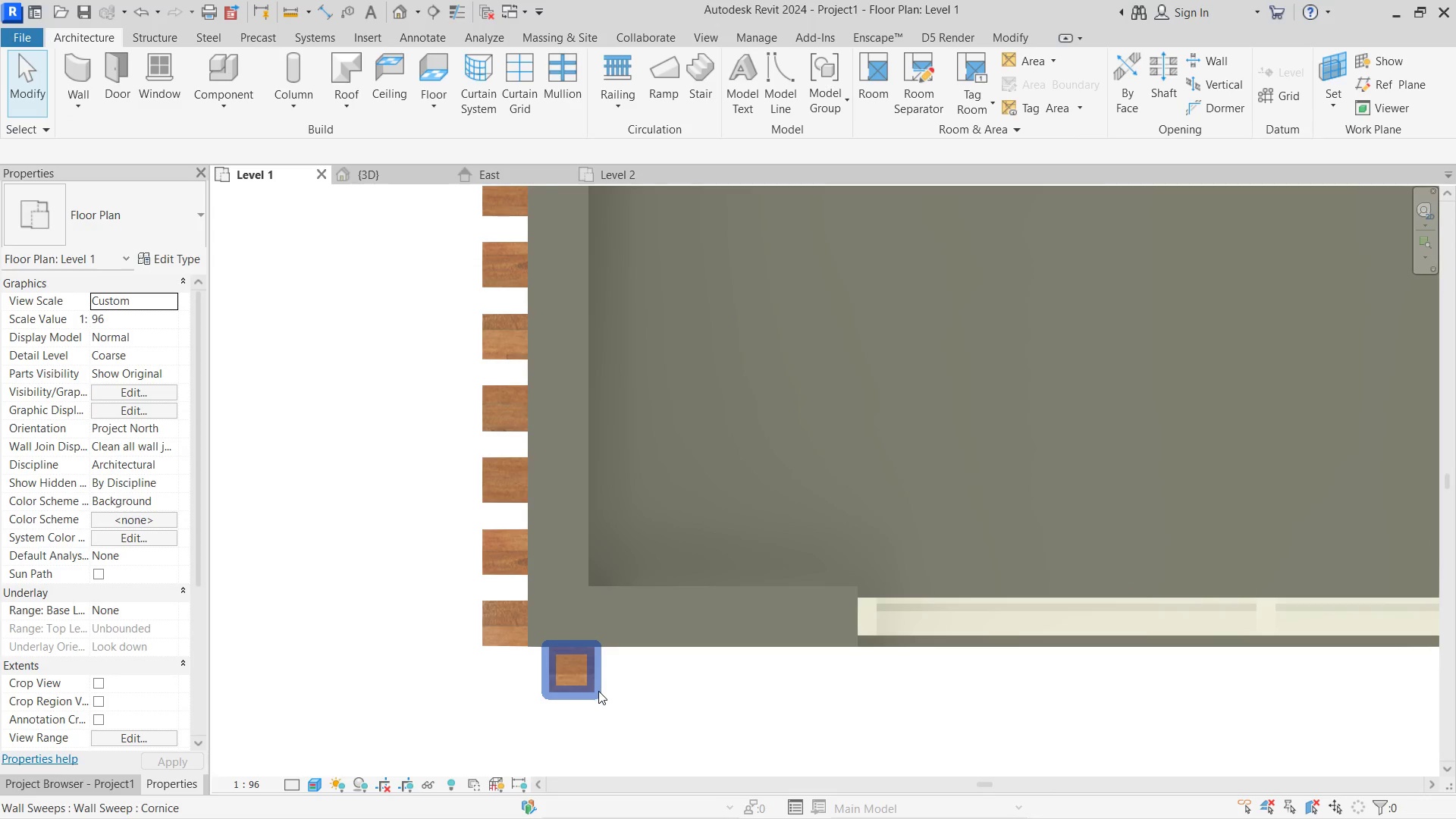 
hold_key(key=ControlLeft, duration=0.98)
 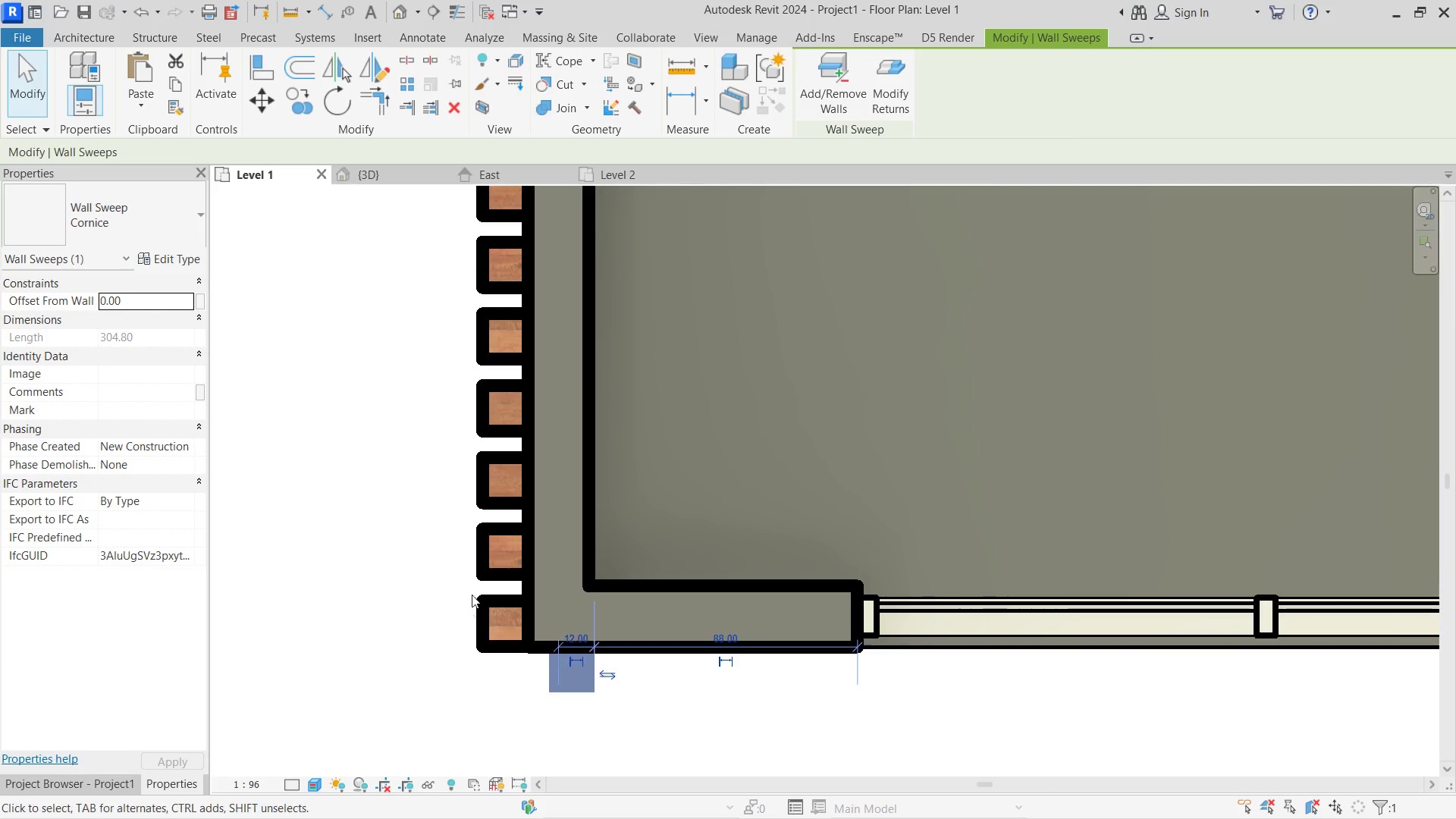 
key(D)
 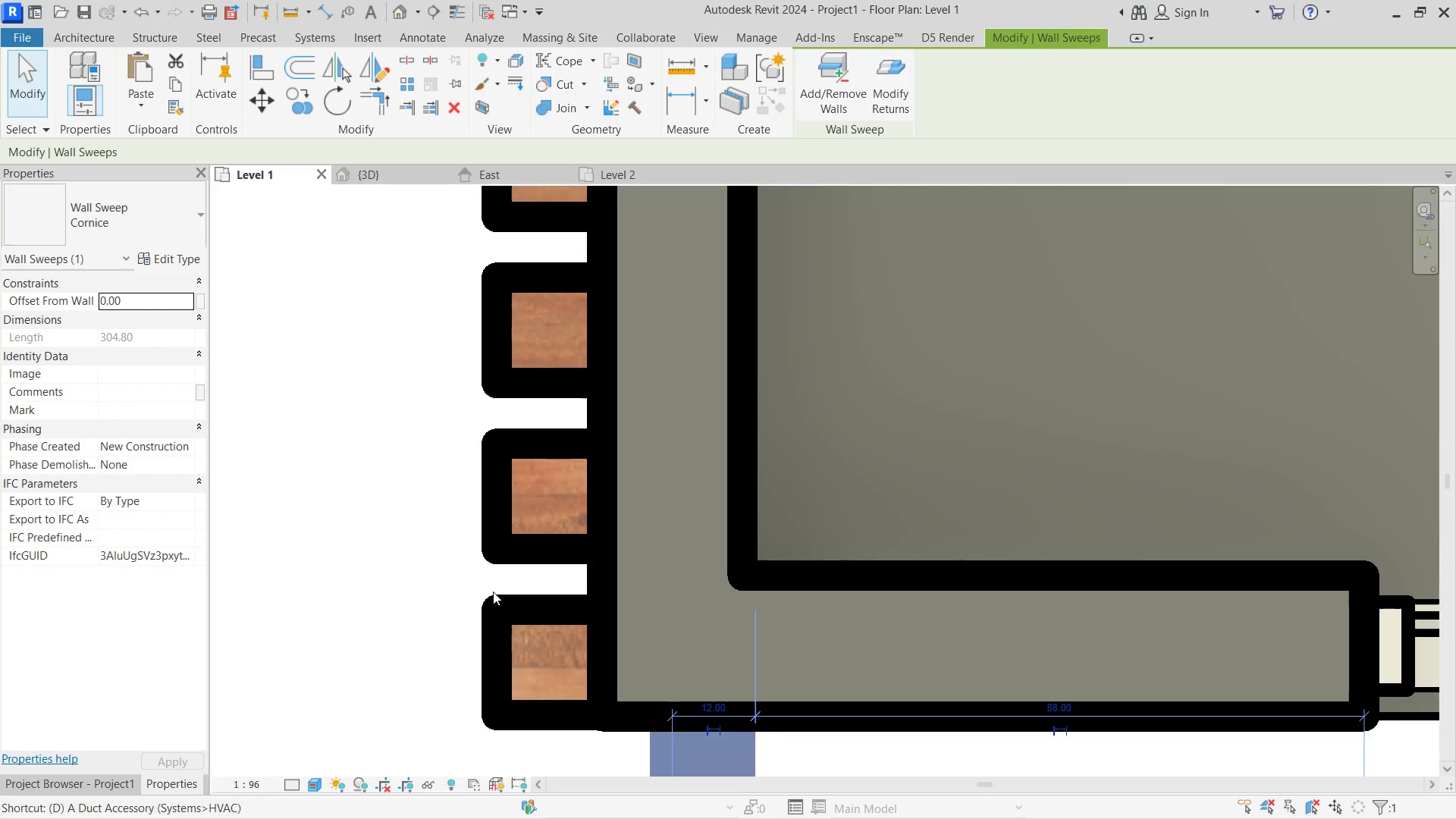 
scroll: coordinate [472, 593], scroll_direction: up, amount: 5.0
 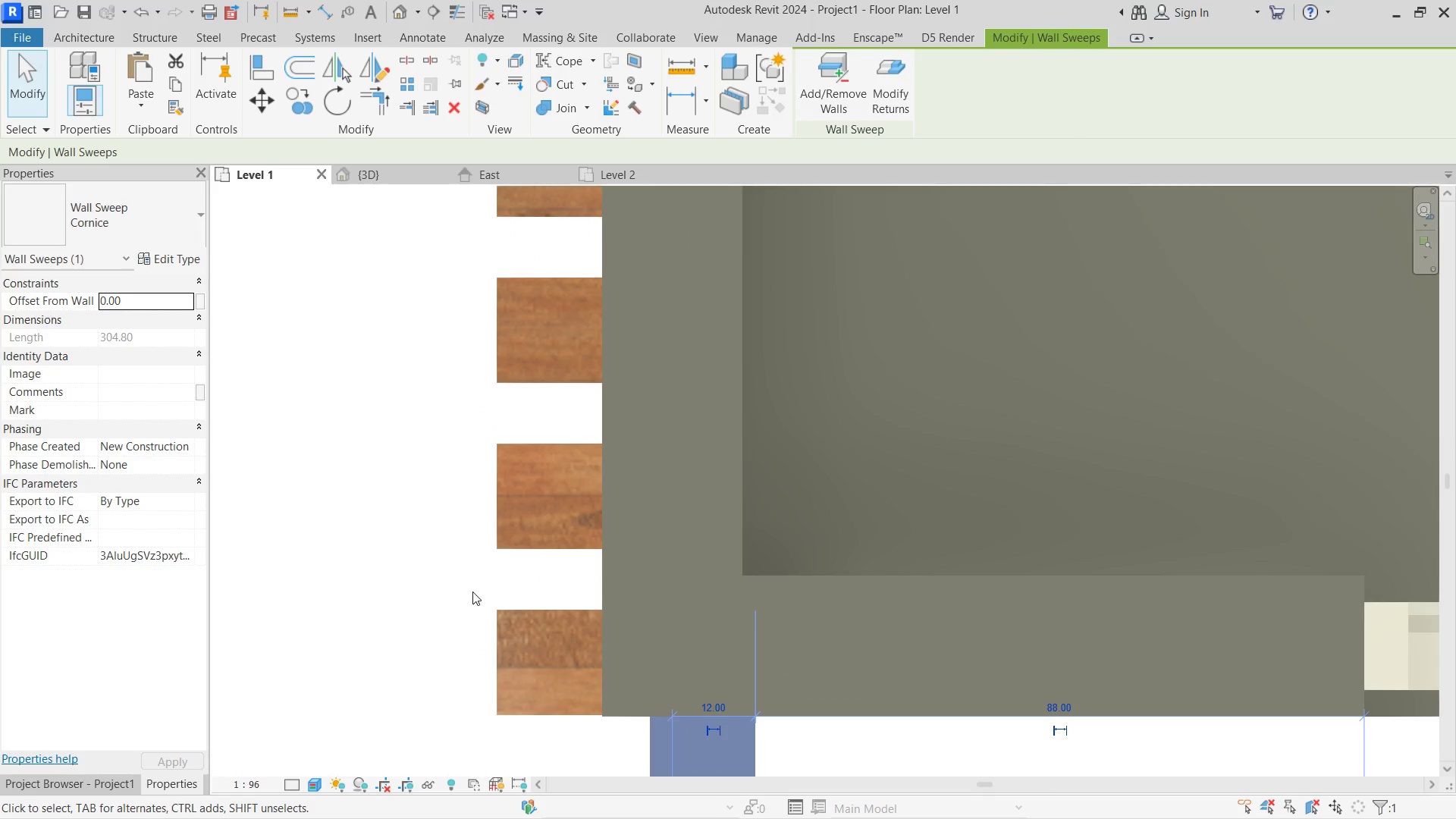 
key(I)
 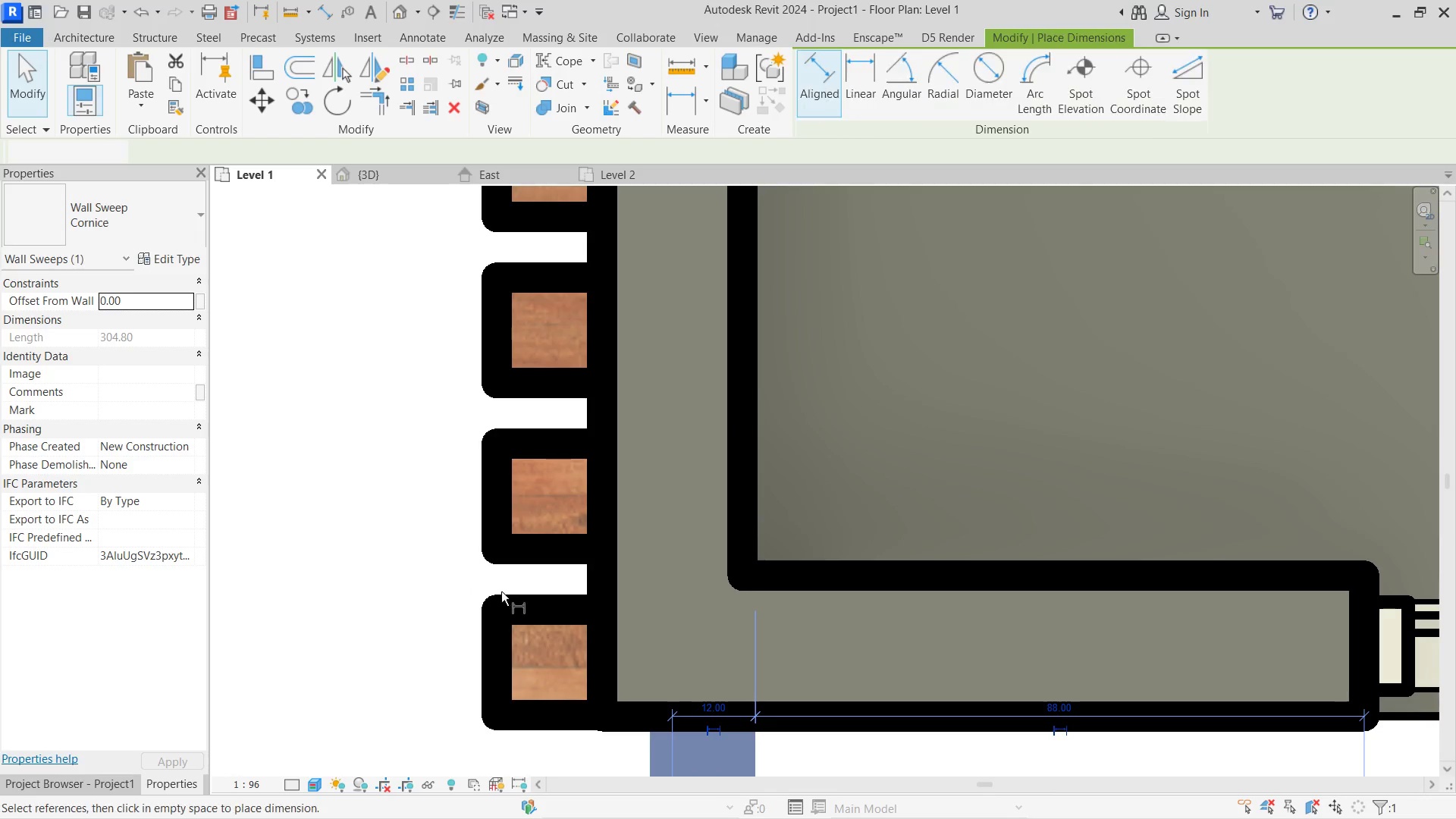 
scroll: coordinate [519, 592], scroll_direction: up, amount: 4.0
 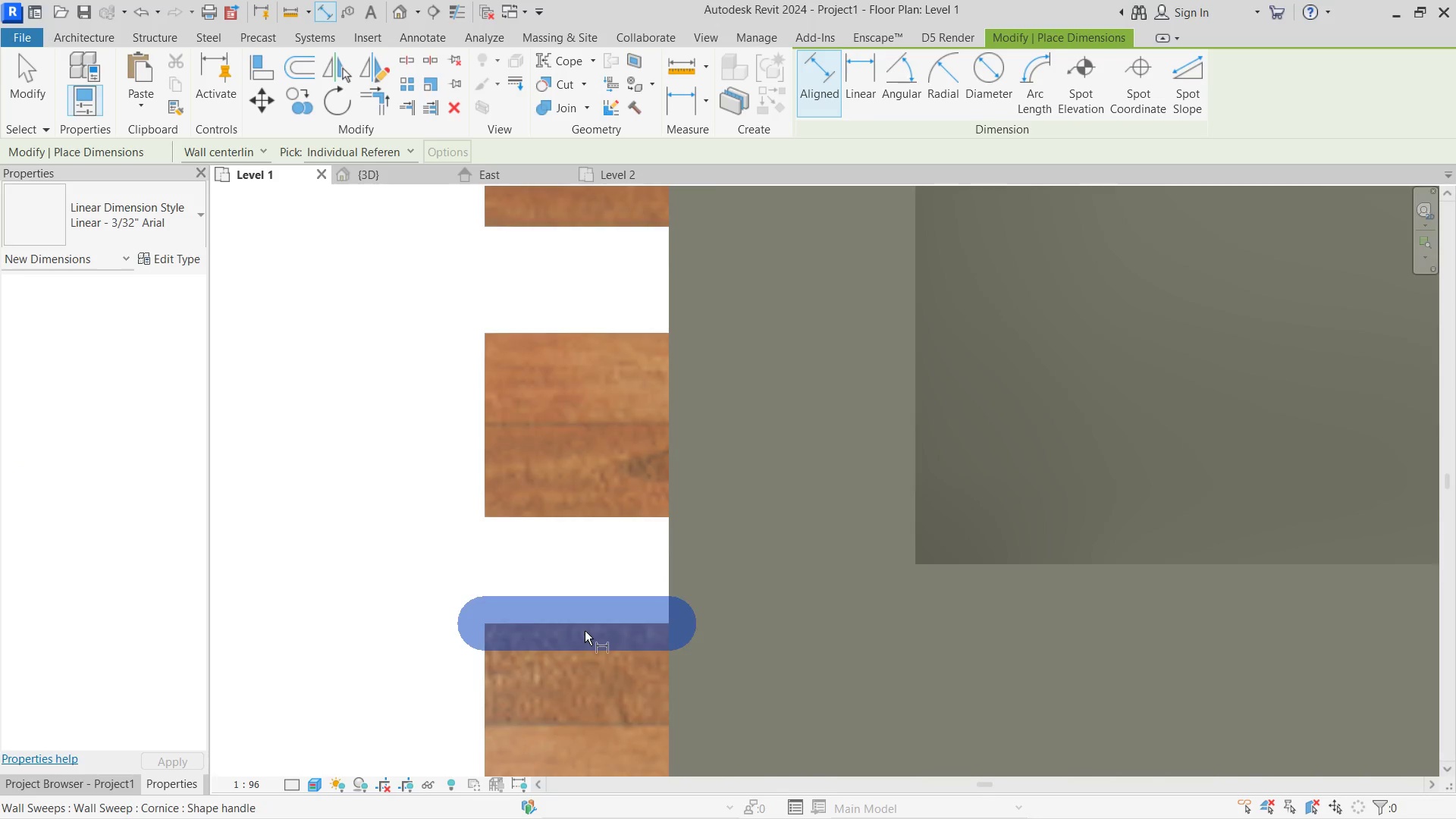 
left_click([585, 631])
 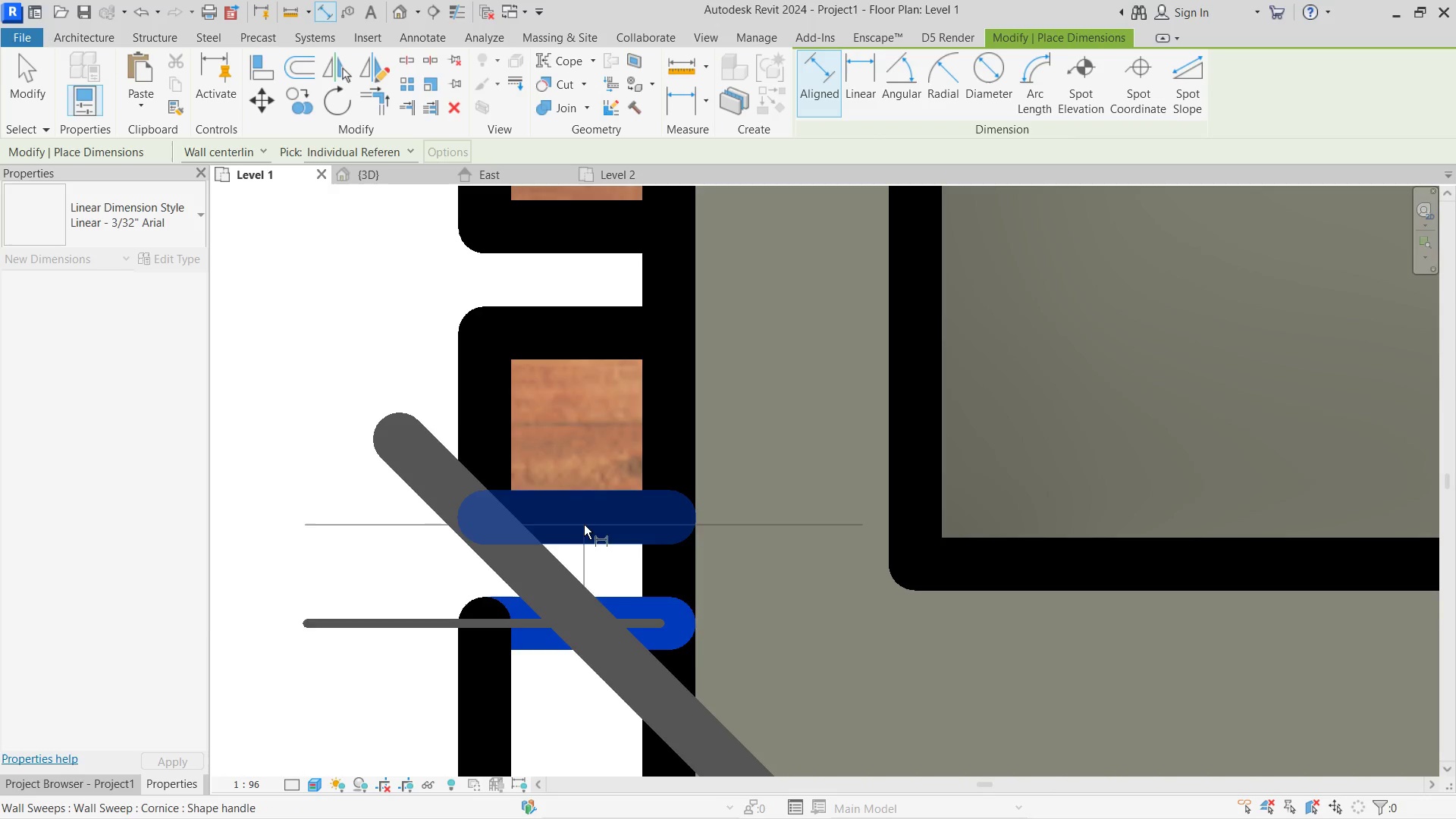 
left_click([584, 525])
 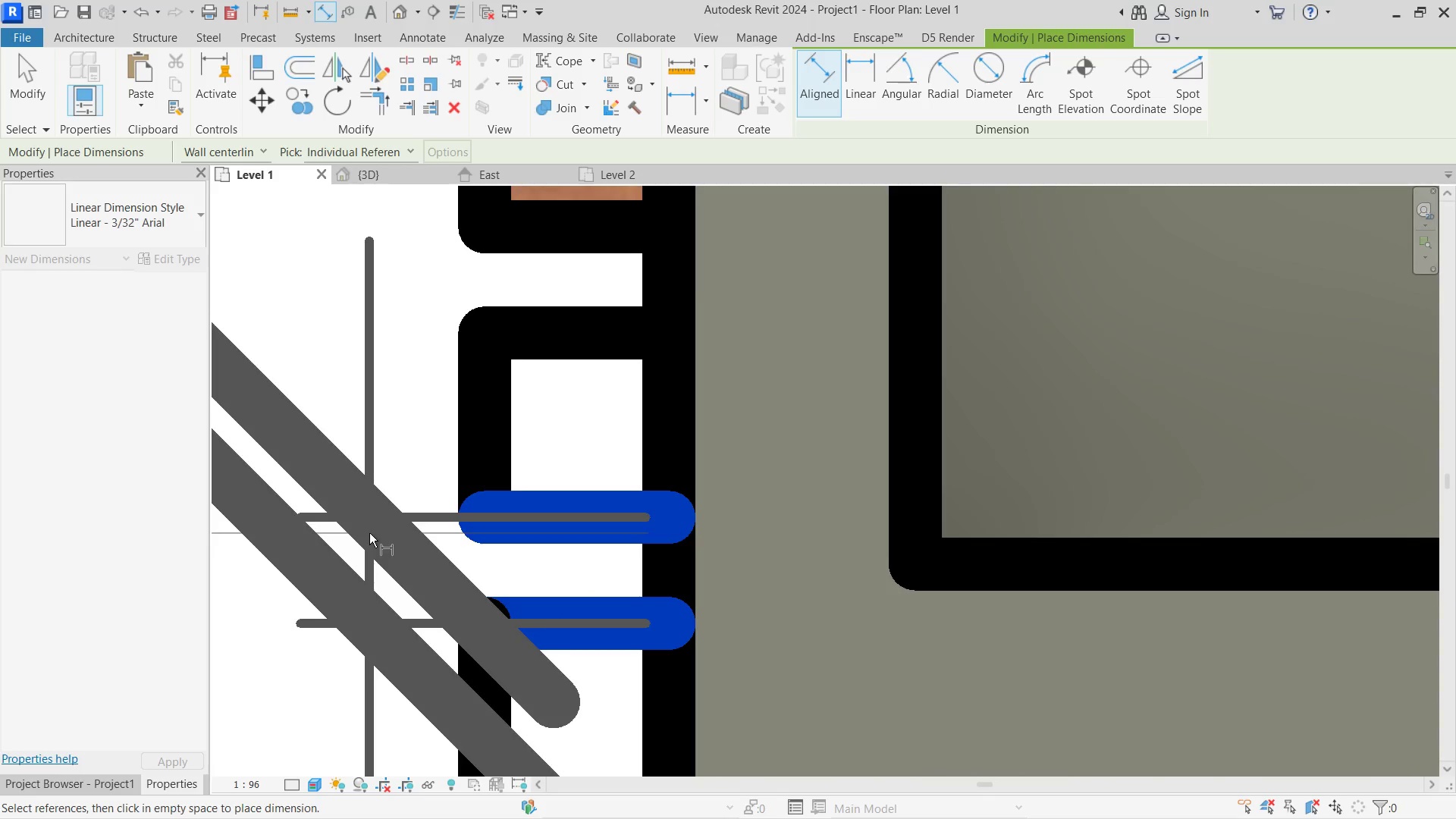 
key(Escape)
 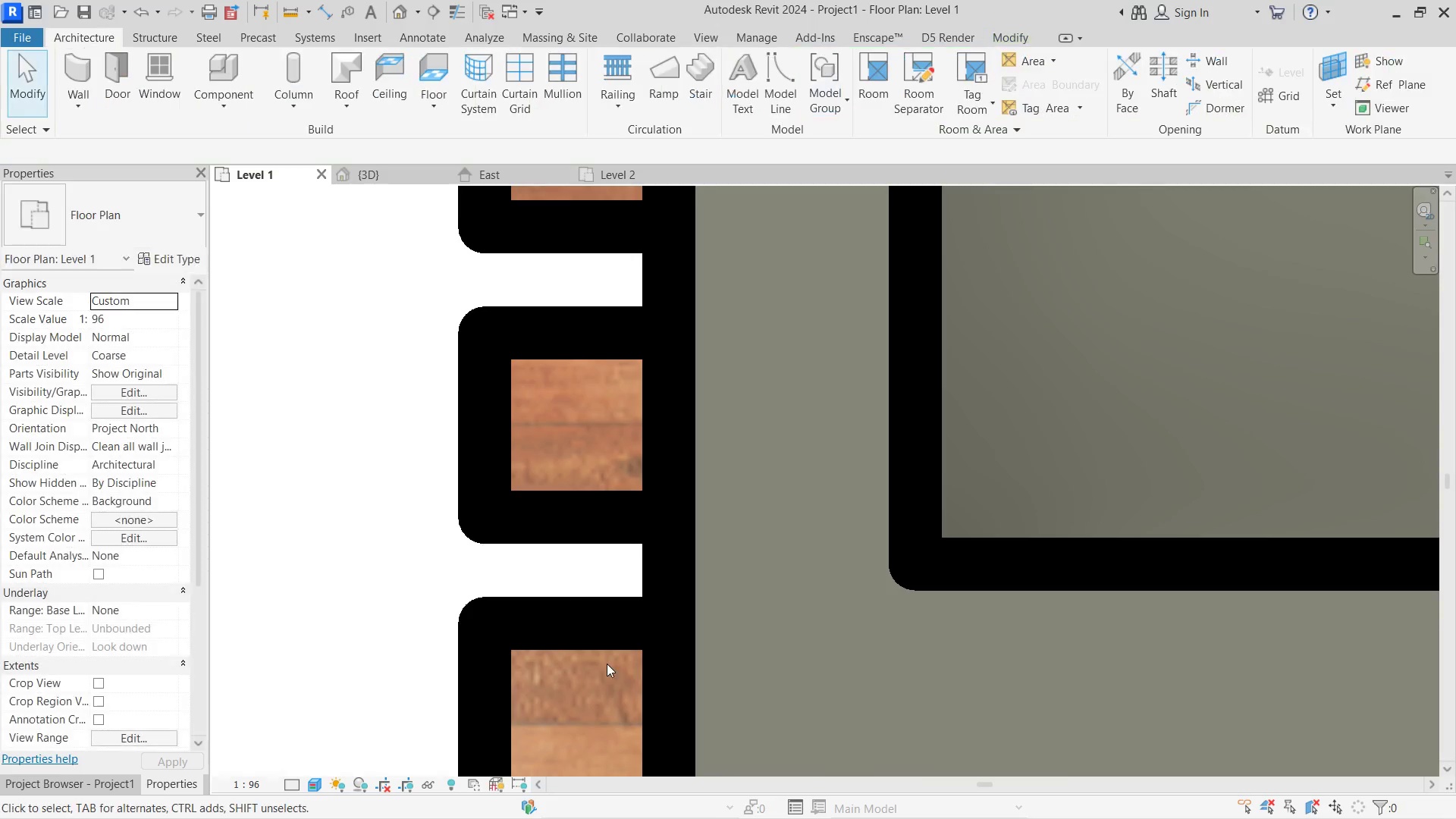 
scroll: coordinate [386, 557], scroll_direction: down, amount: 7.0
 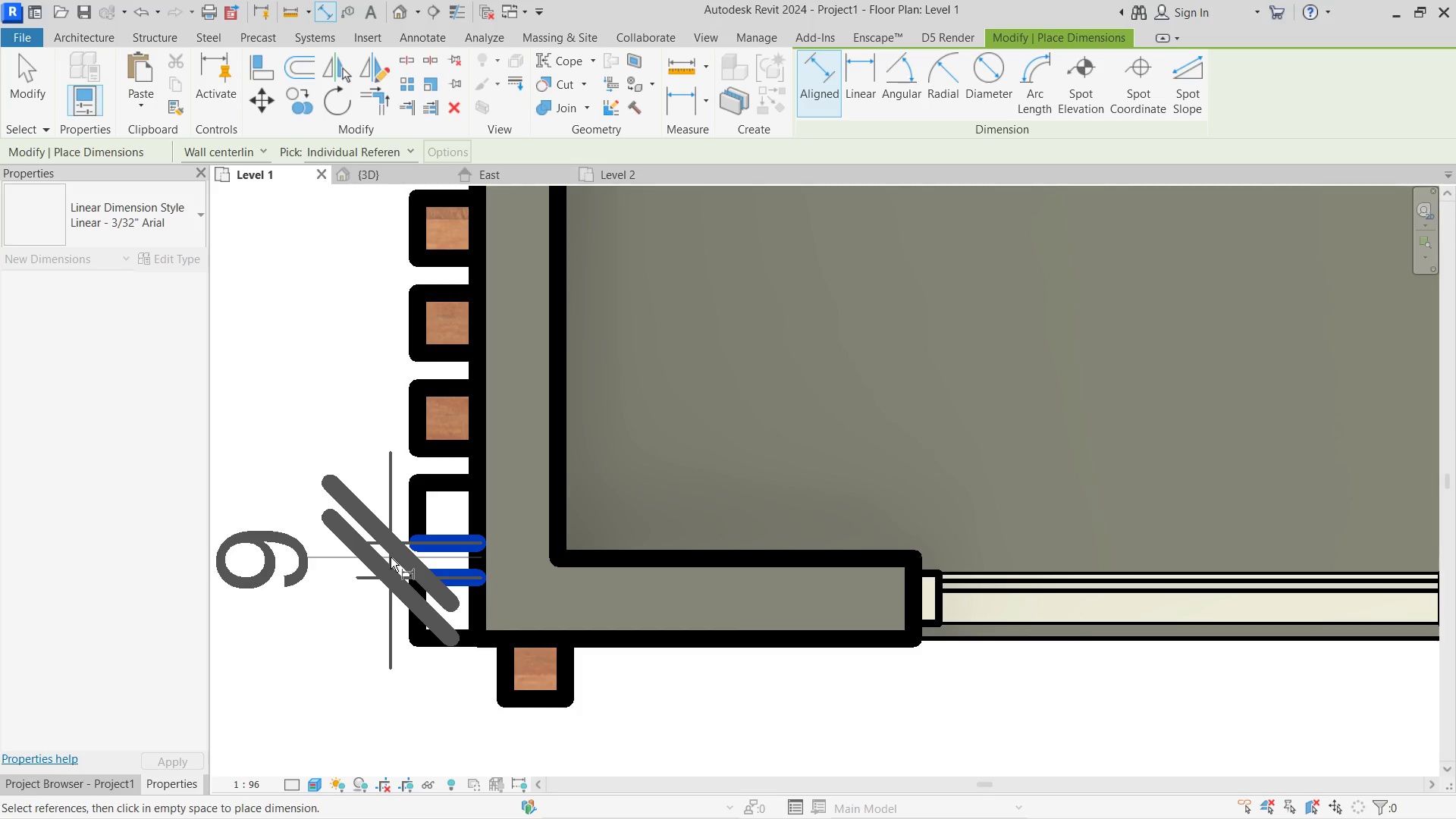 
key(Escape)
 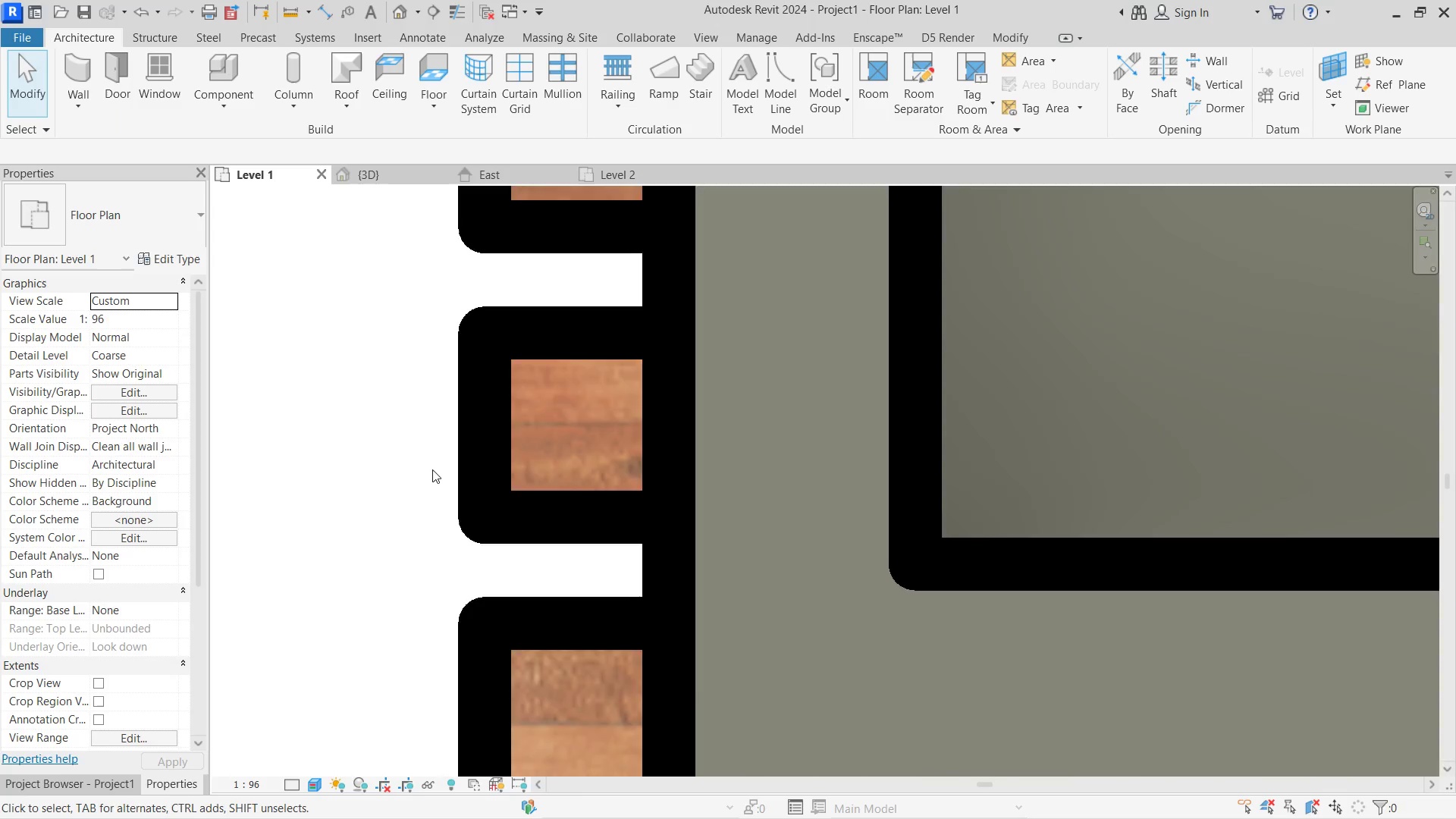 
scroll: coordinate [435, 468], scroll_direction: down, amount: 10.0
 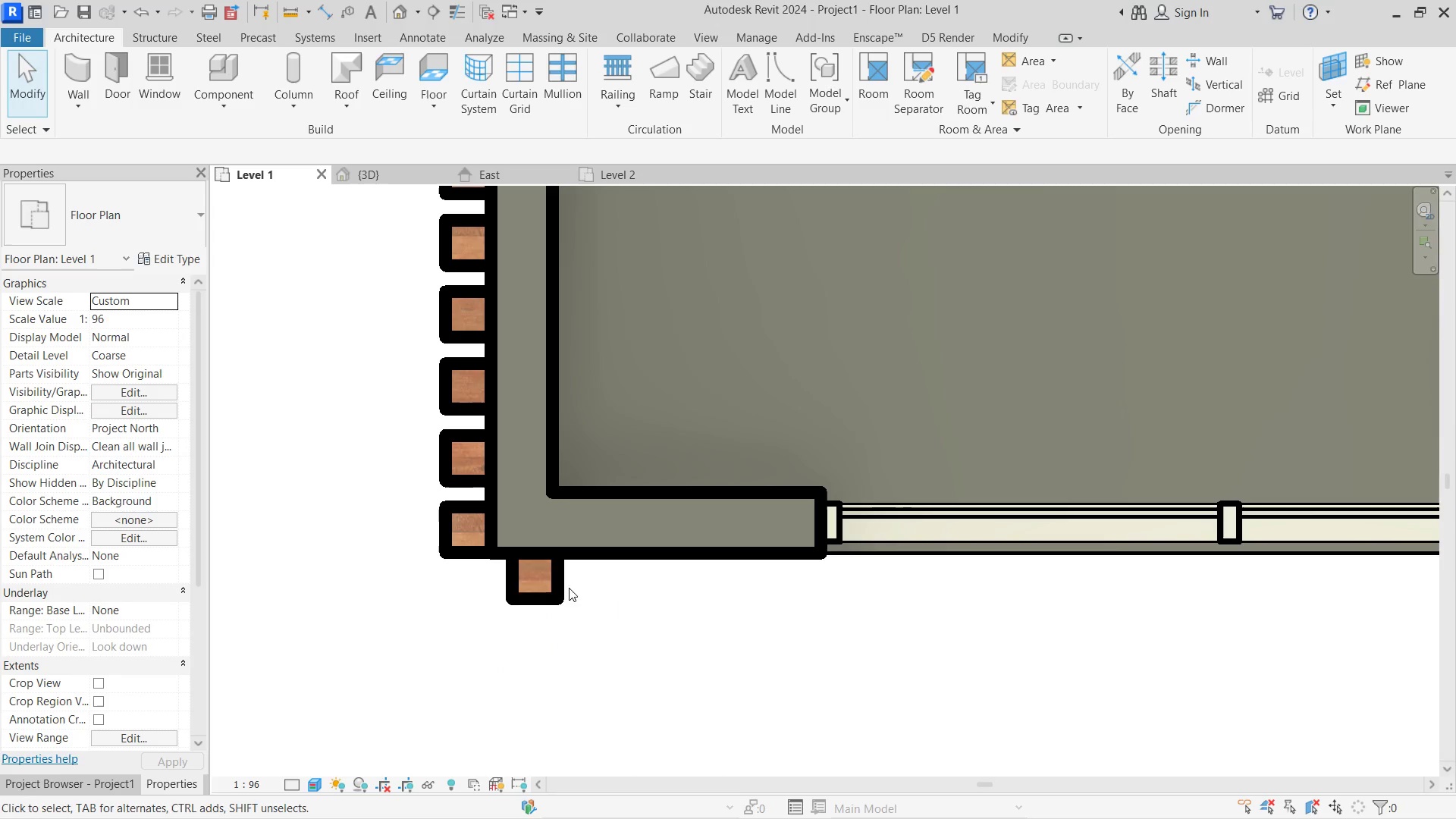 
left_click([560, 588])
 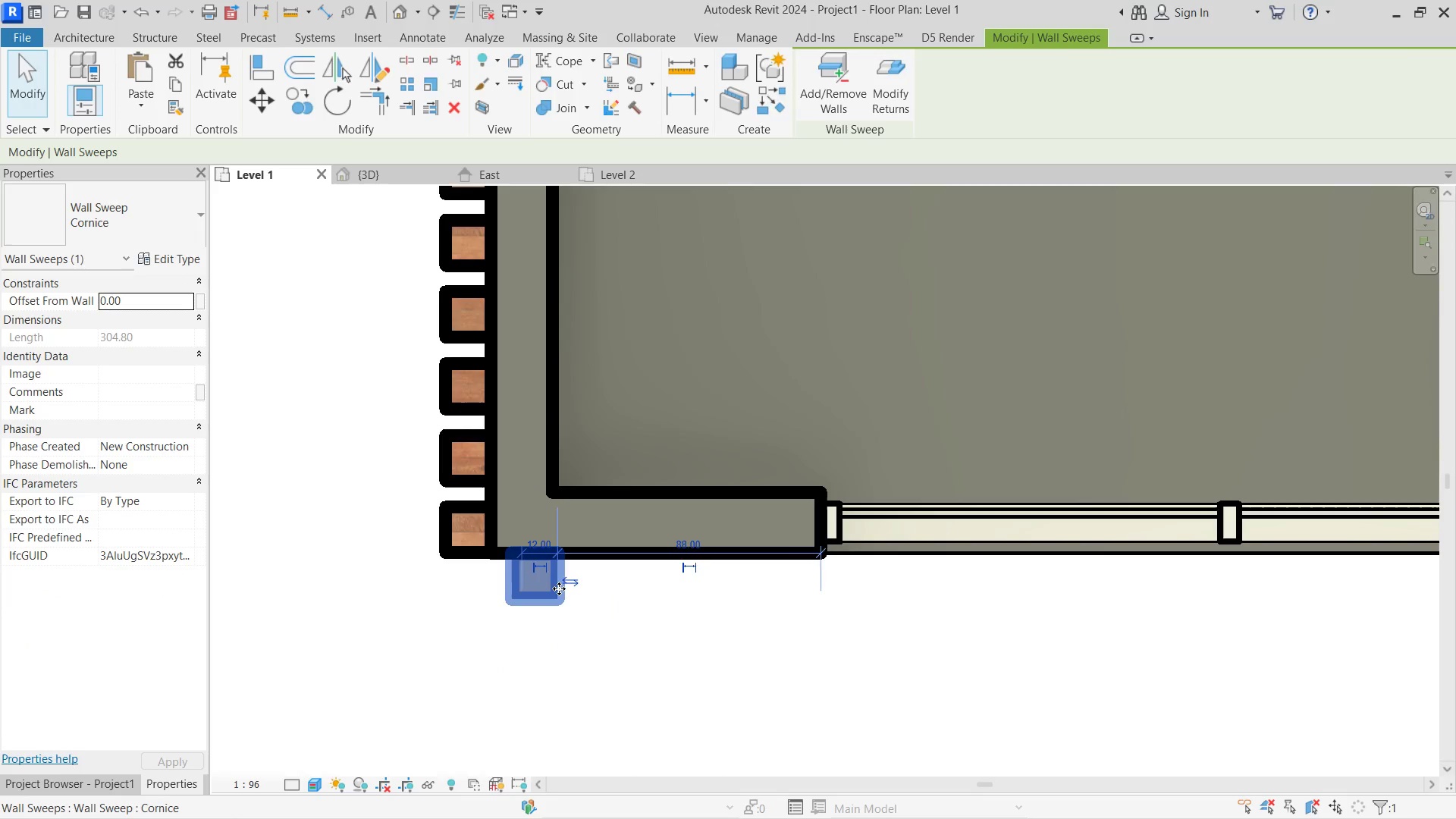 
hold_key(key=ControlLeft, duration=1.47)
left_click_drag(start_coordinate=[554, 588], to_coordinate=[714, 601])
 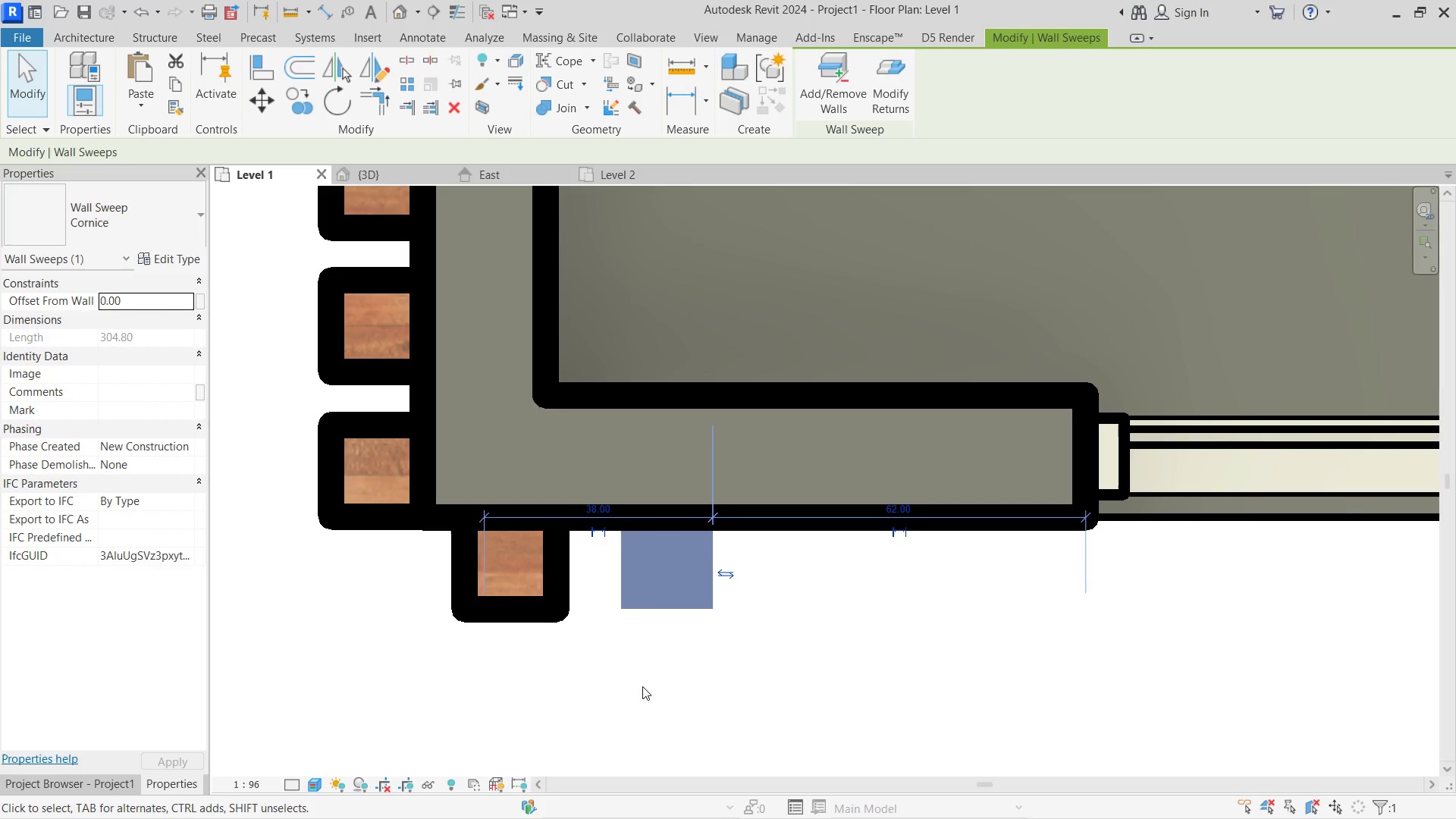 
scroll: coordinate [559, 588], scroll_direction: up, amount: 4.0
 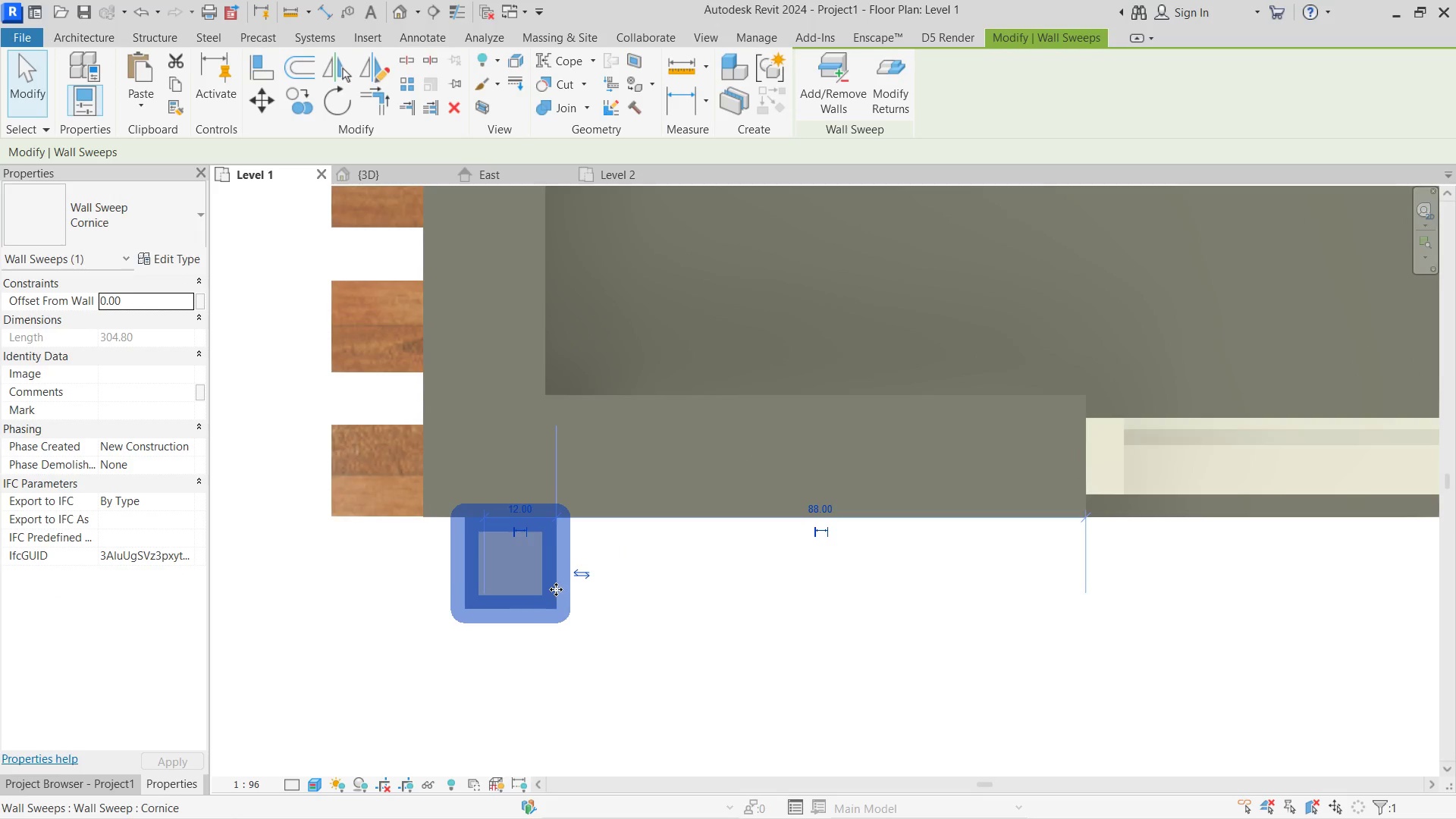 
left_click([641, 688])
 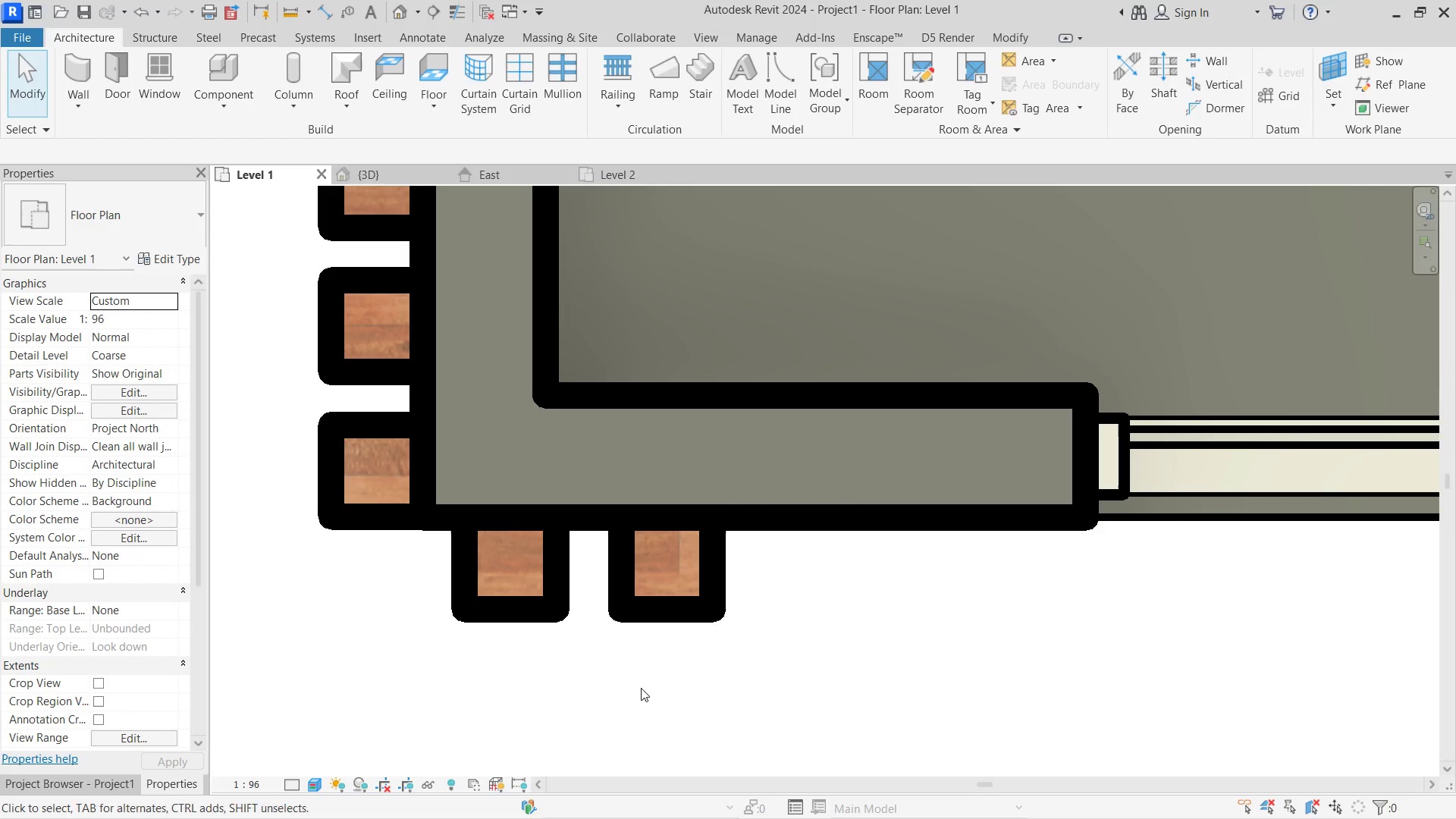 
type(di)
 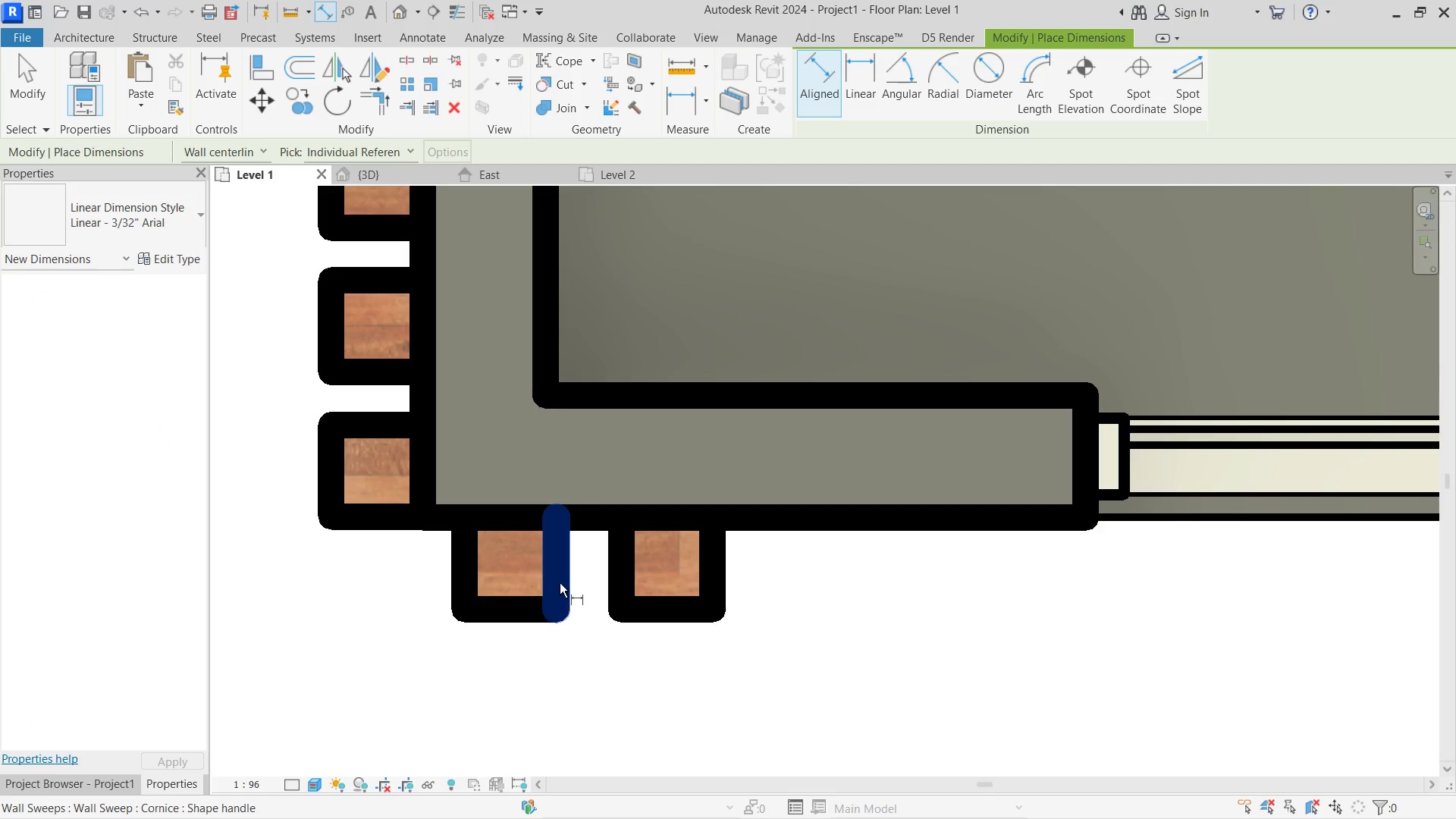 
left_click([560, 580])
 